 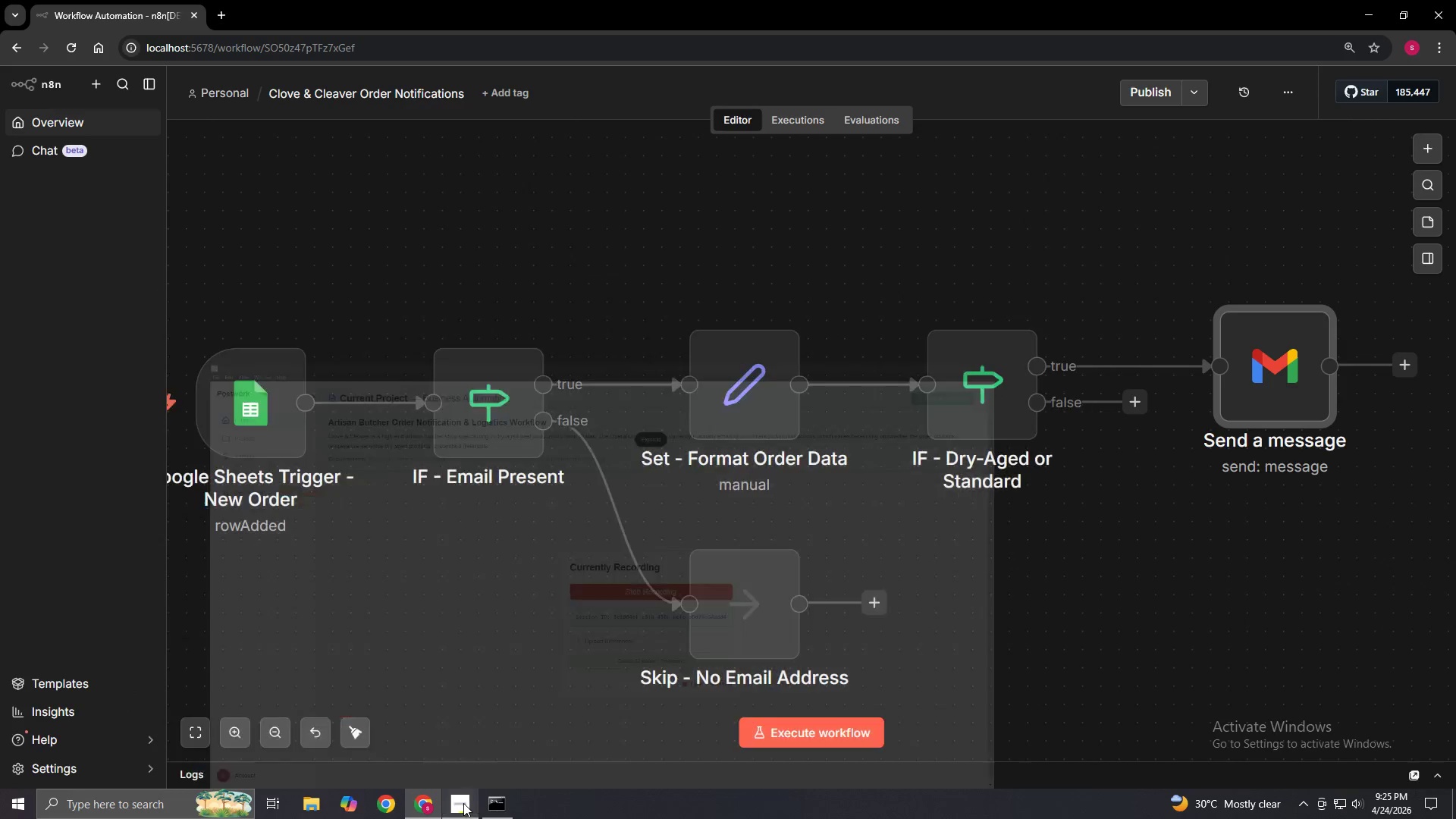 
left_click_drag(start_coordinate=[1147, 596], to_coordinate=[777, 607])
 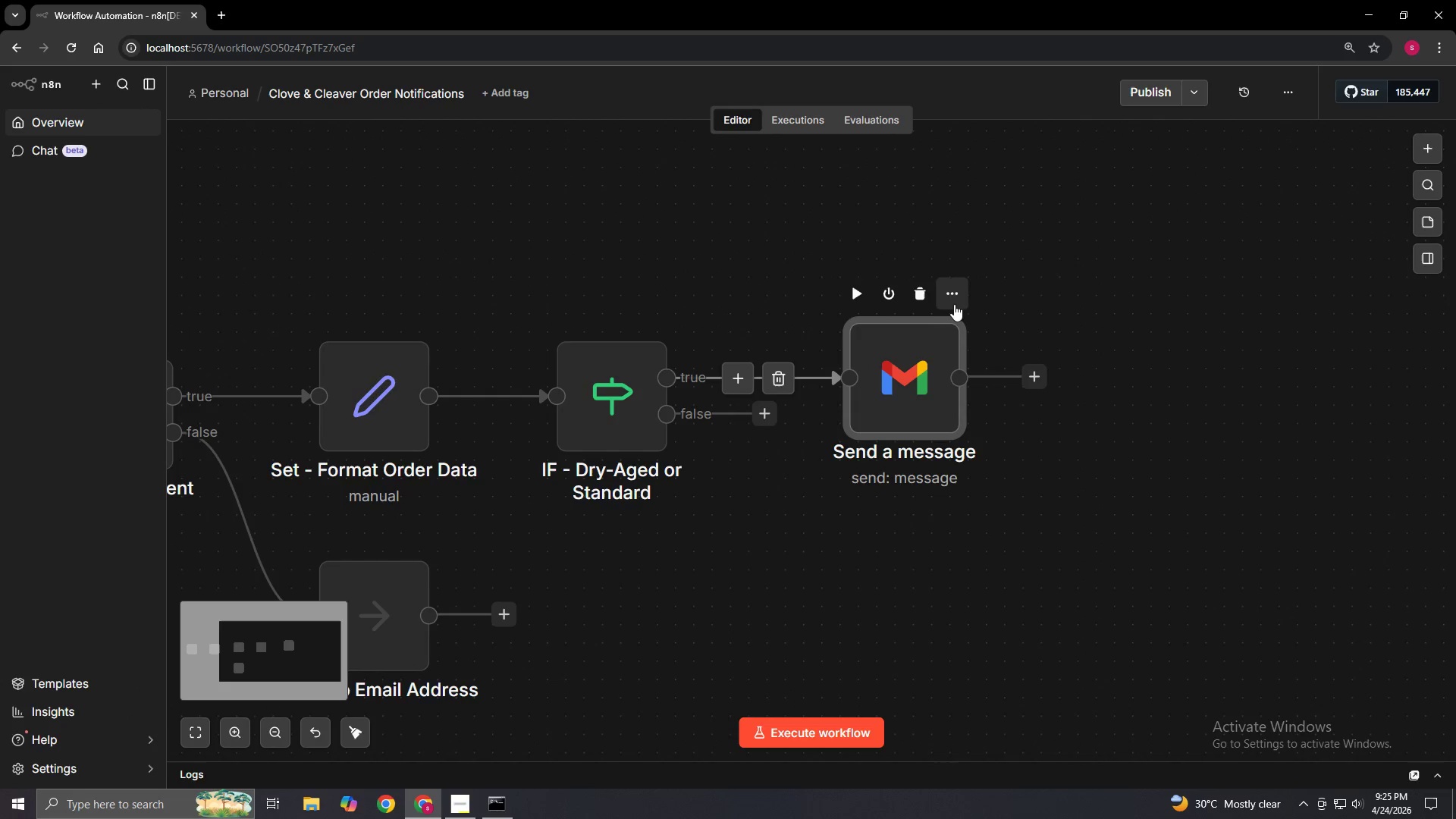 
left_click([955, 303])
 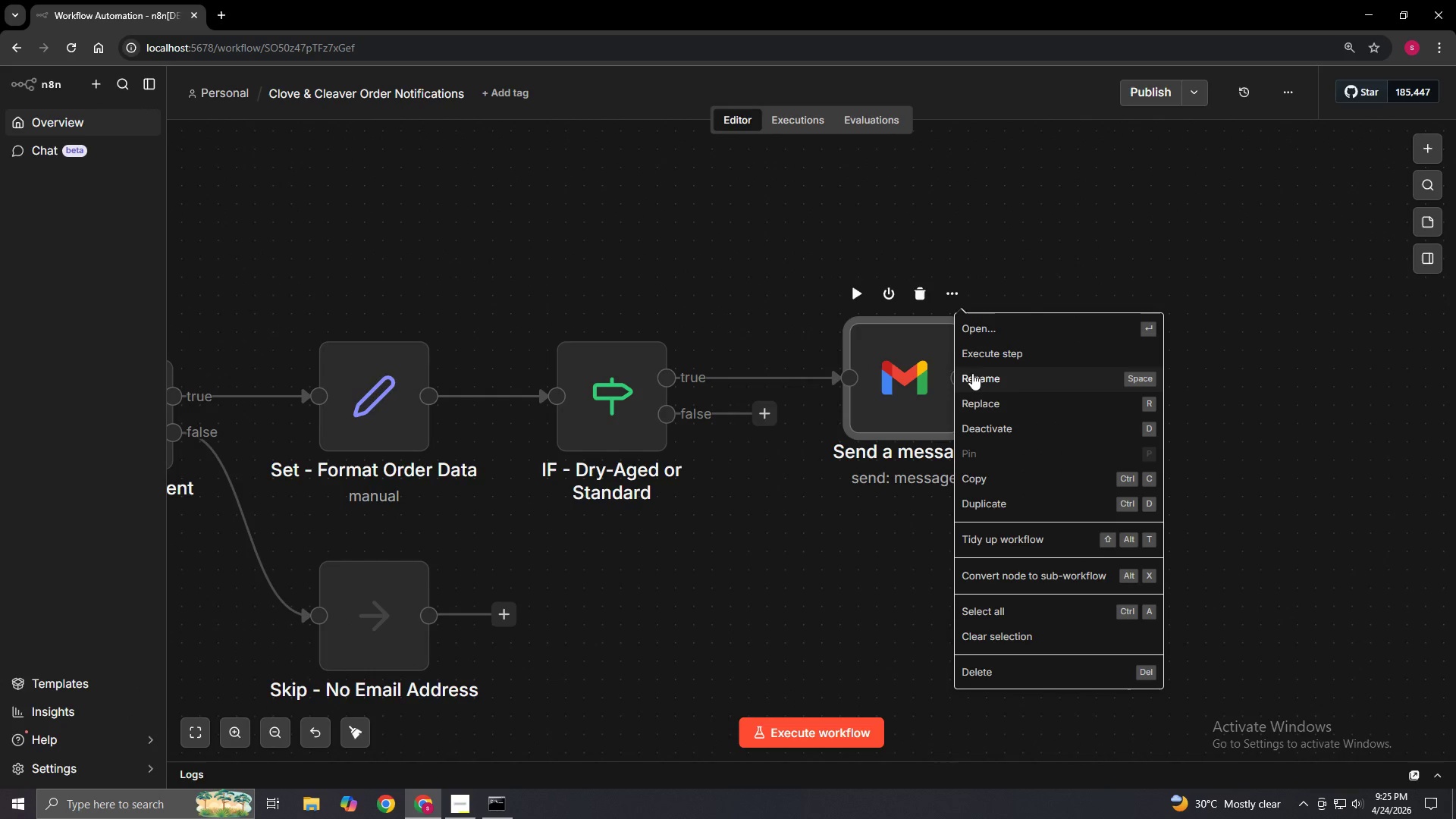 
left_click([972, 375])
 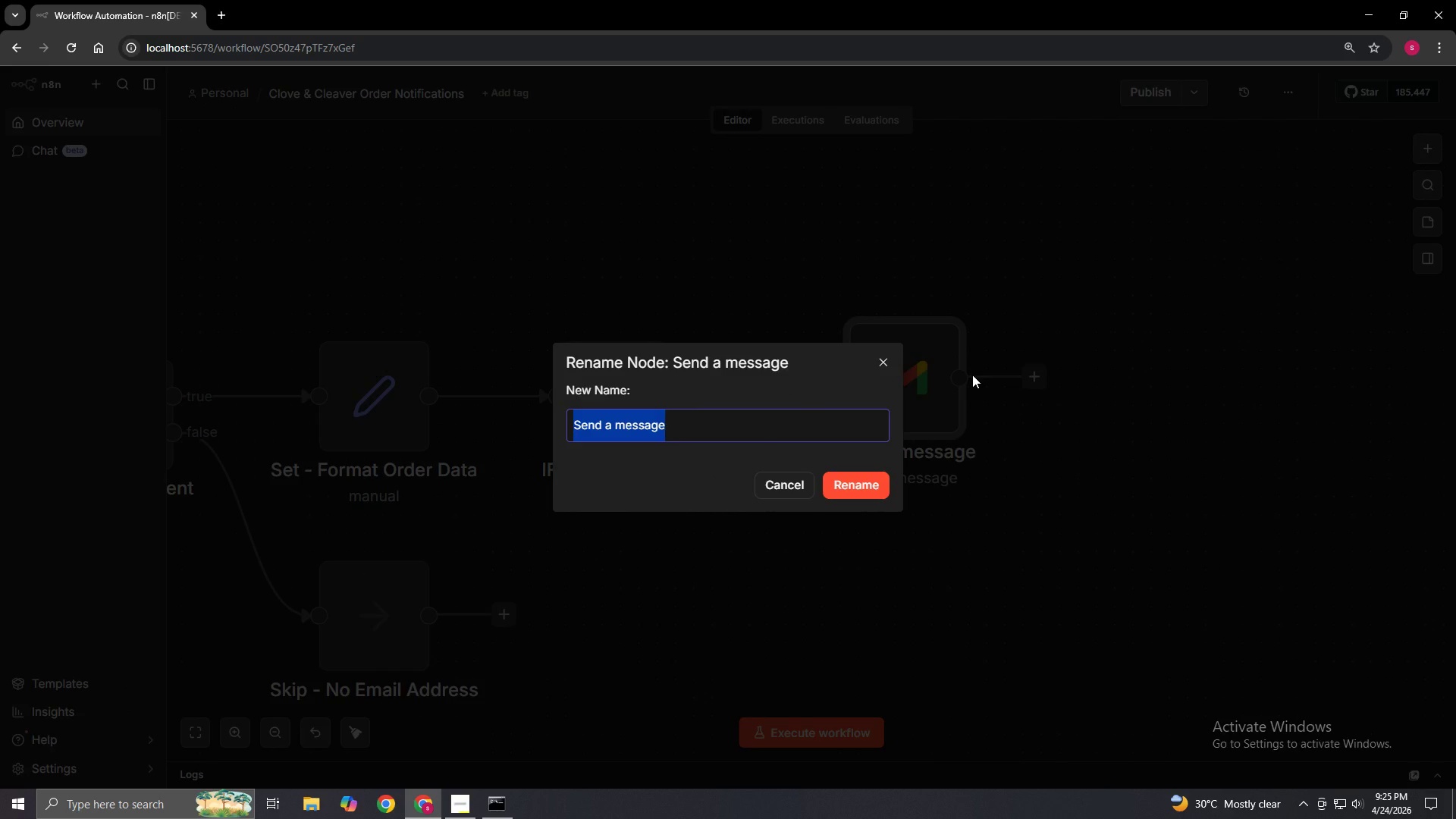 
key(Backspace)
type(Gmail)
 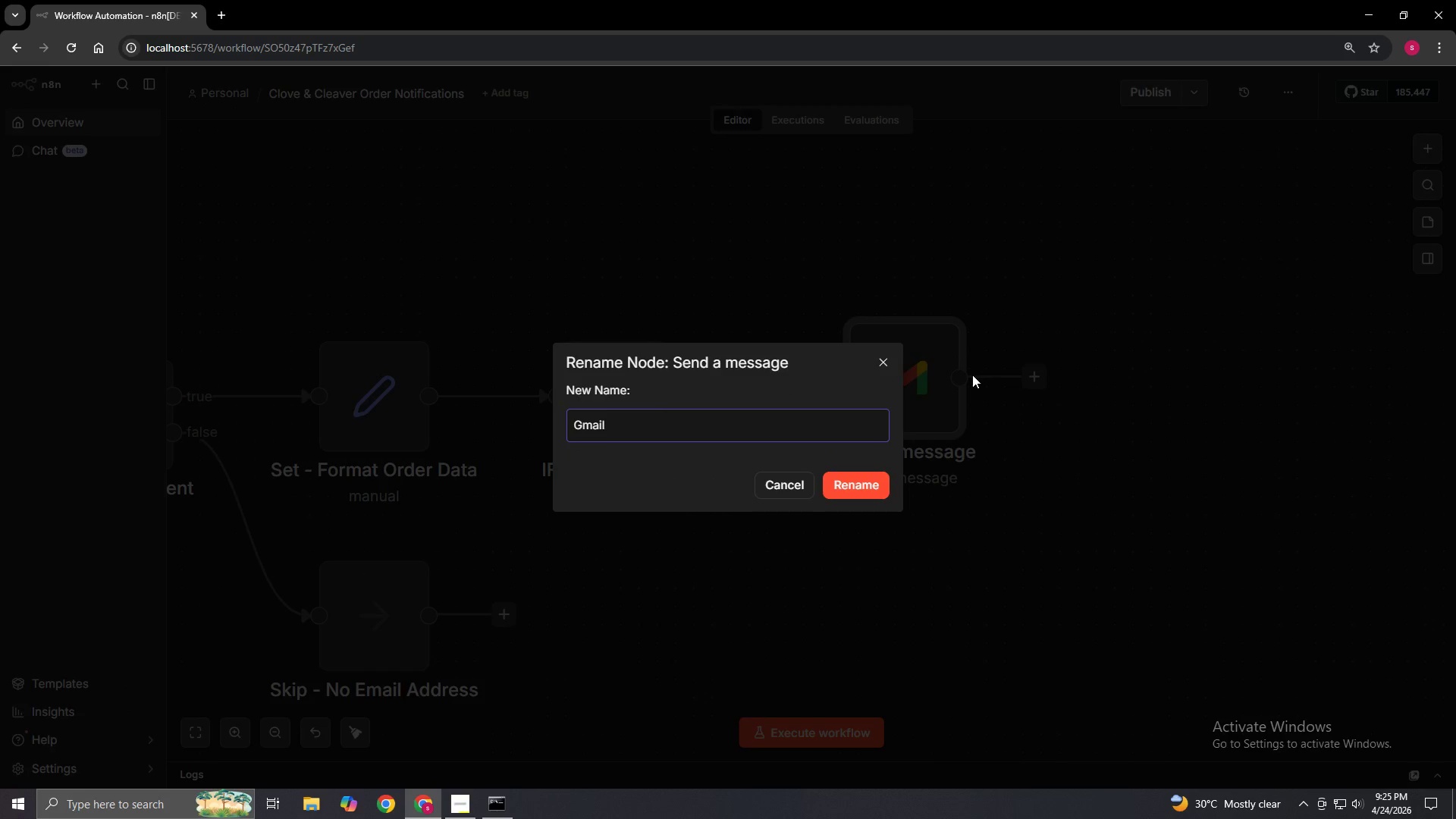 
type( - Dry-Aged Care & Transport Email)
 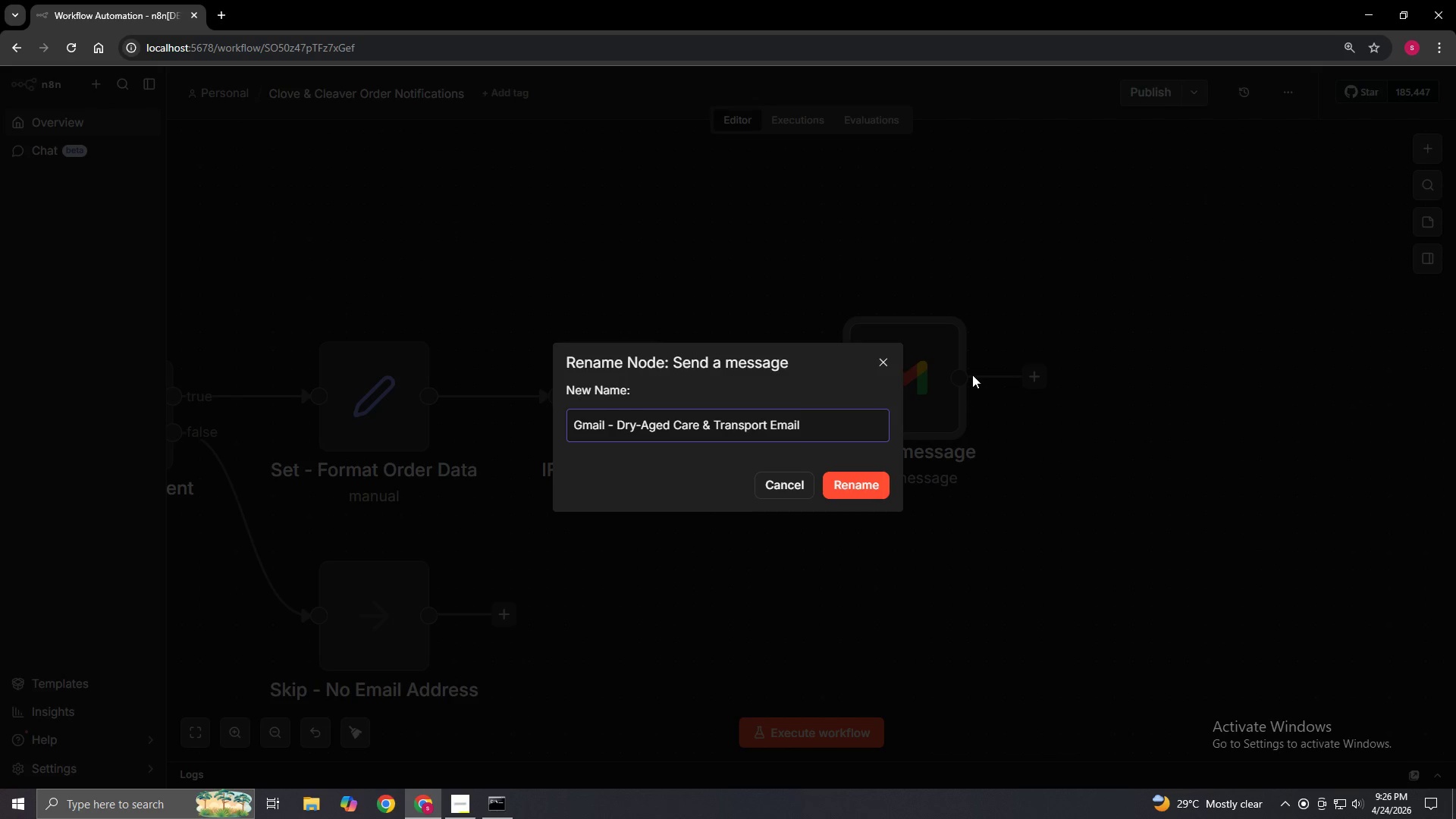 
left_click([845, 478])
 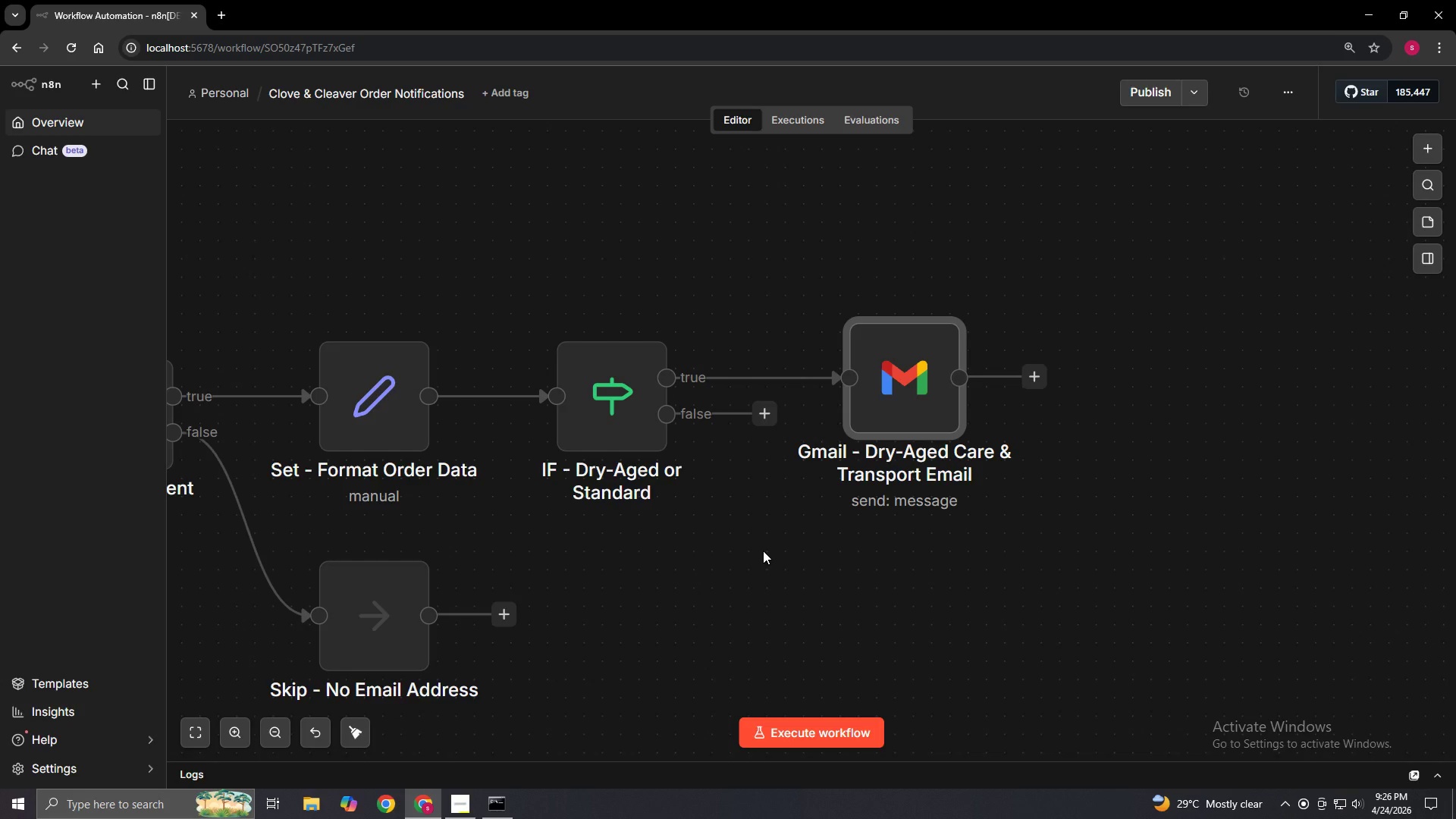 
hold_key(key=ControlLeft, duration=1.51)
left_click_drag(start_coordinate=[733, 568], to_coordinate=[932, 488])
 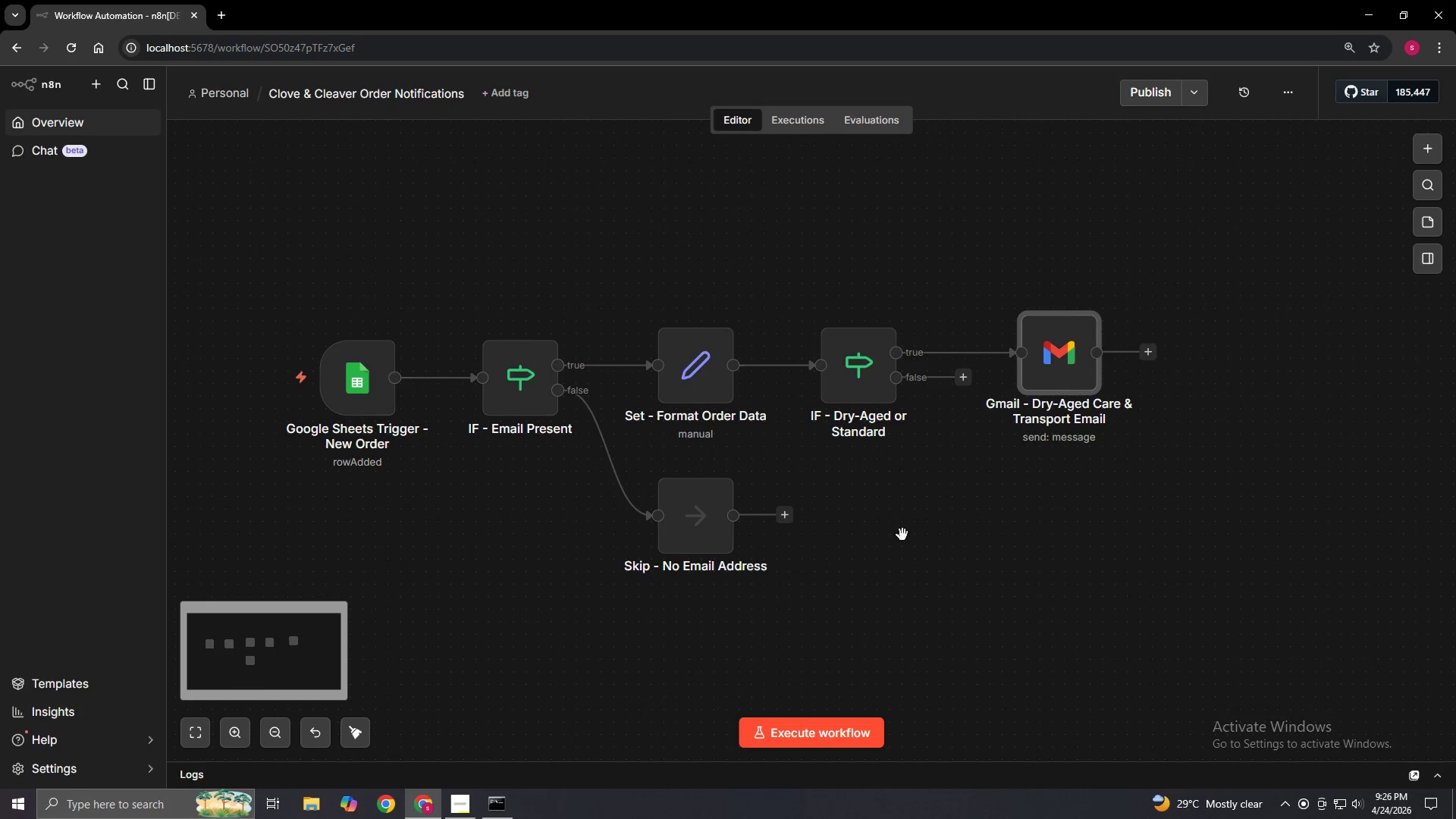 
scroll: coordinate [763, 551], scroll_direction: down, amount: 3.0
 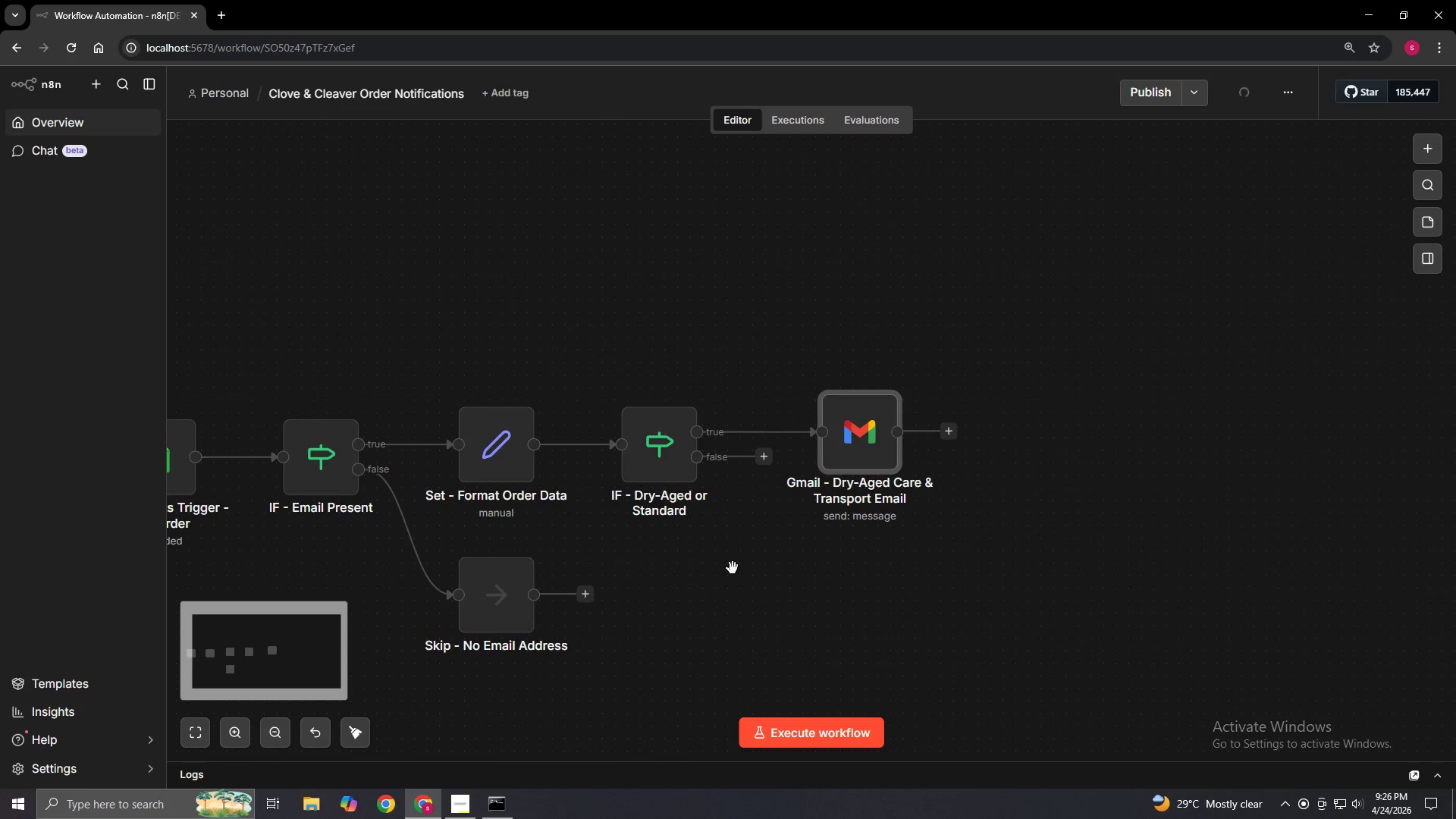 
hold_key(key=ControlLeft, duration=0.64)
 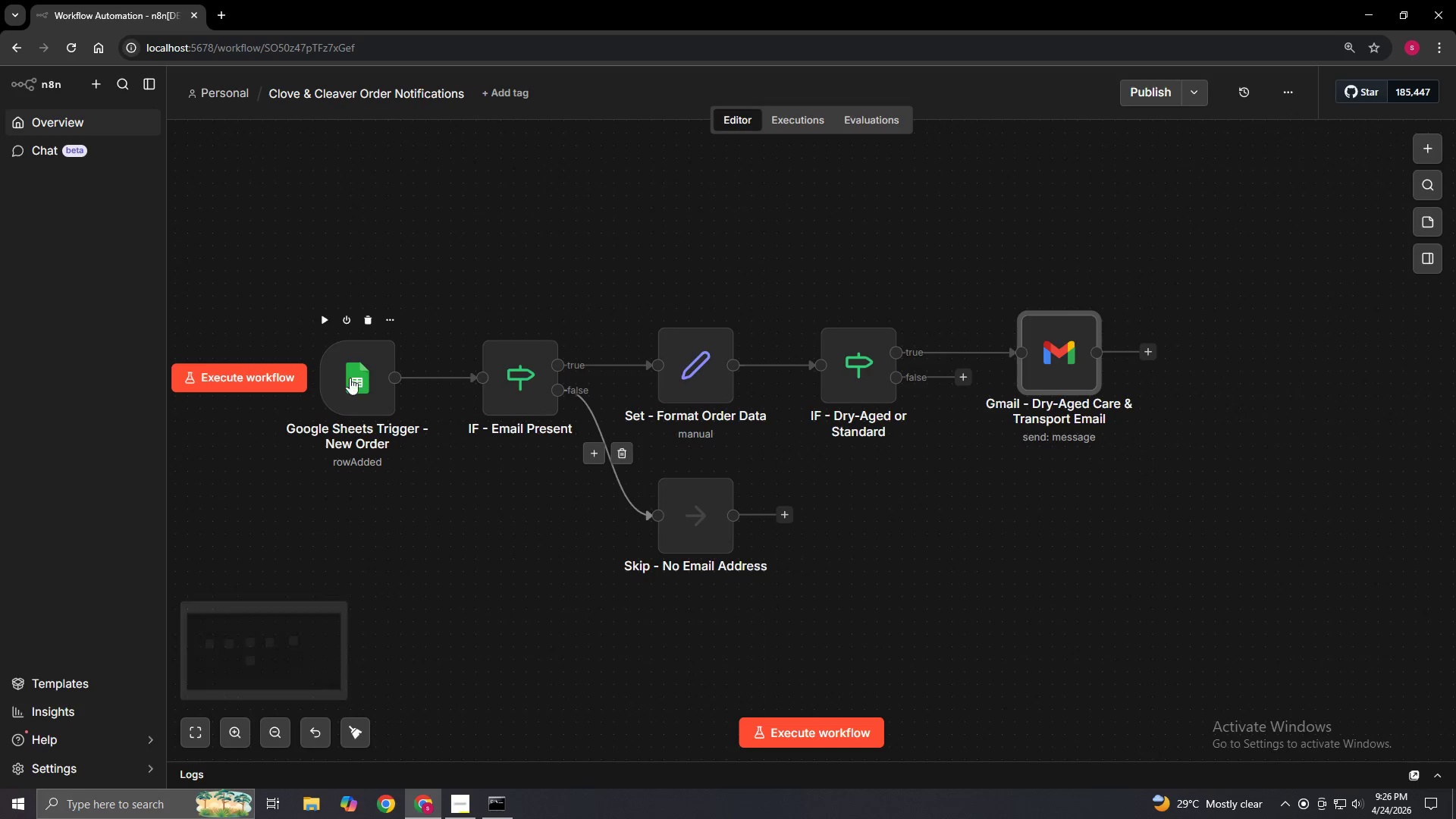 
left_click_drag(start_coordinate=[347, 378], to_coordinate=[311, 380])
 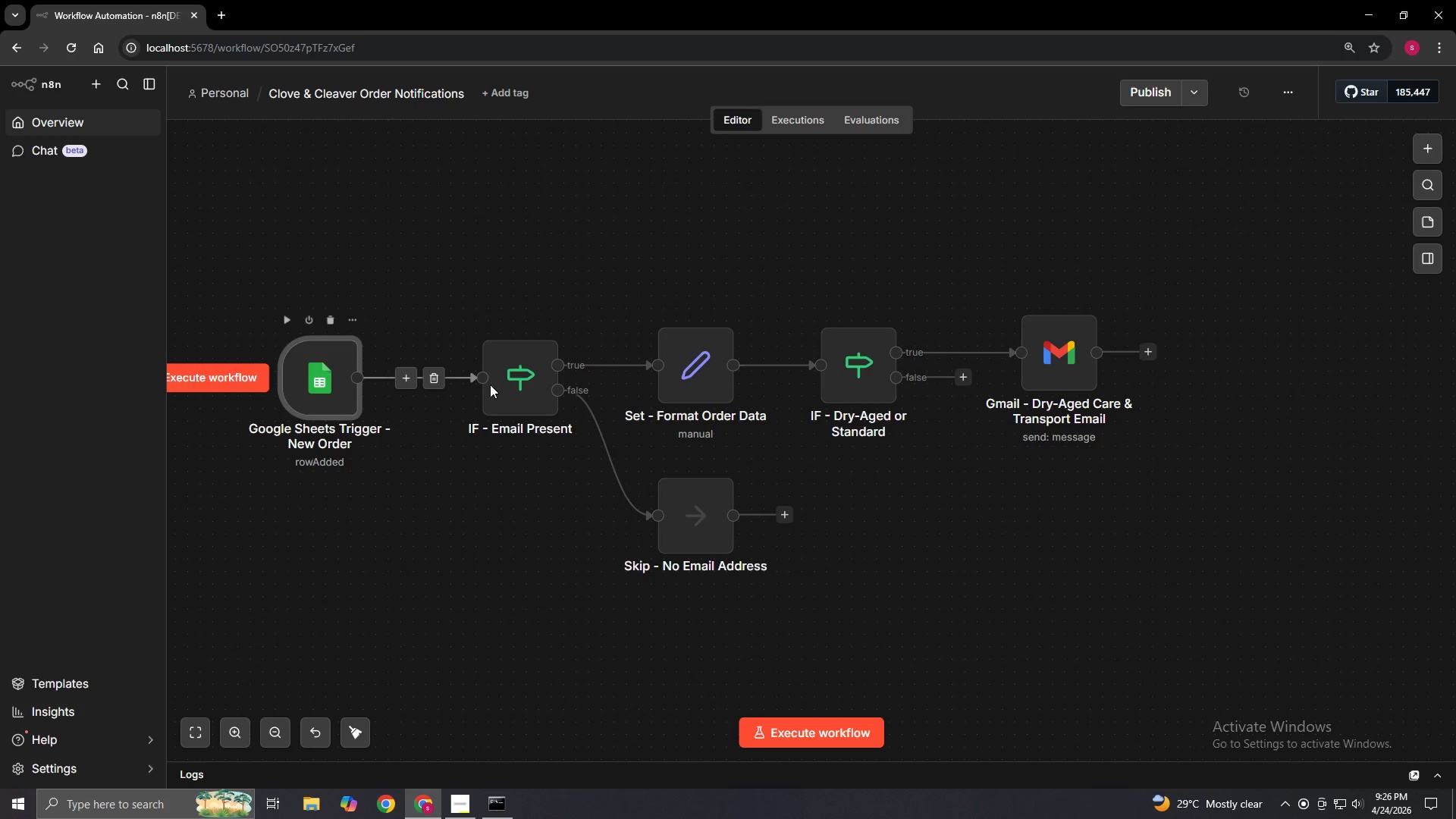 
key(Control+ControlLeft)
 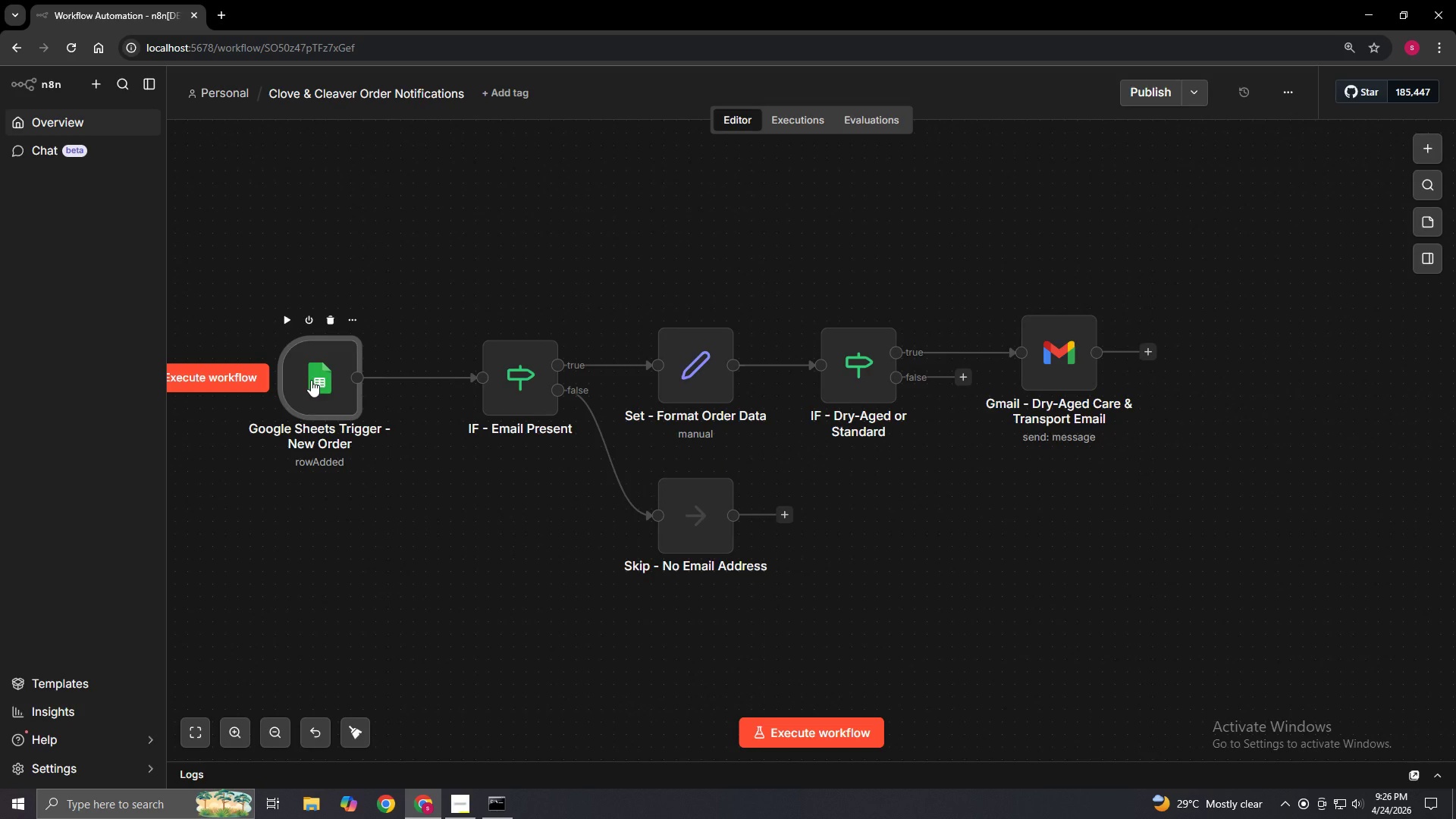 
hold_key(key=ControlLeft, duration=1.51)
left_click([524, 381])
 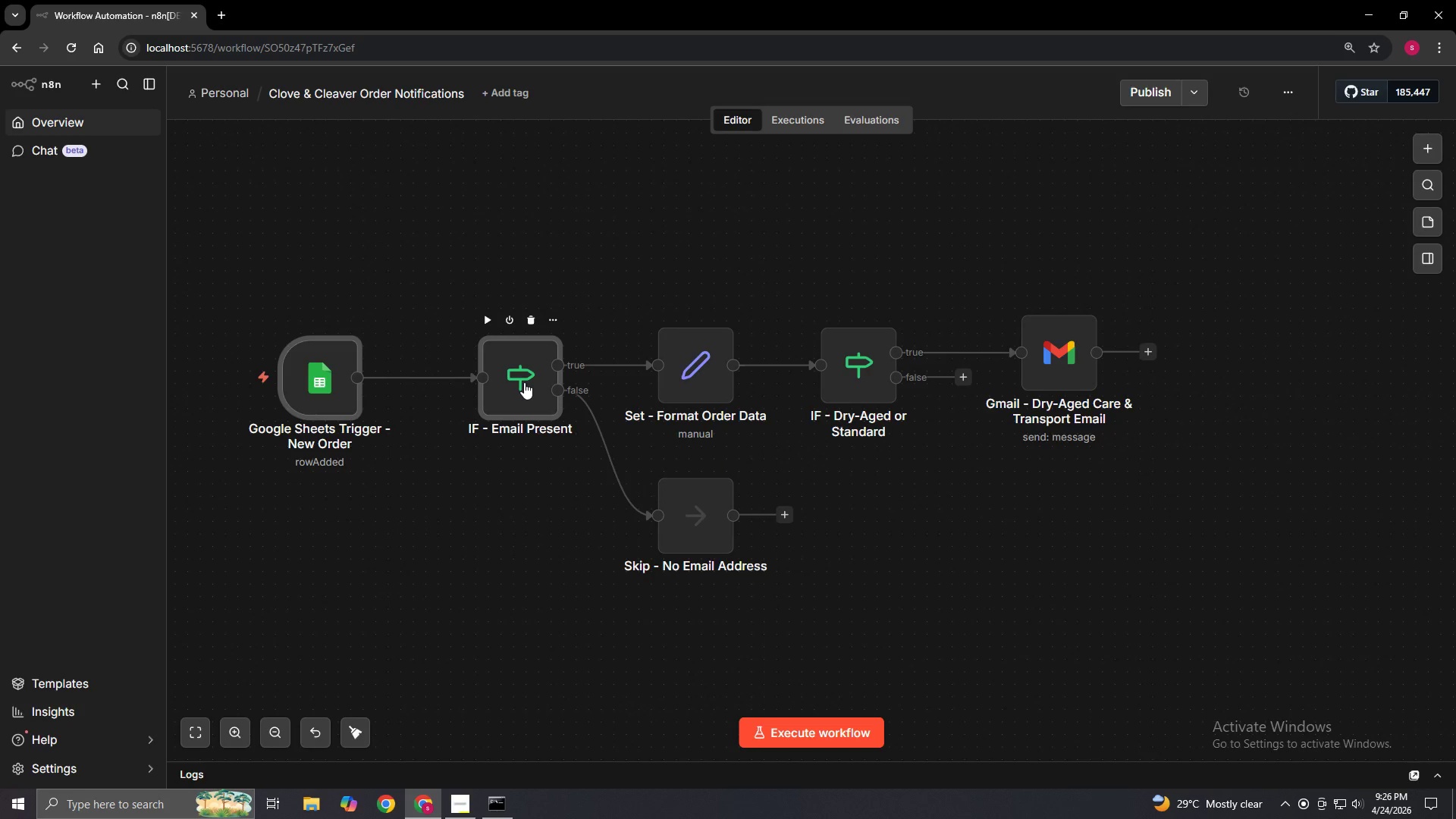 
left_click_drag(start_coordinate=[524, 382], to_coordinate=[520, 381])
 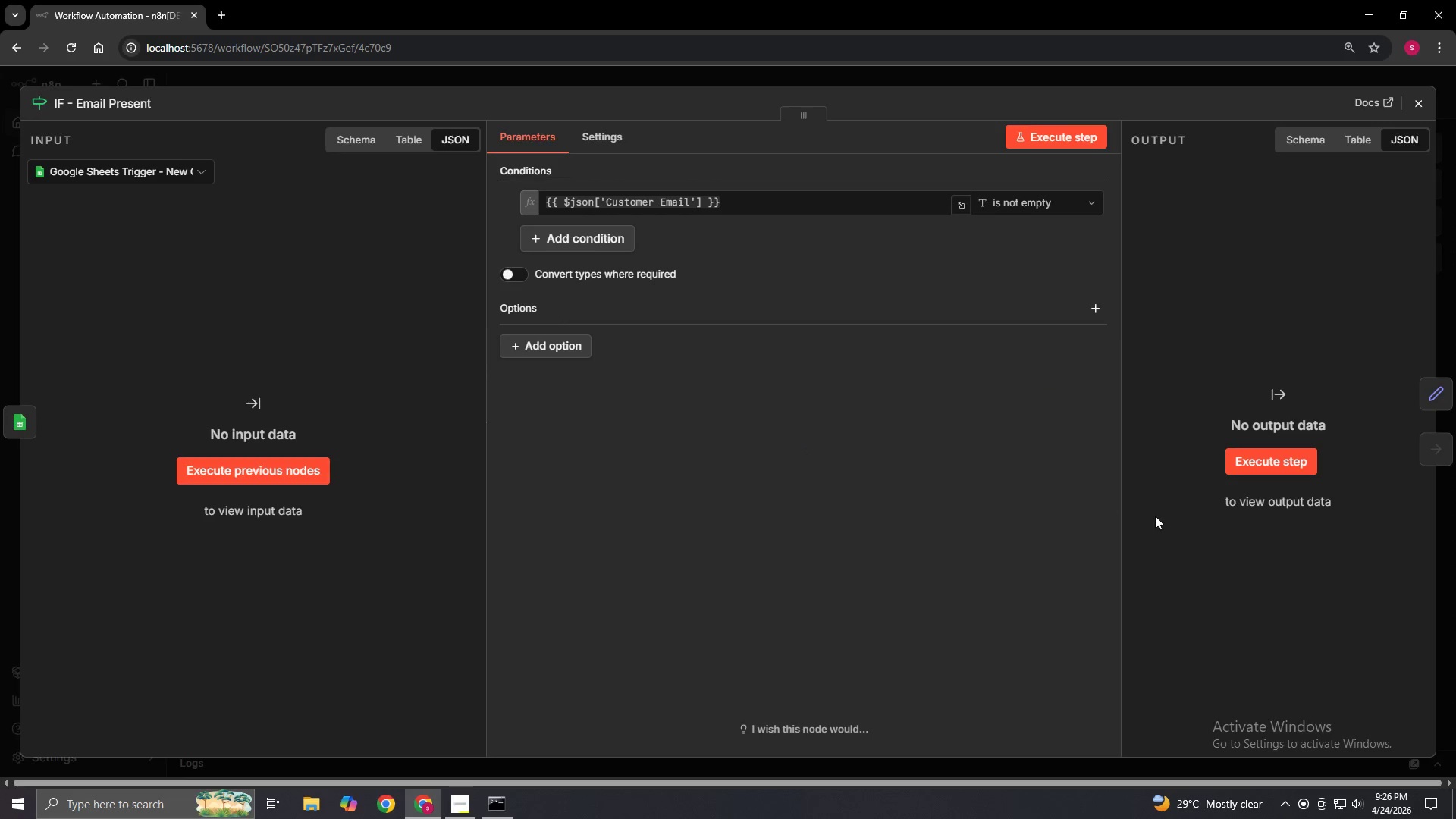 
hold_key(key=ControlLeft, duration=1.52)
 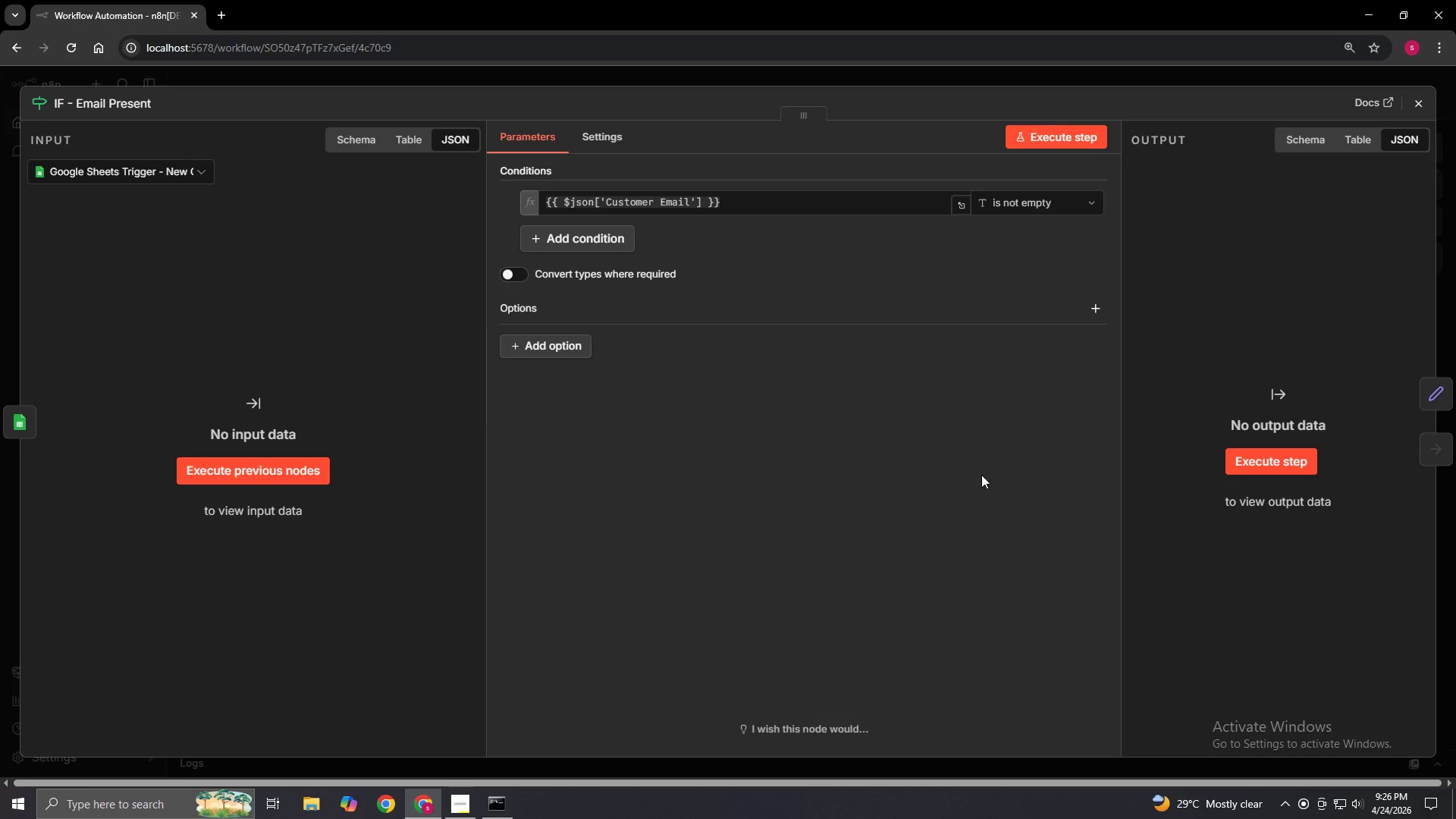 
hold_key(key=ControlLeft, duration=0.38)
 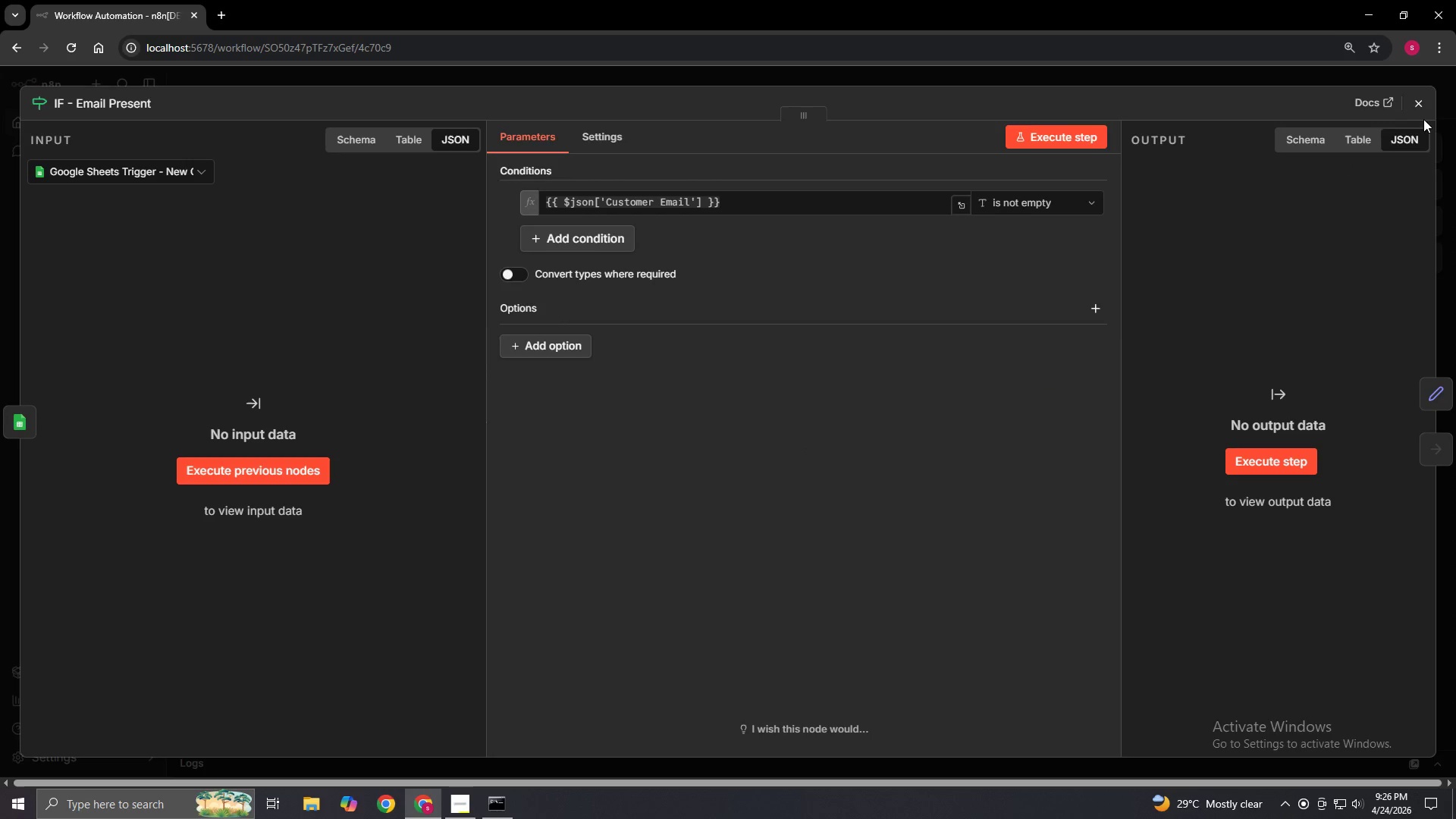 
left_click([1429, 105])
 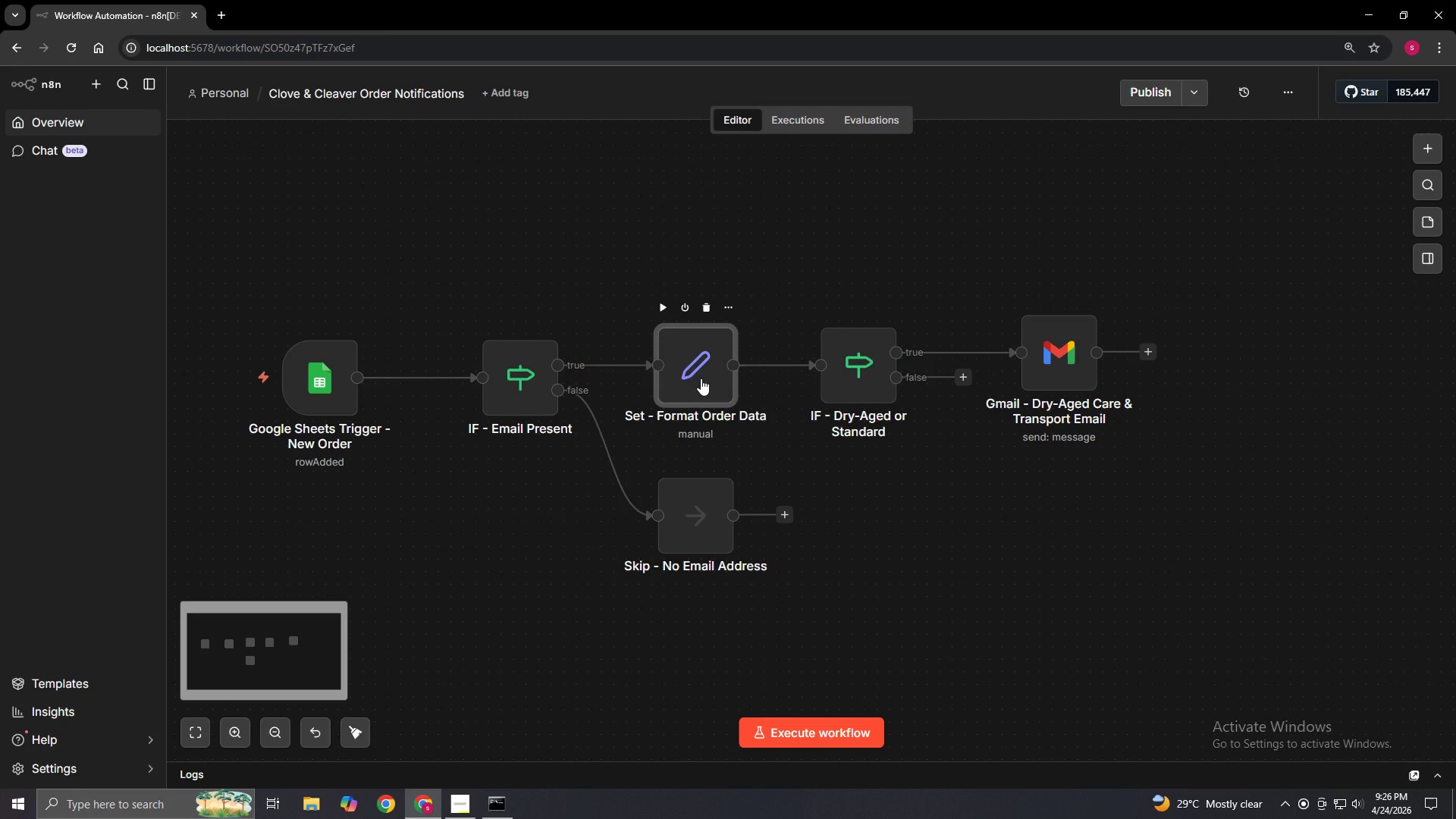 
left_click([1049, 471])
 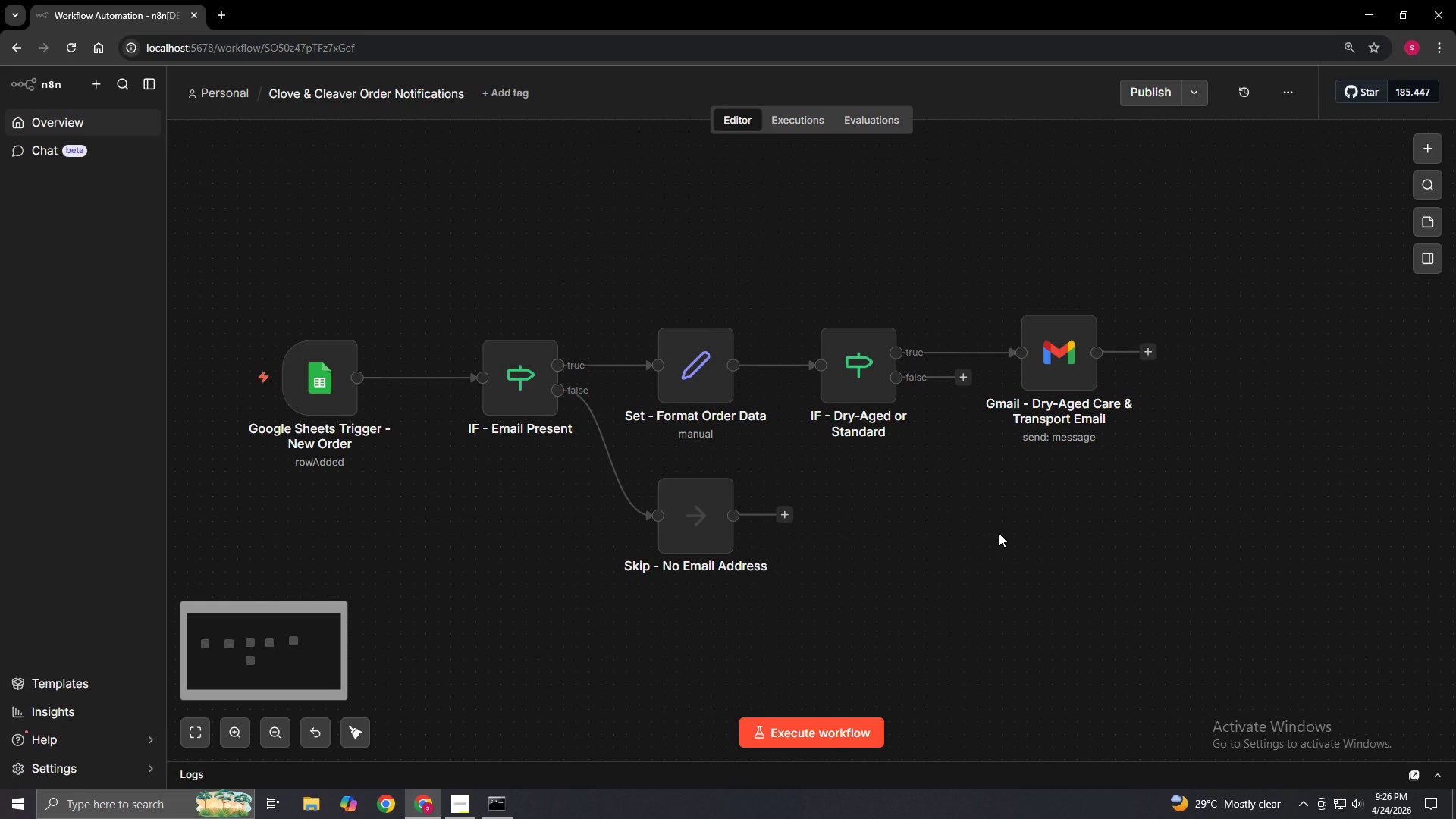 
wait(22.89)
 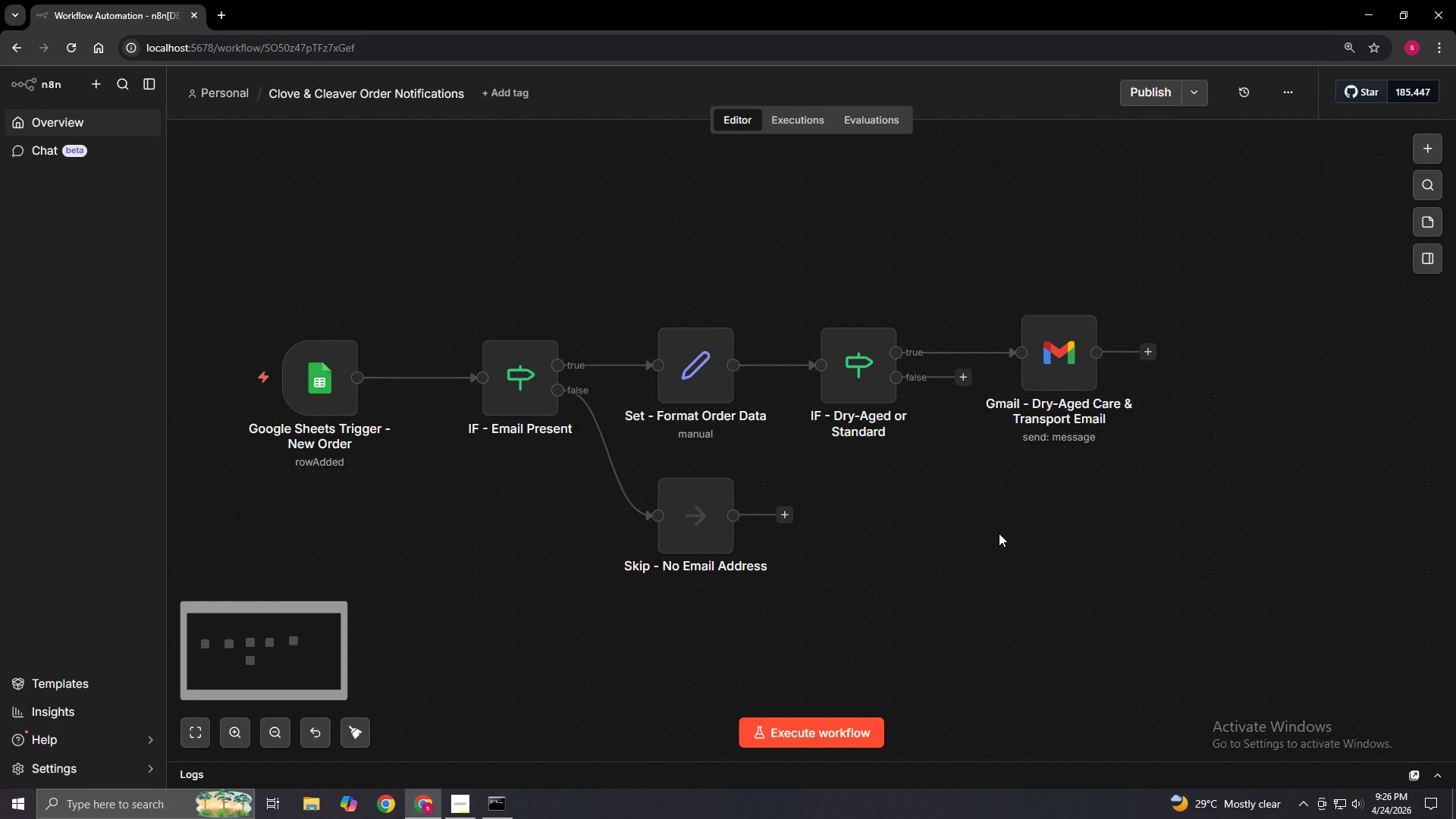 
left_click_drag(start_coordinate=[962, 380], to_coordinate=[1013, 510])
 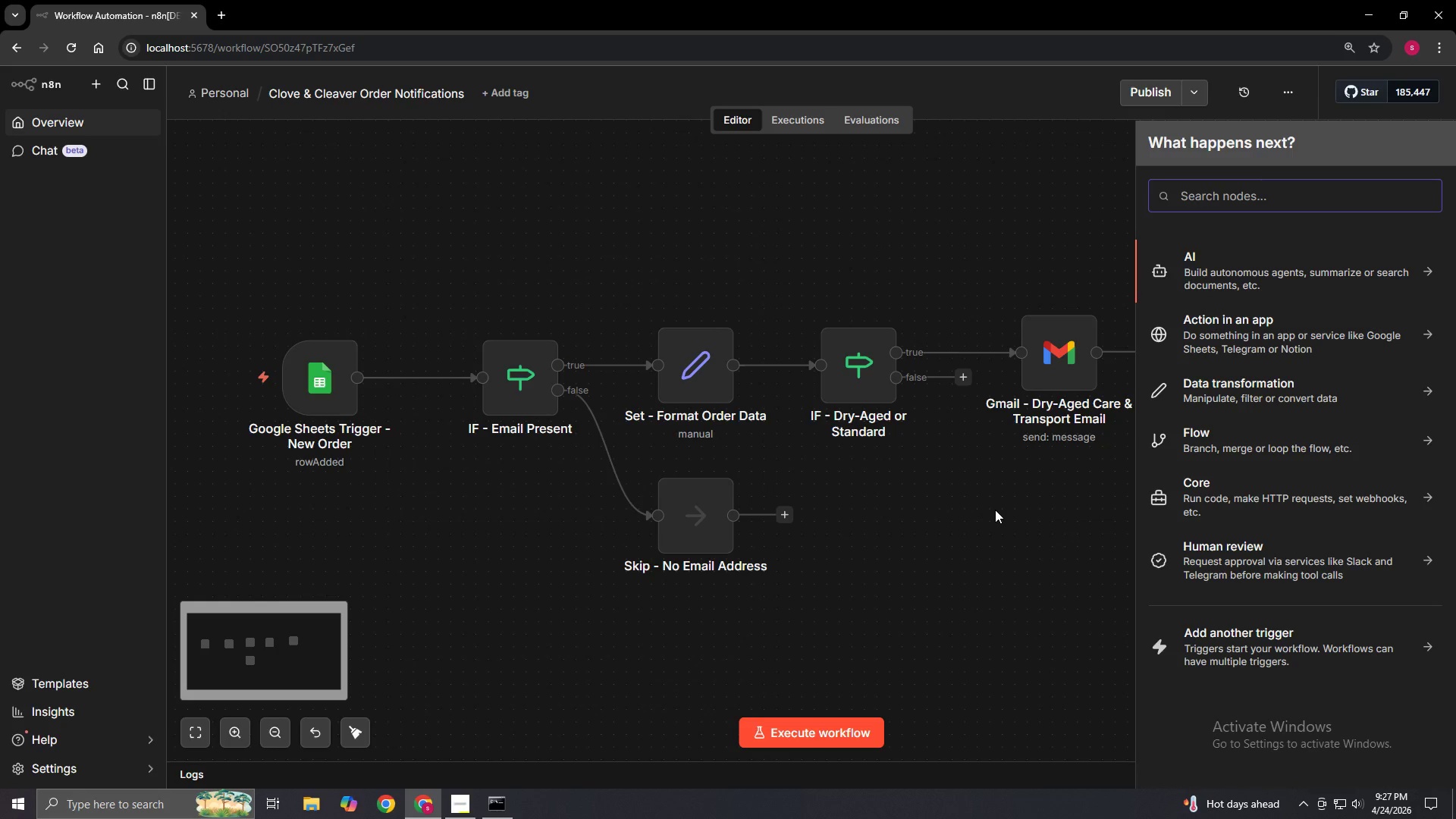 
wait(11.72)
 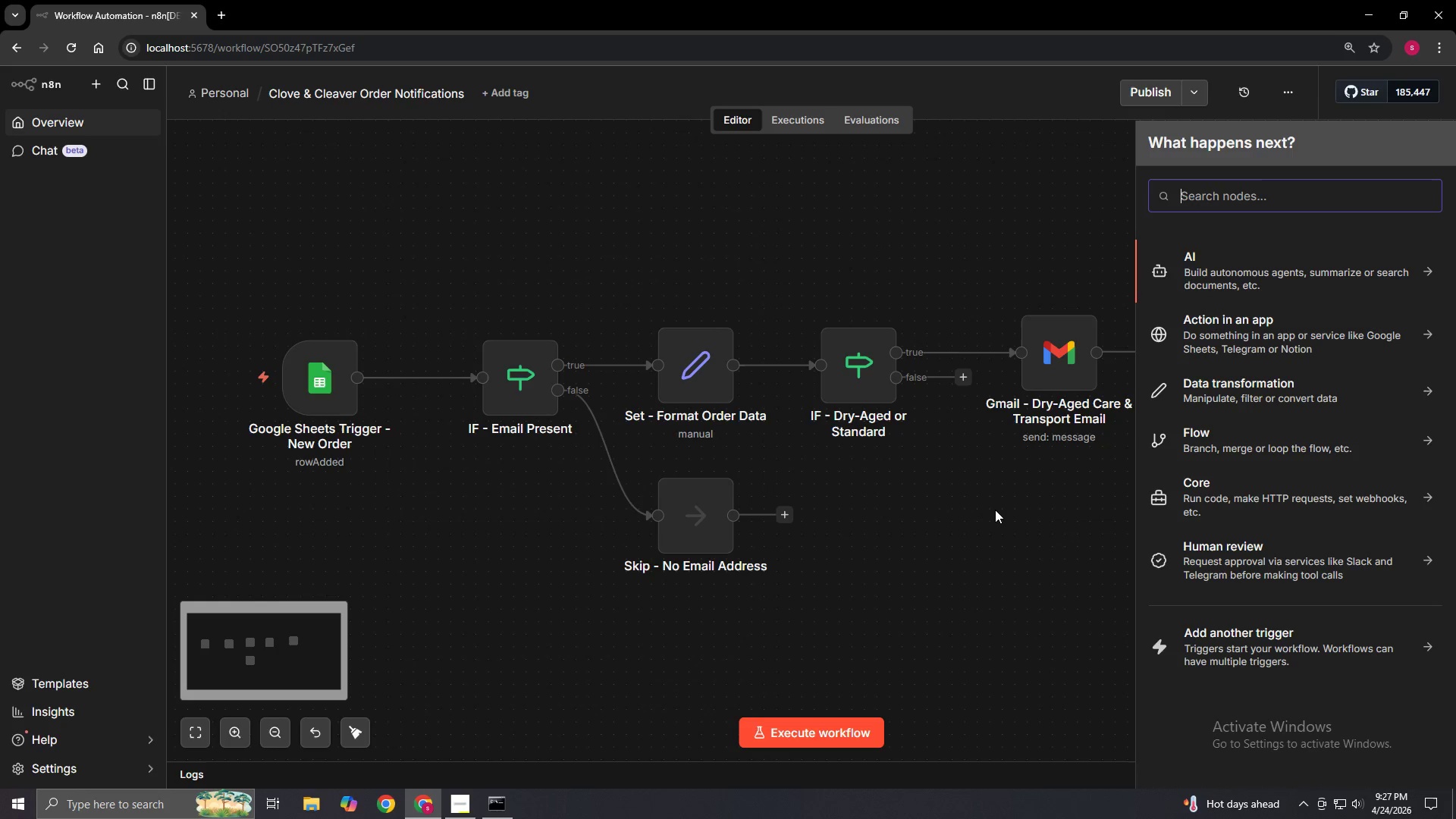 
type(Gmail)
 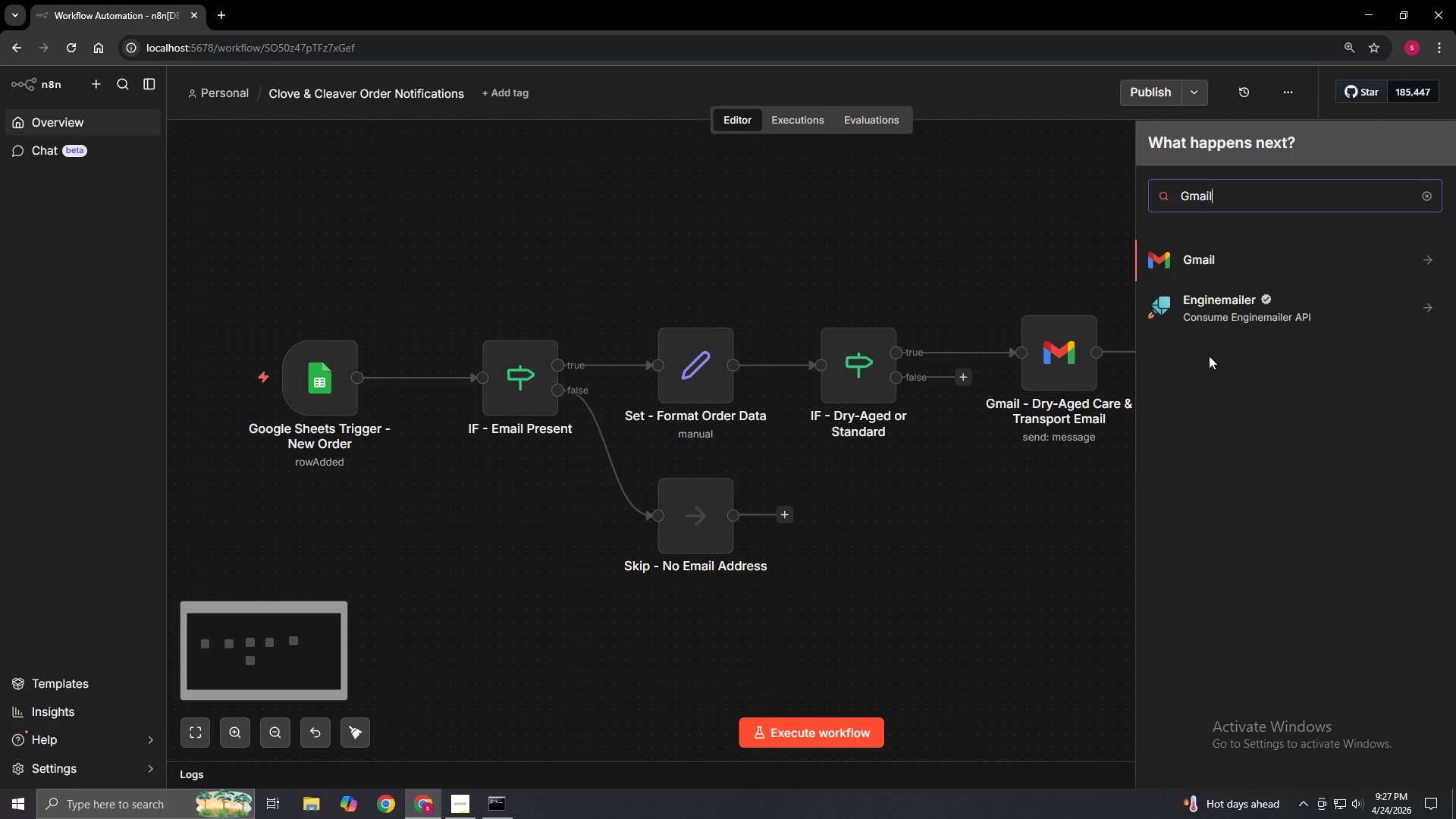 
left_click([1246, 258])
 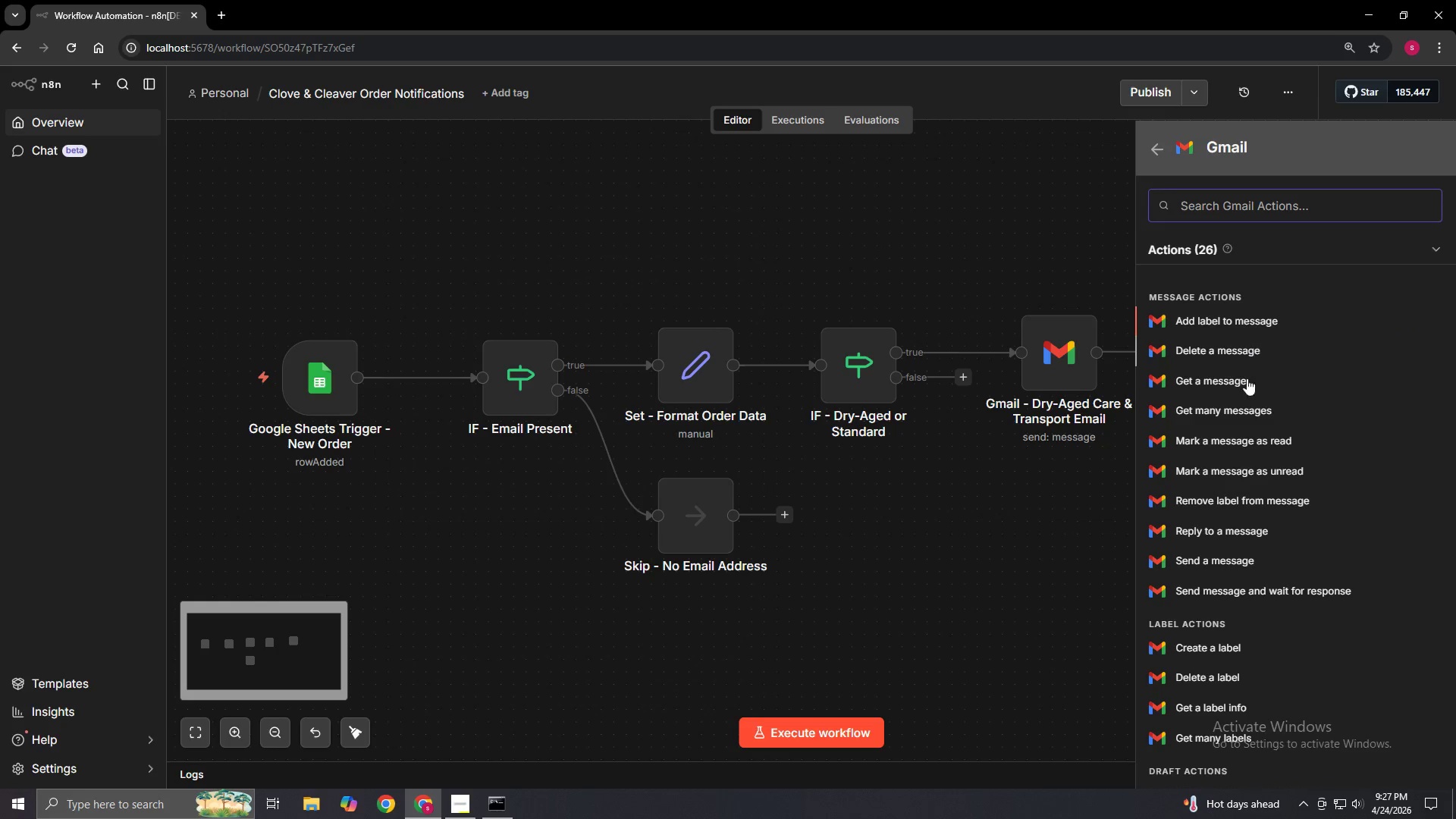 
left_click([1244, 557])
 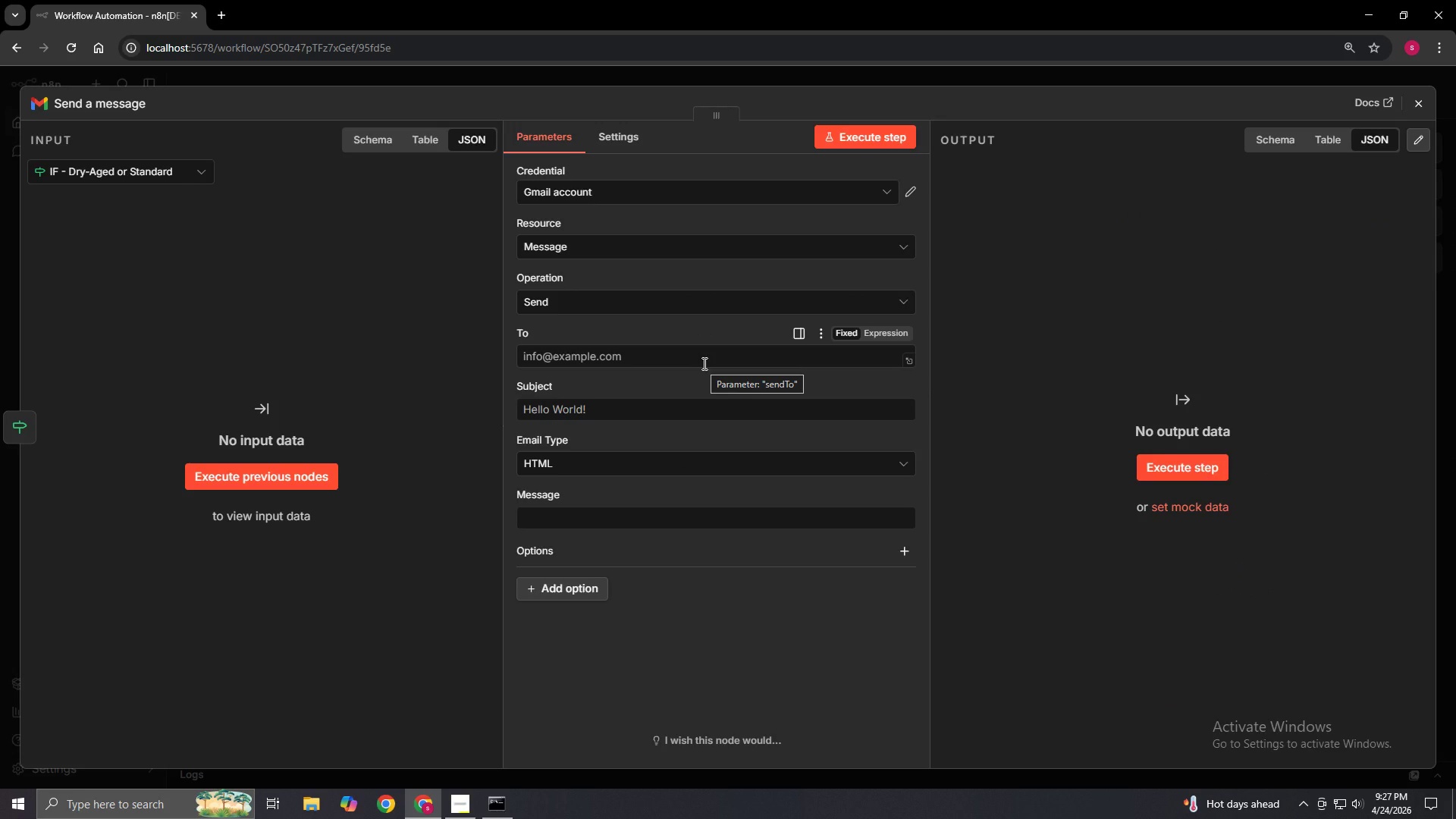 
wait(8.33)
 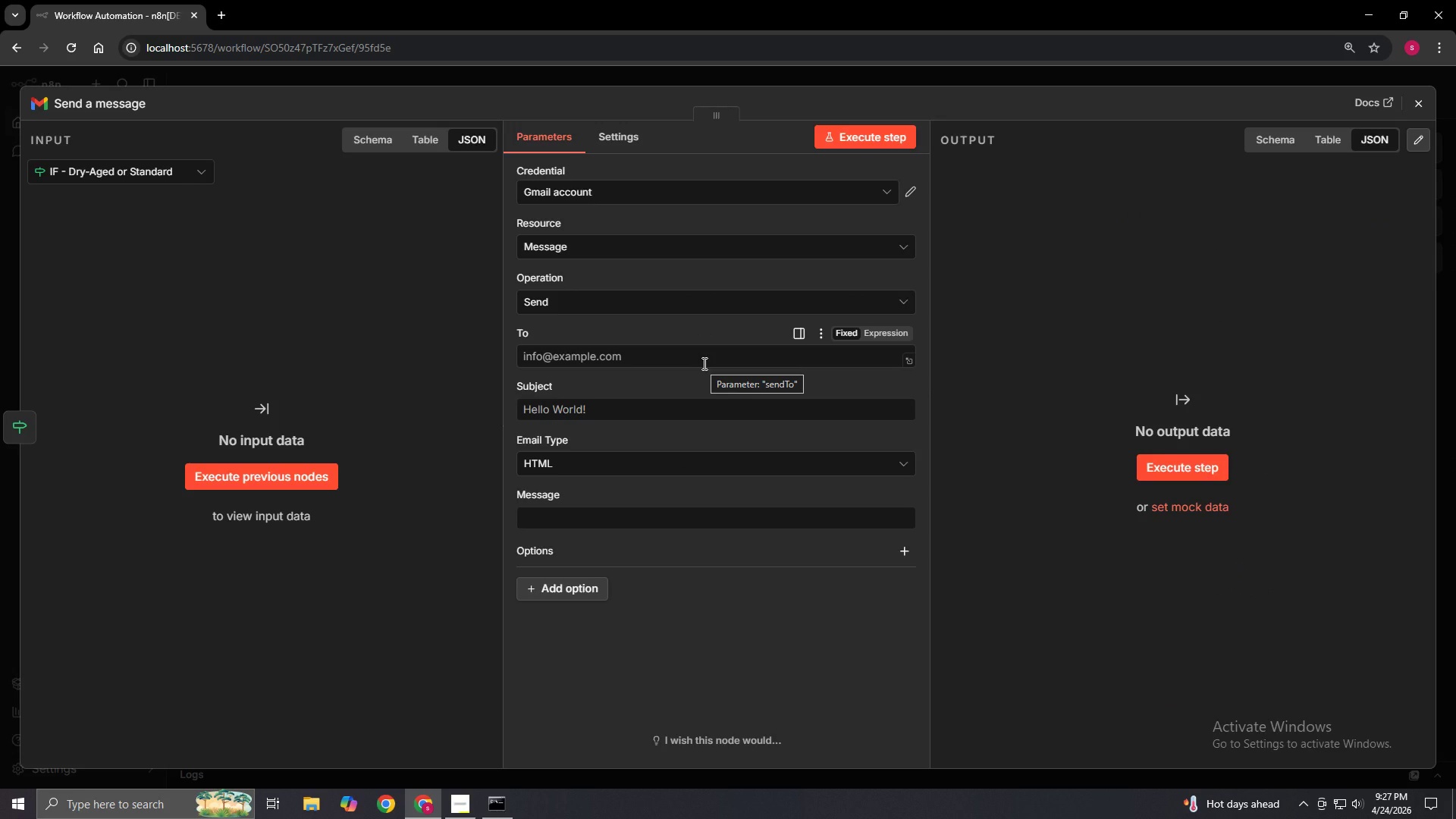 
left_click([579, 250])
 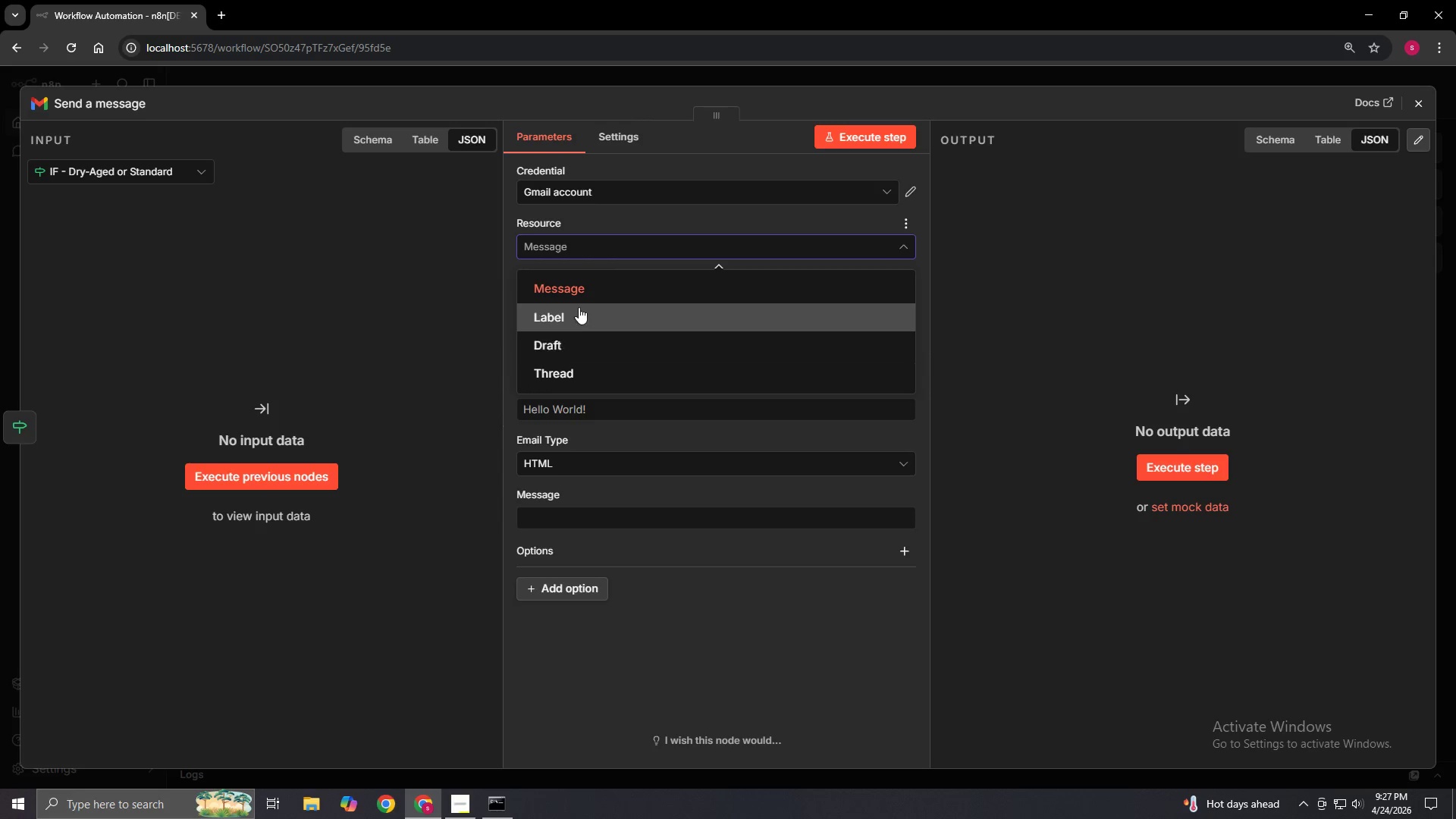 
left_click([578, 295])
 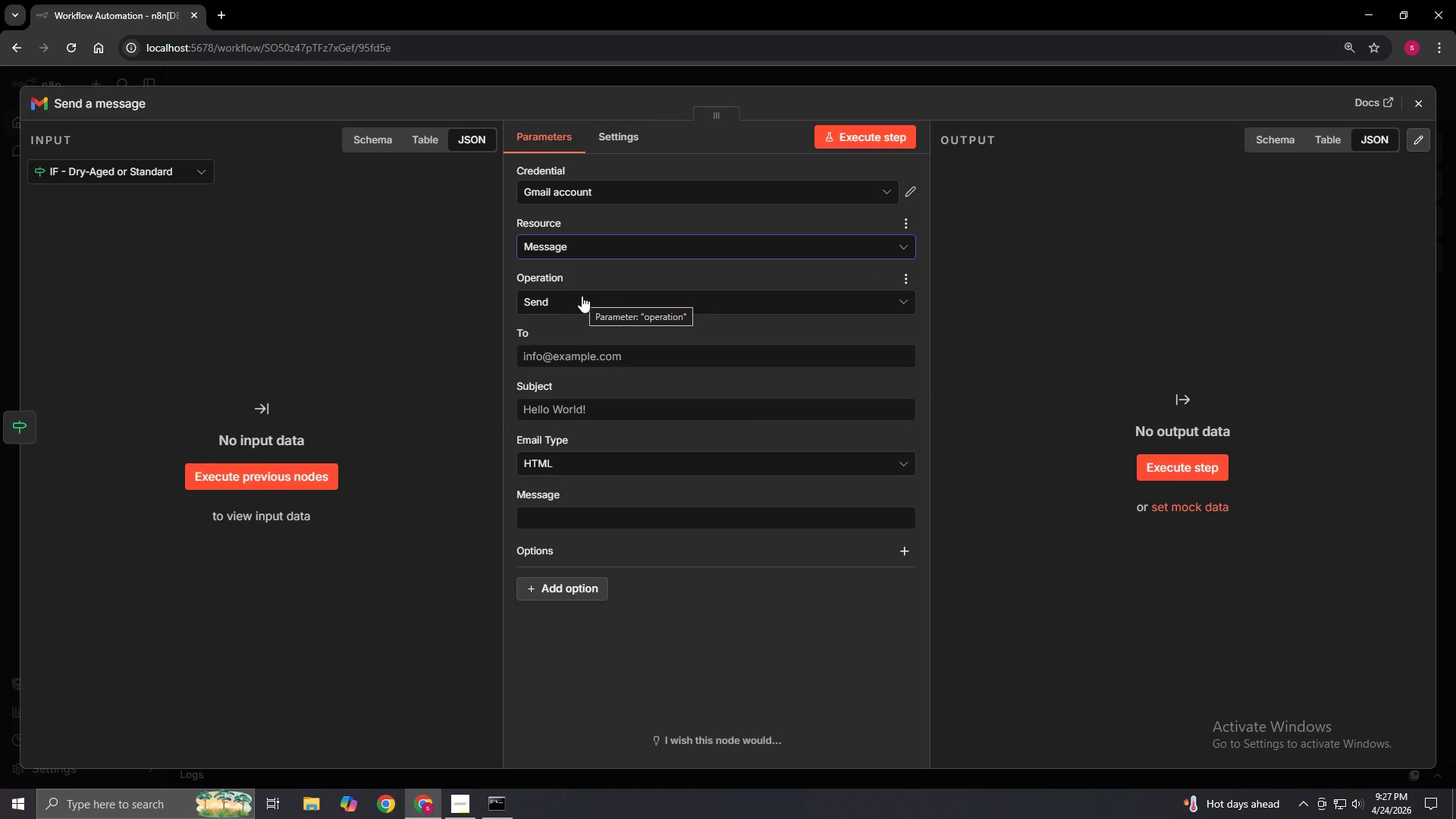 
left_click([582, 296])
 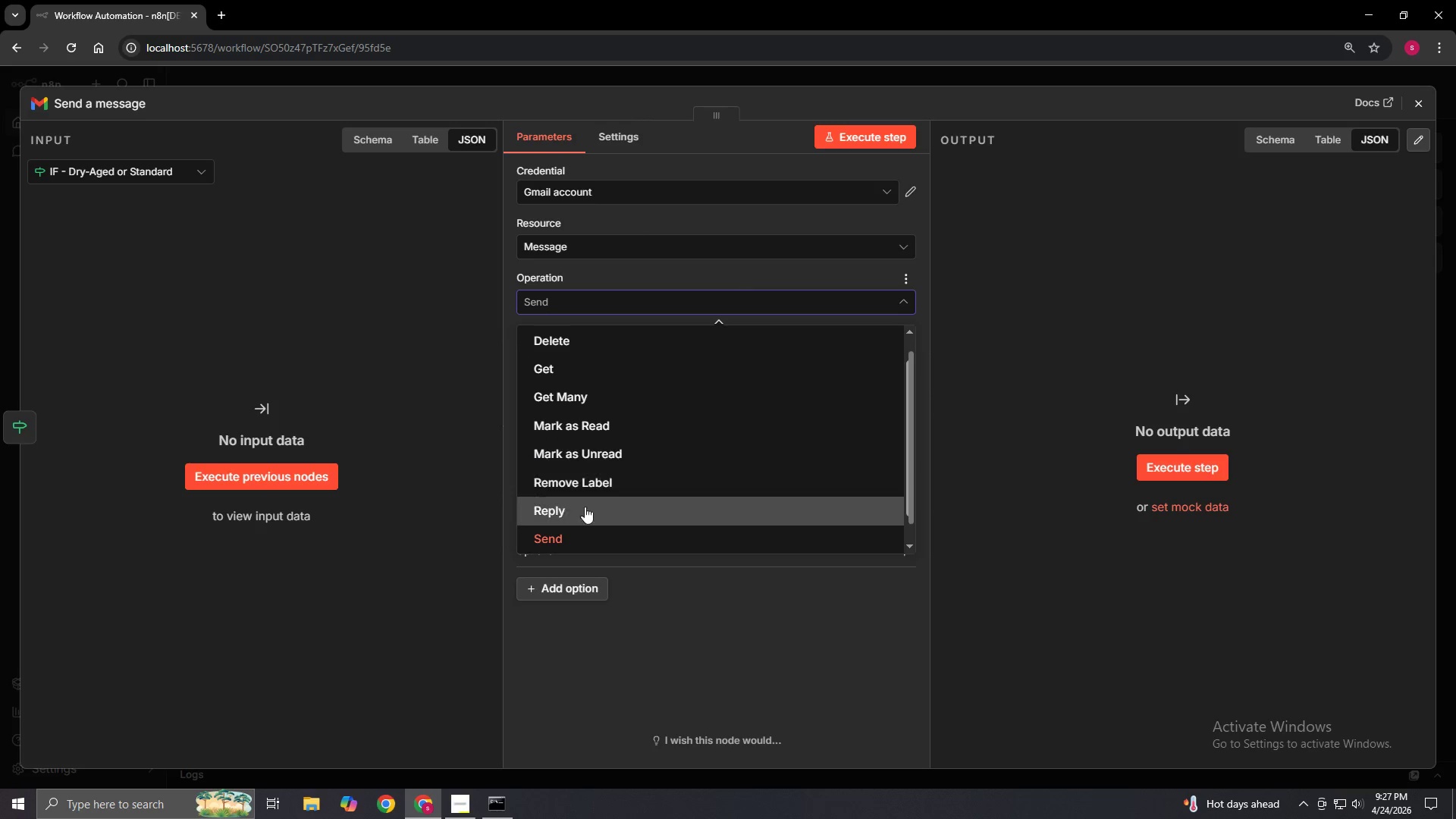 
left_click([585, 528])
 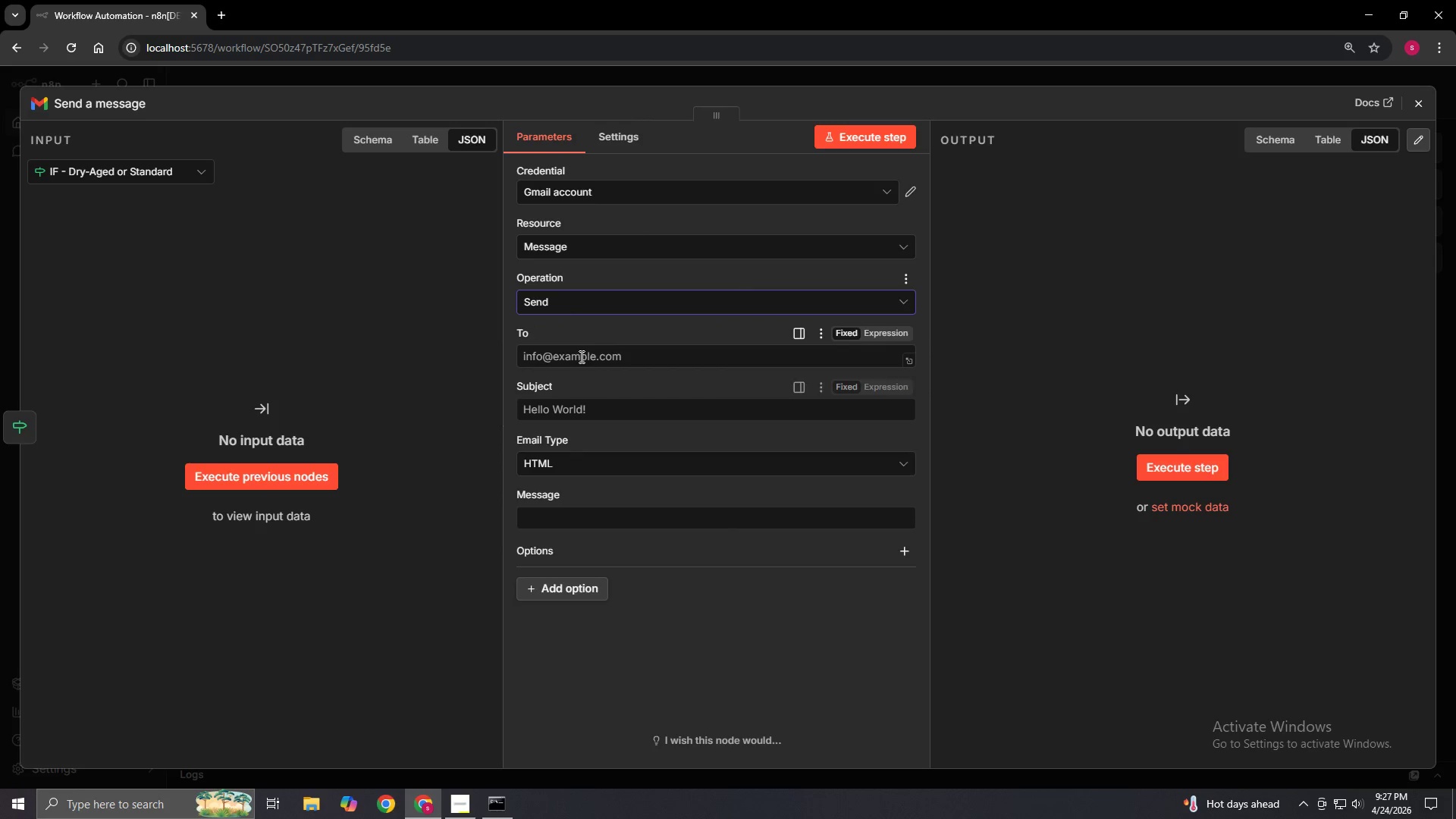 
left_click([580, 356])
 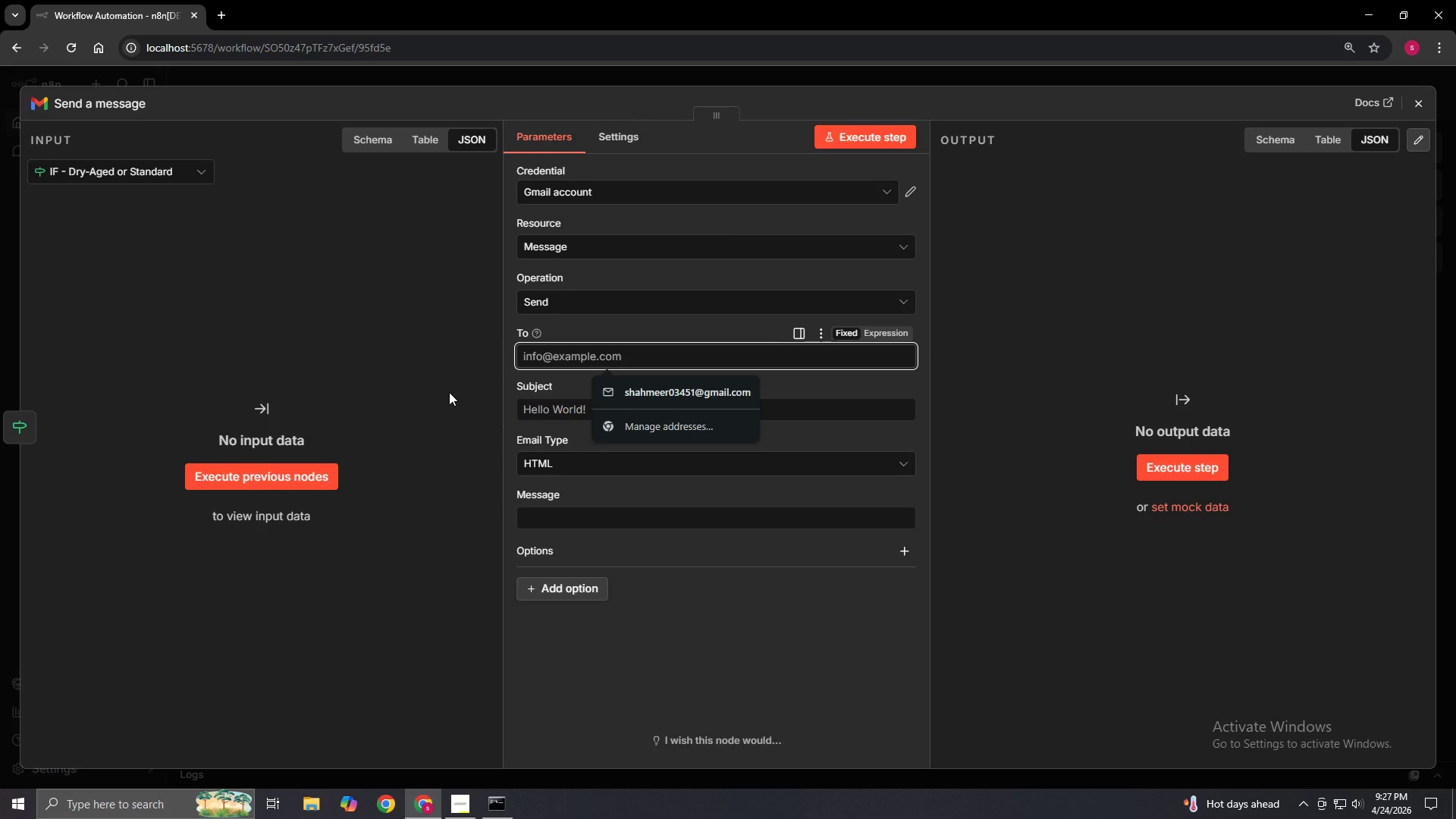 
type(={{$json.customerEmail)
 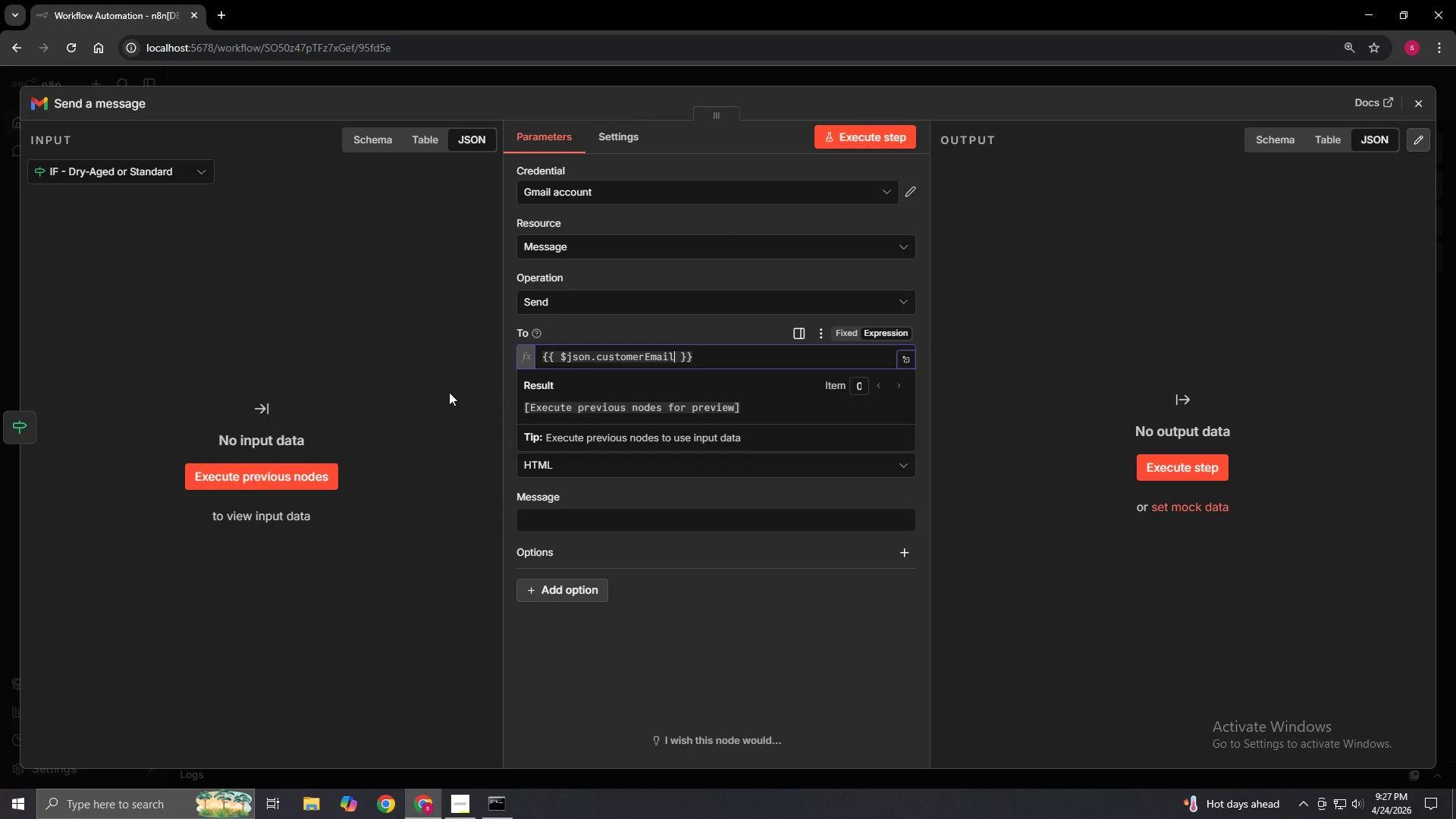 
left_click([449, 392])
 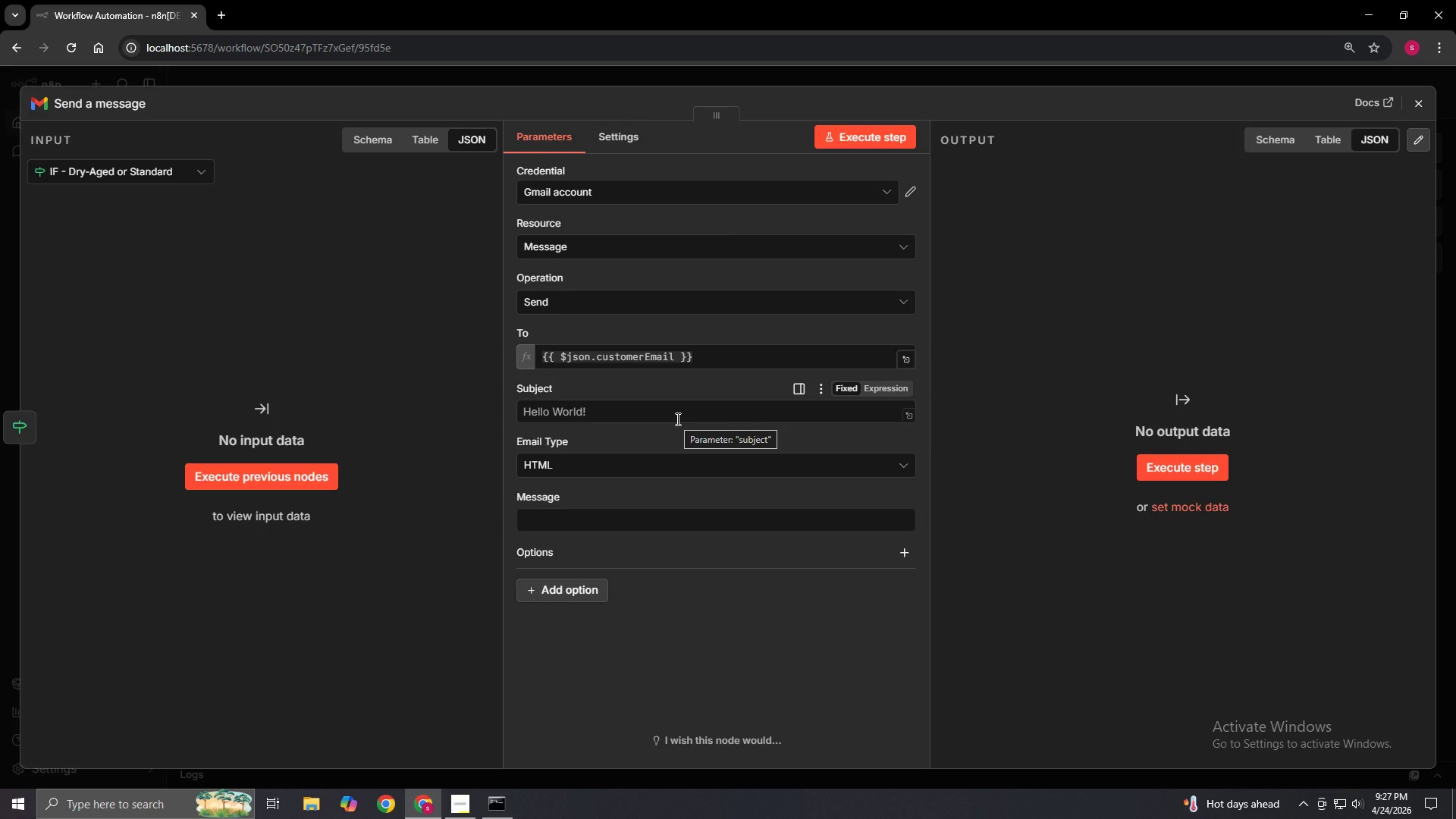 
left_click([676, 419])
 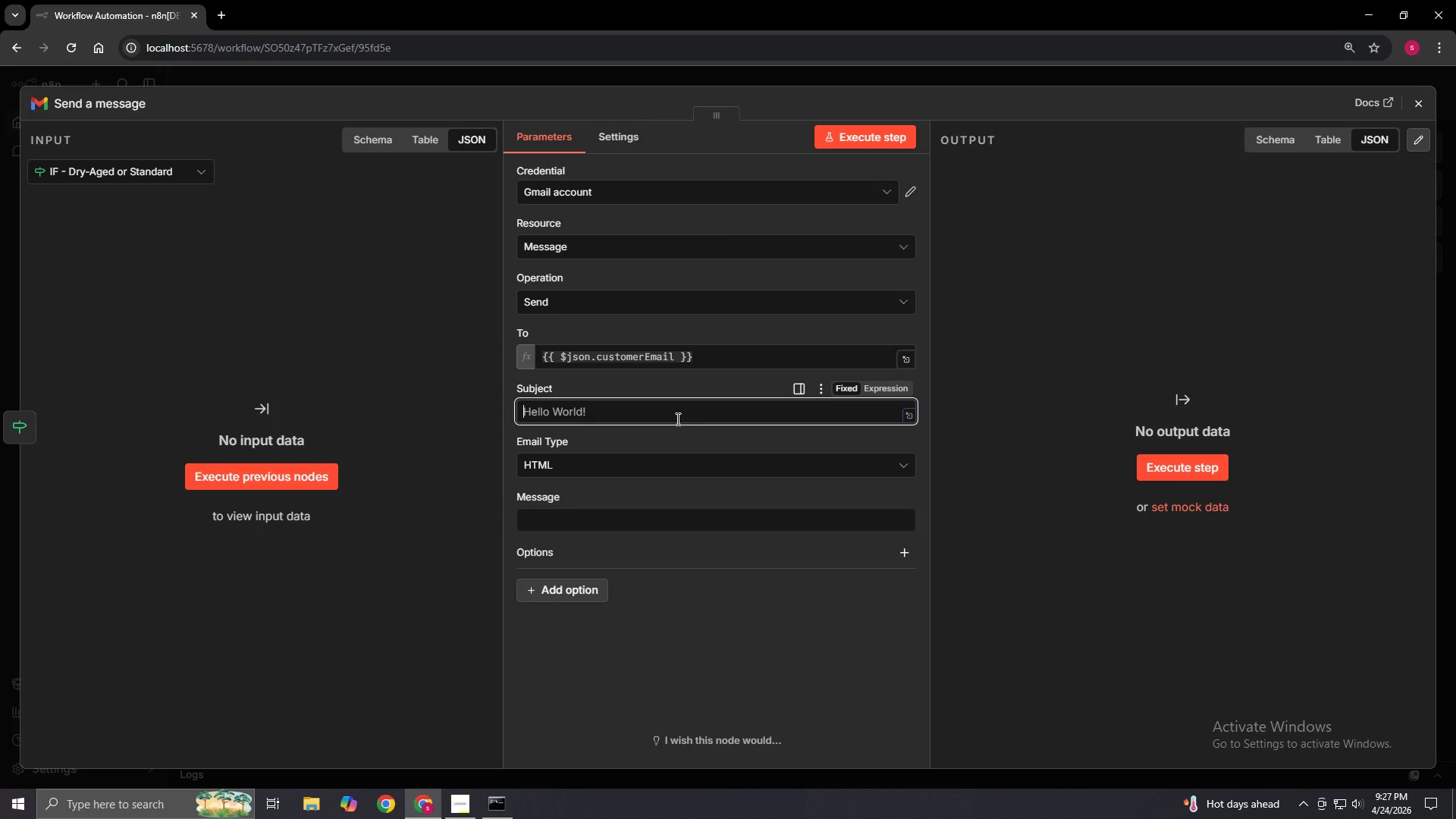 
type(Your Order is Ready for Pickup - Clove & Cleaver)
 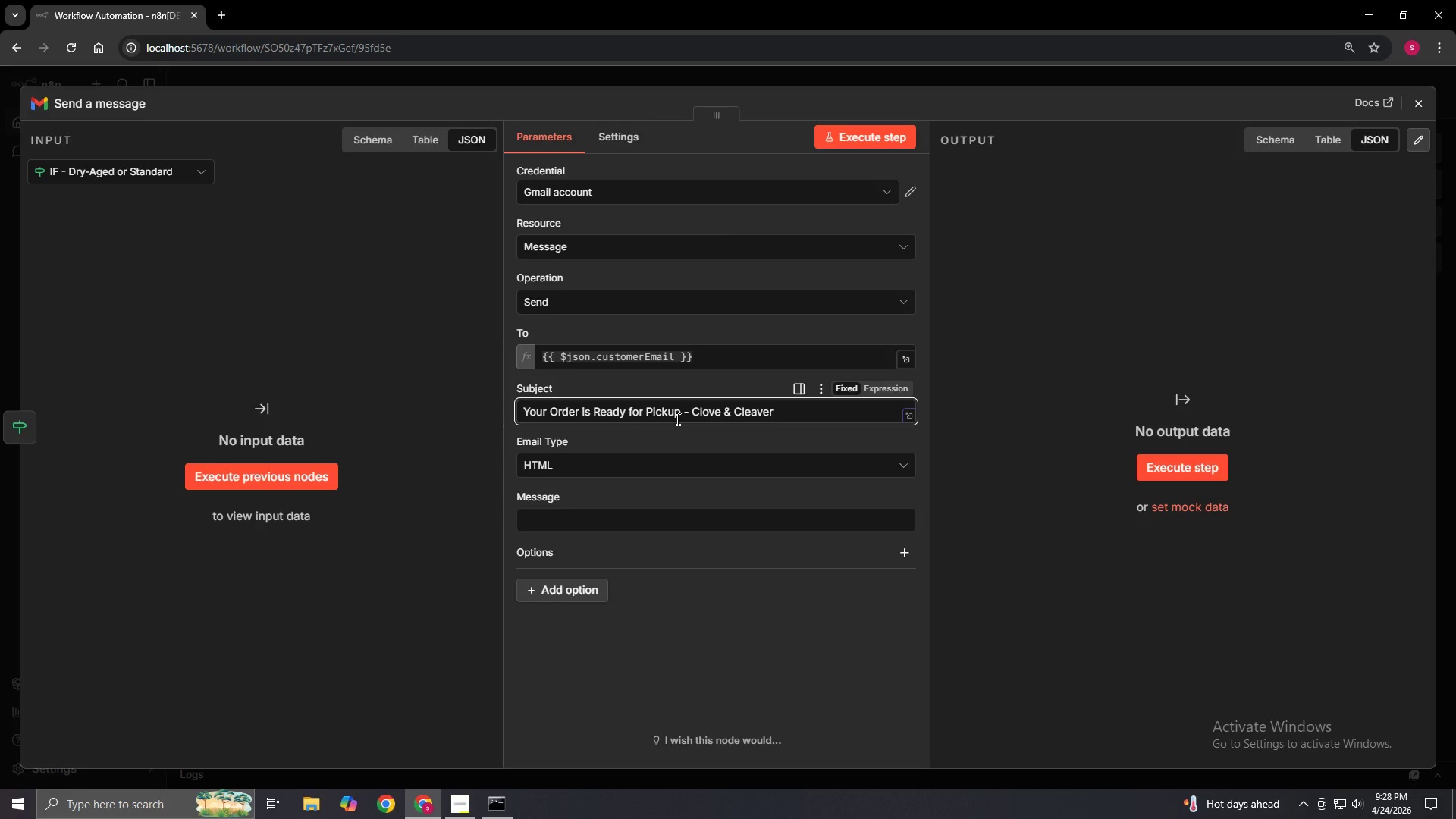 
left_click([444, 424])
 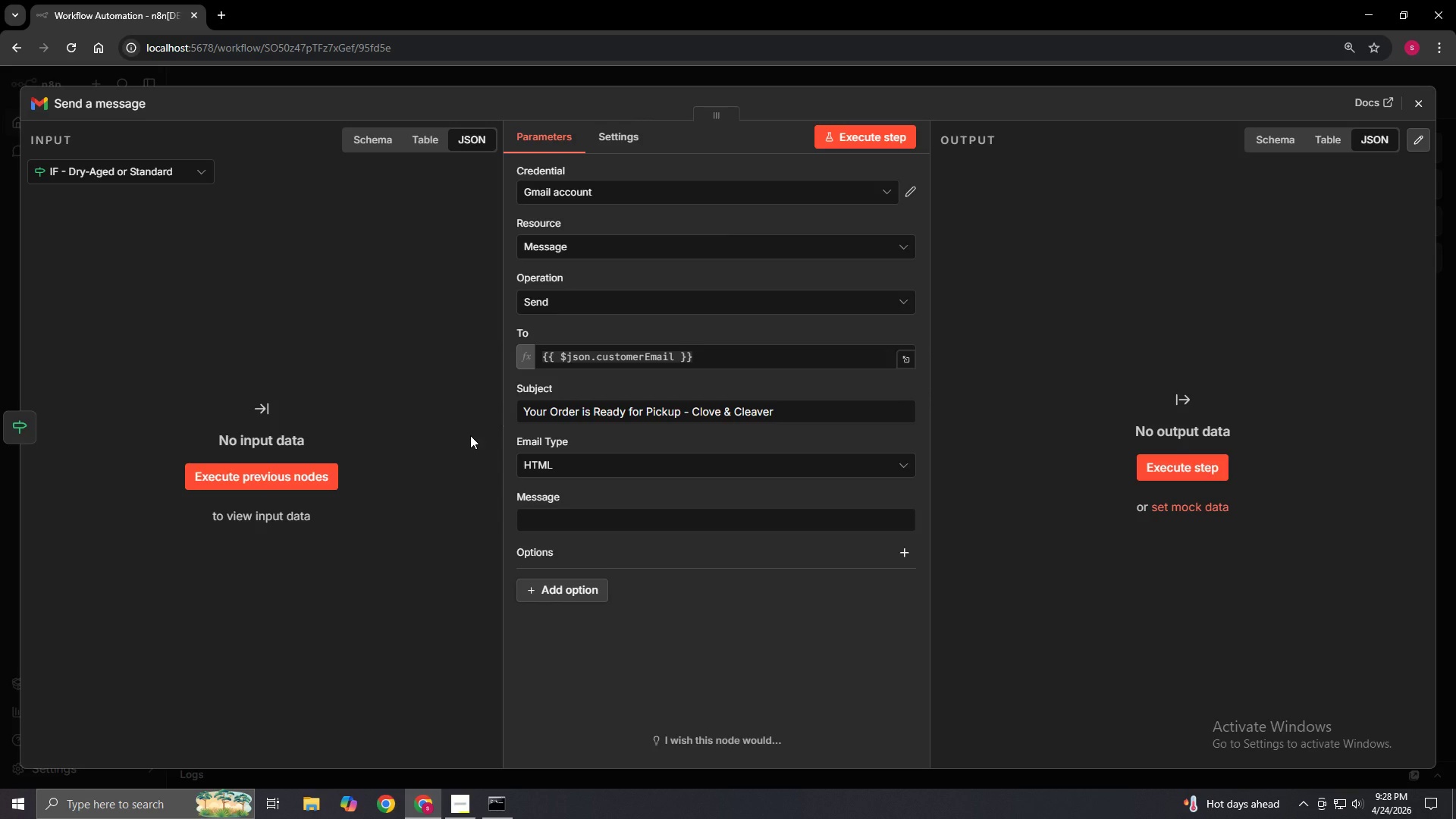 
wait(5.12)
 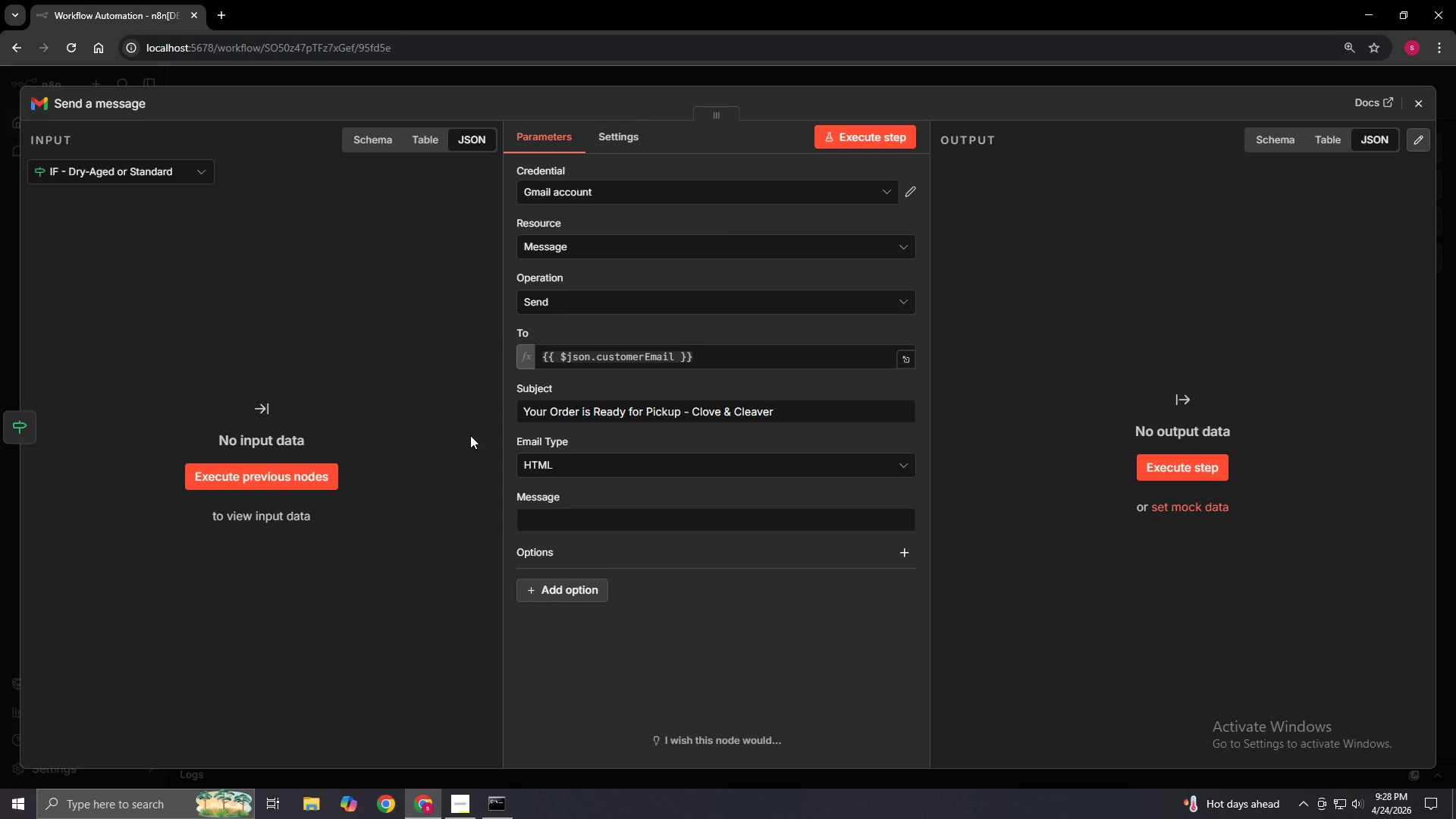 
scroll: coordinate [470, 435], scroll_direction: down, amount: 1.0
 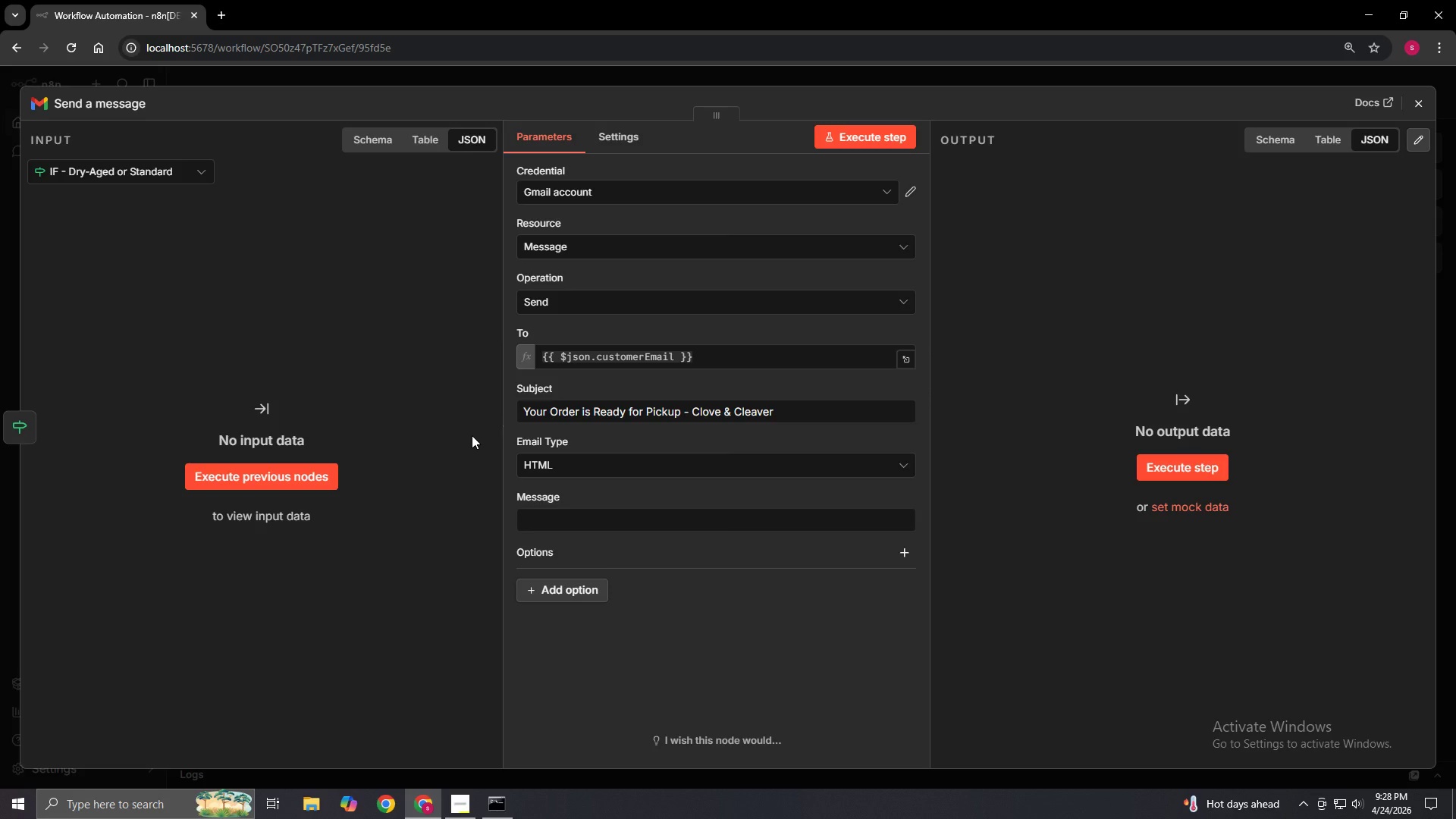 
wait(18.91)
 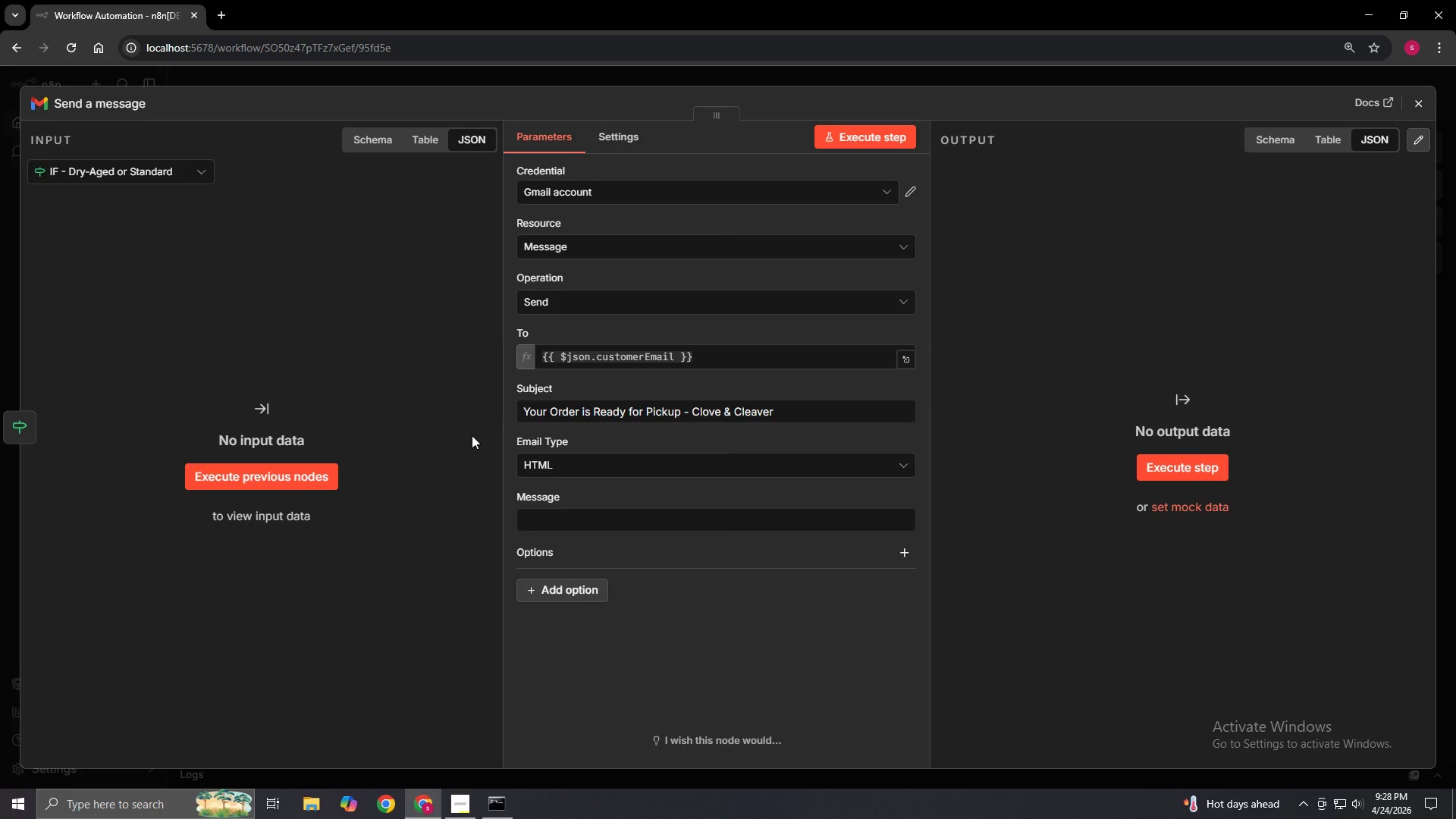 
left_click([893, 500])
 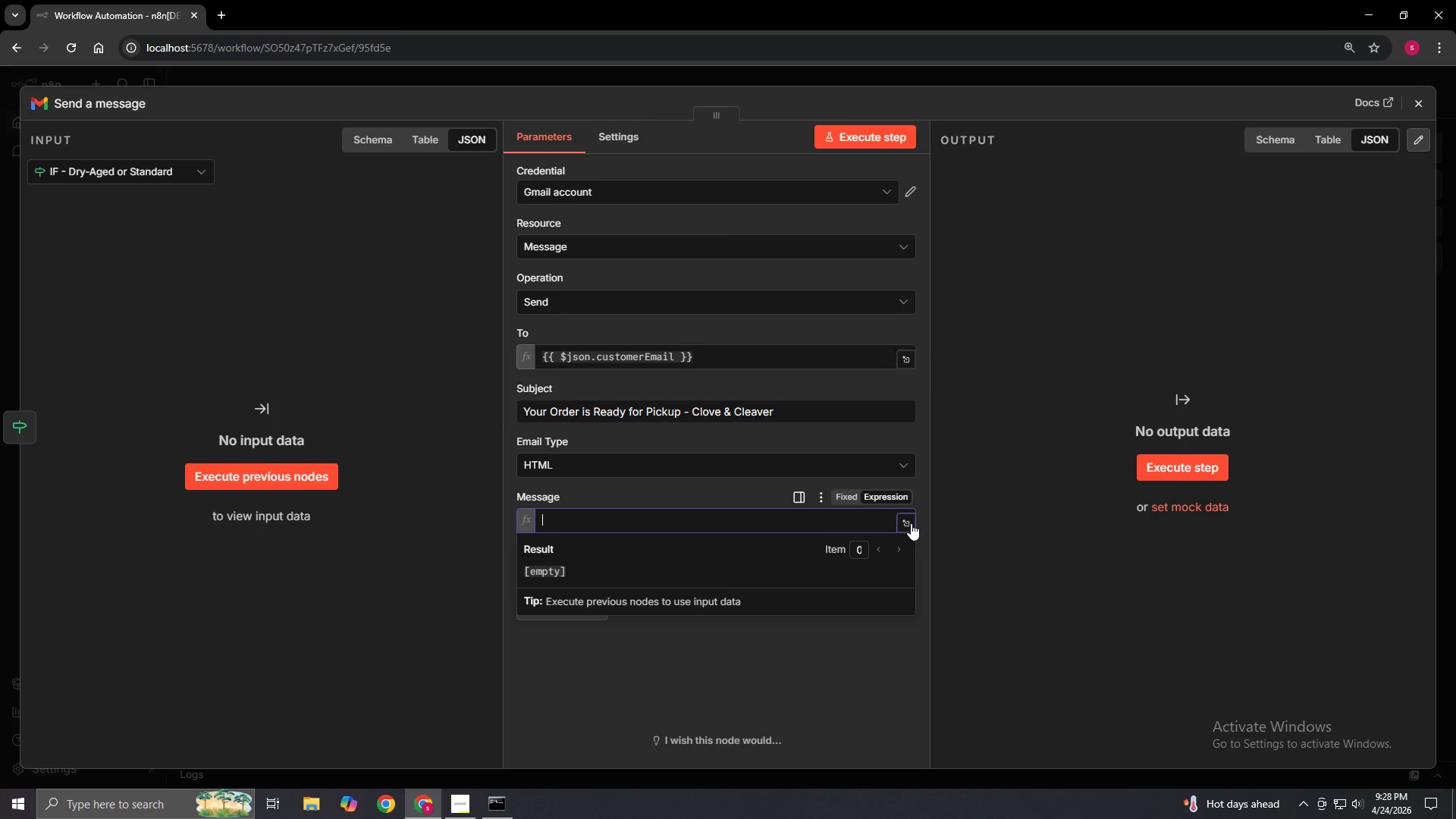 
left_click([911, 523])
 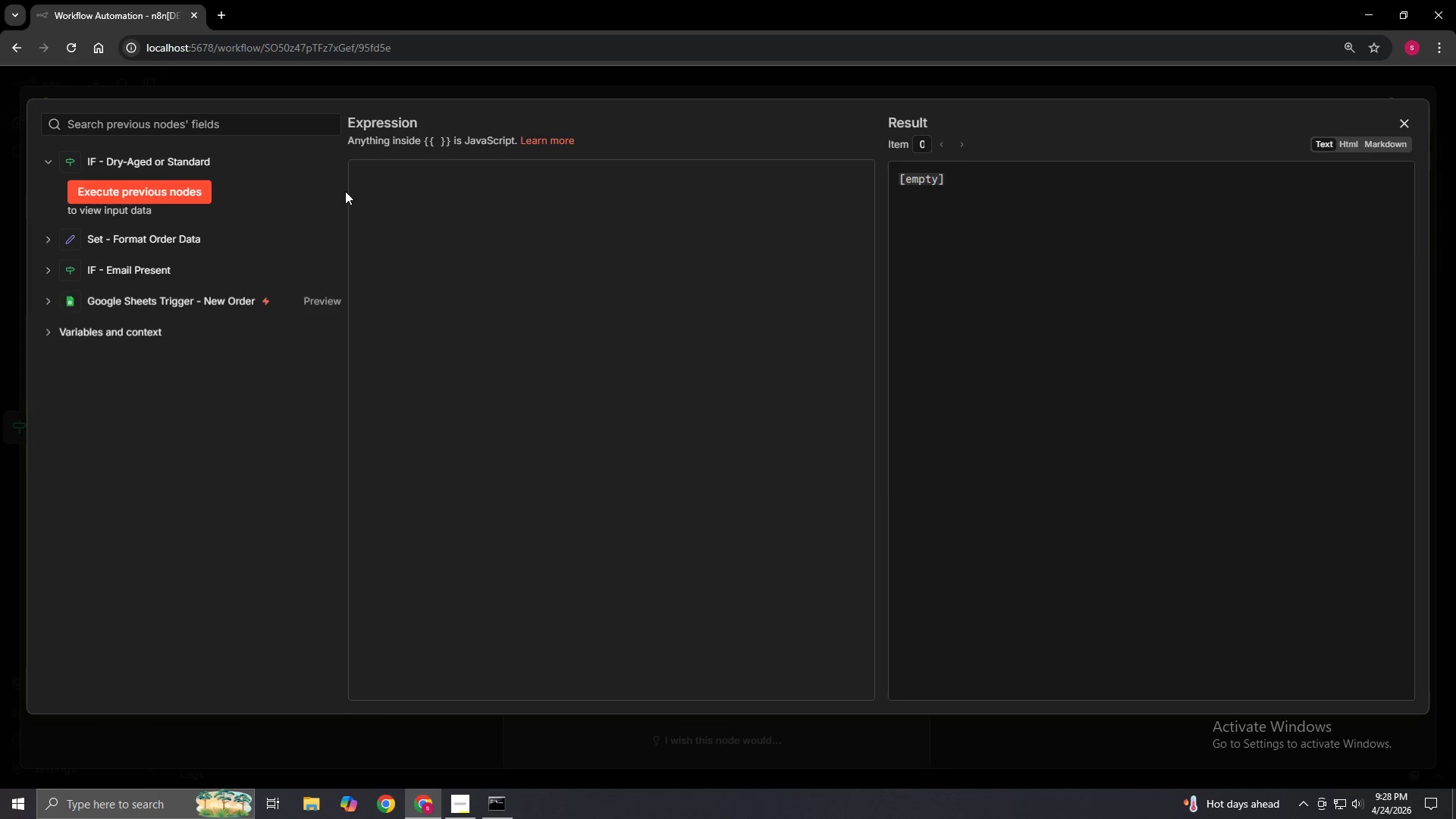 
left_click([370, 175])
 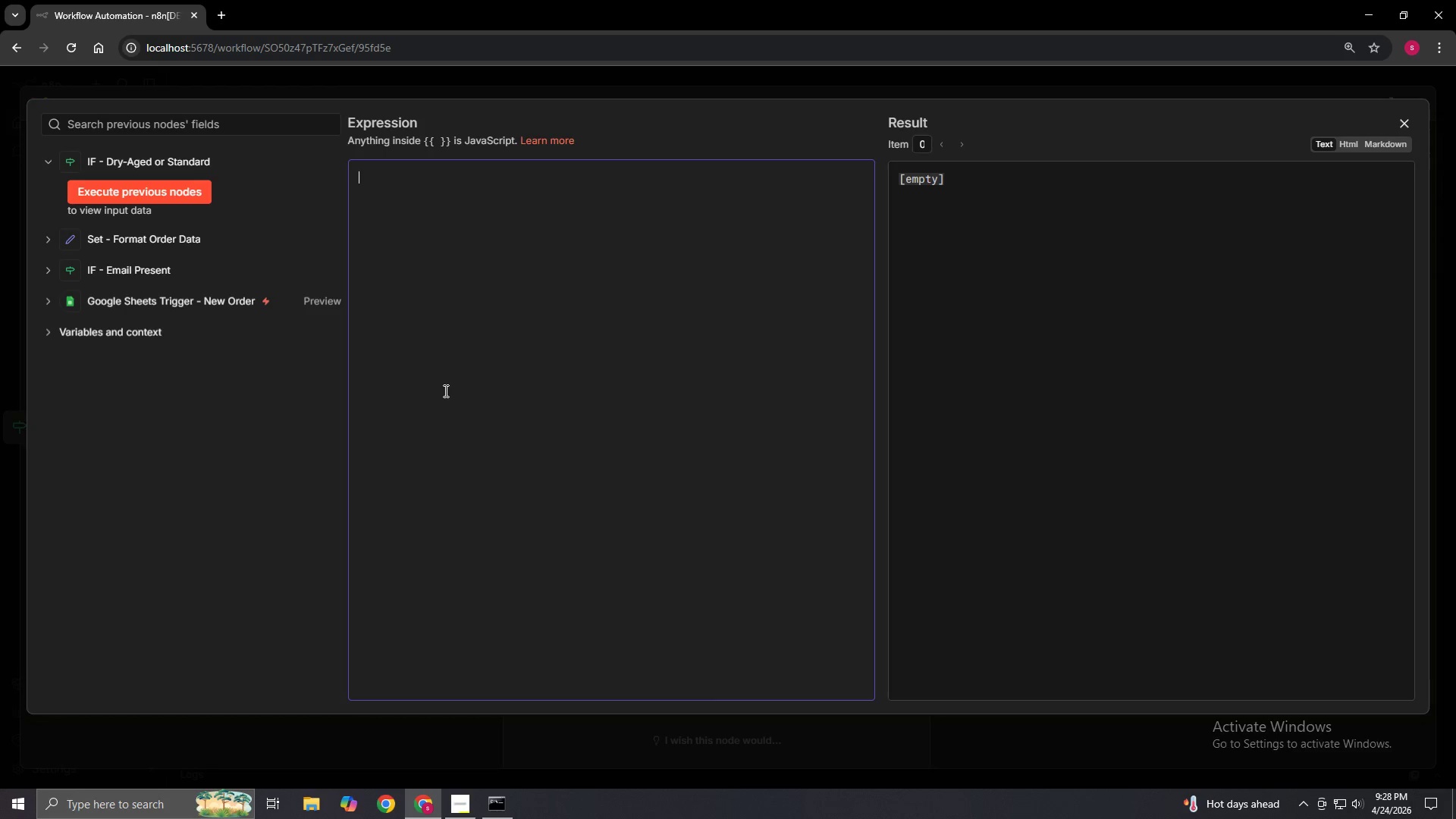 
type(<div Style)
key(Backspace)
key(Backspace)
key(Backspace)
key(Backspace)
key(Backspace)
type(style="font-family;)
key(Backspace)
type(: Arial, sans-serif; max-width: 600px; margin: 0 auto)
 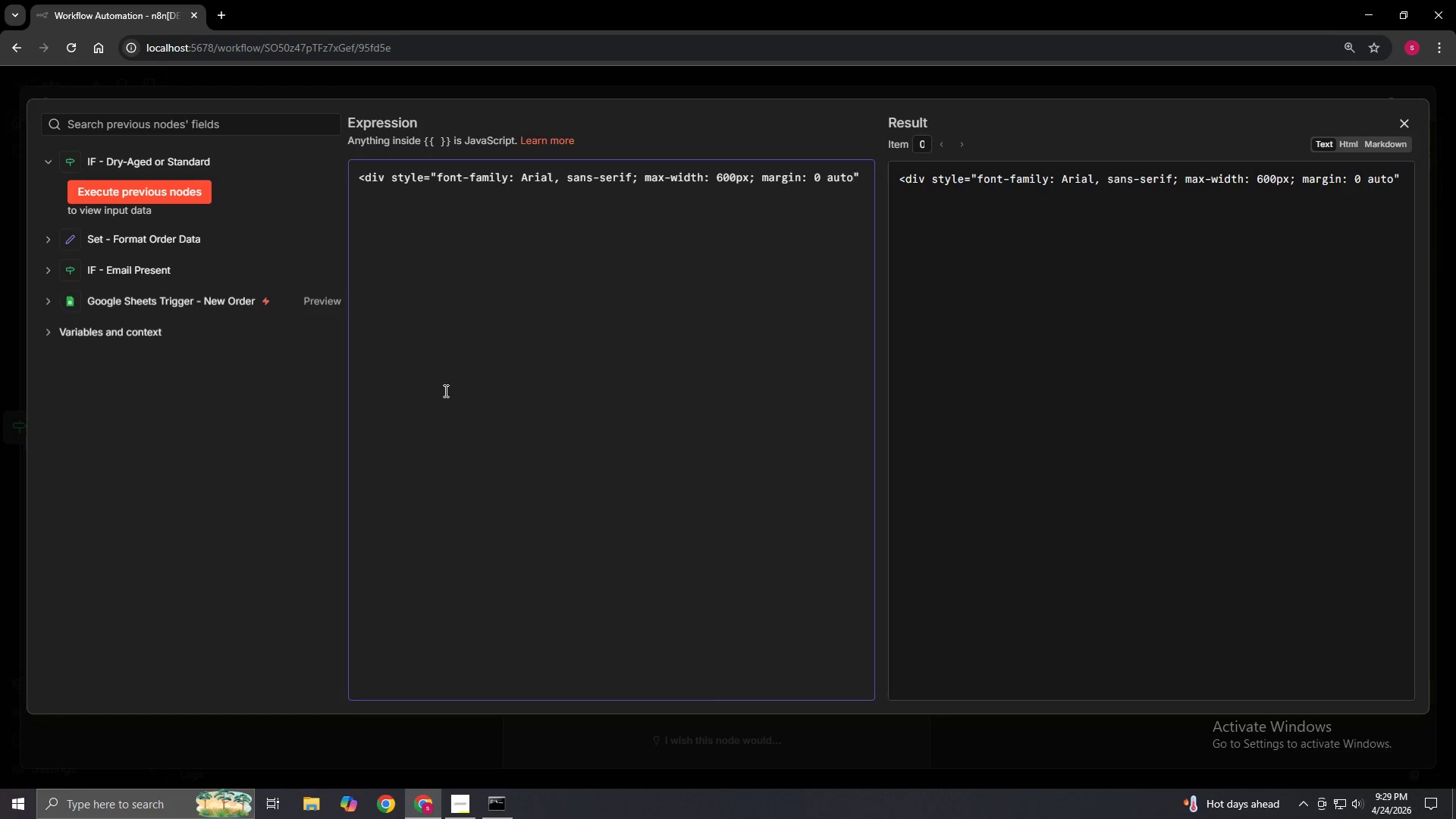 
wait(32.61)
 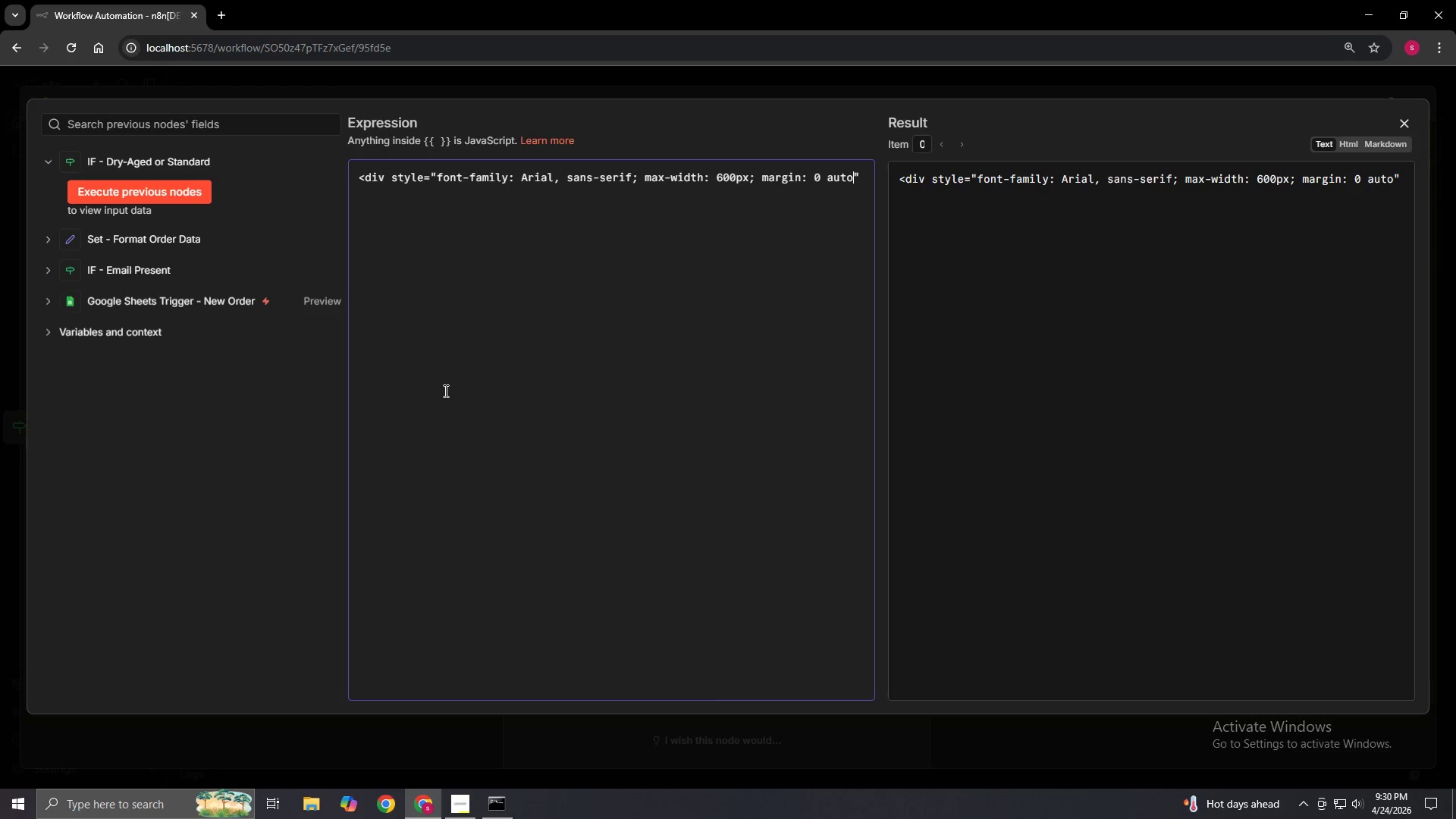 
key(Semicolon)
 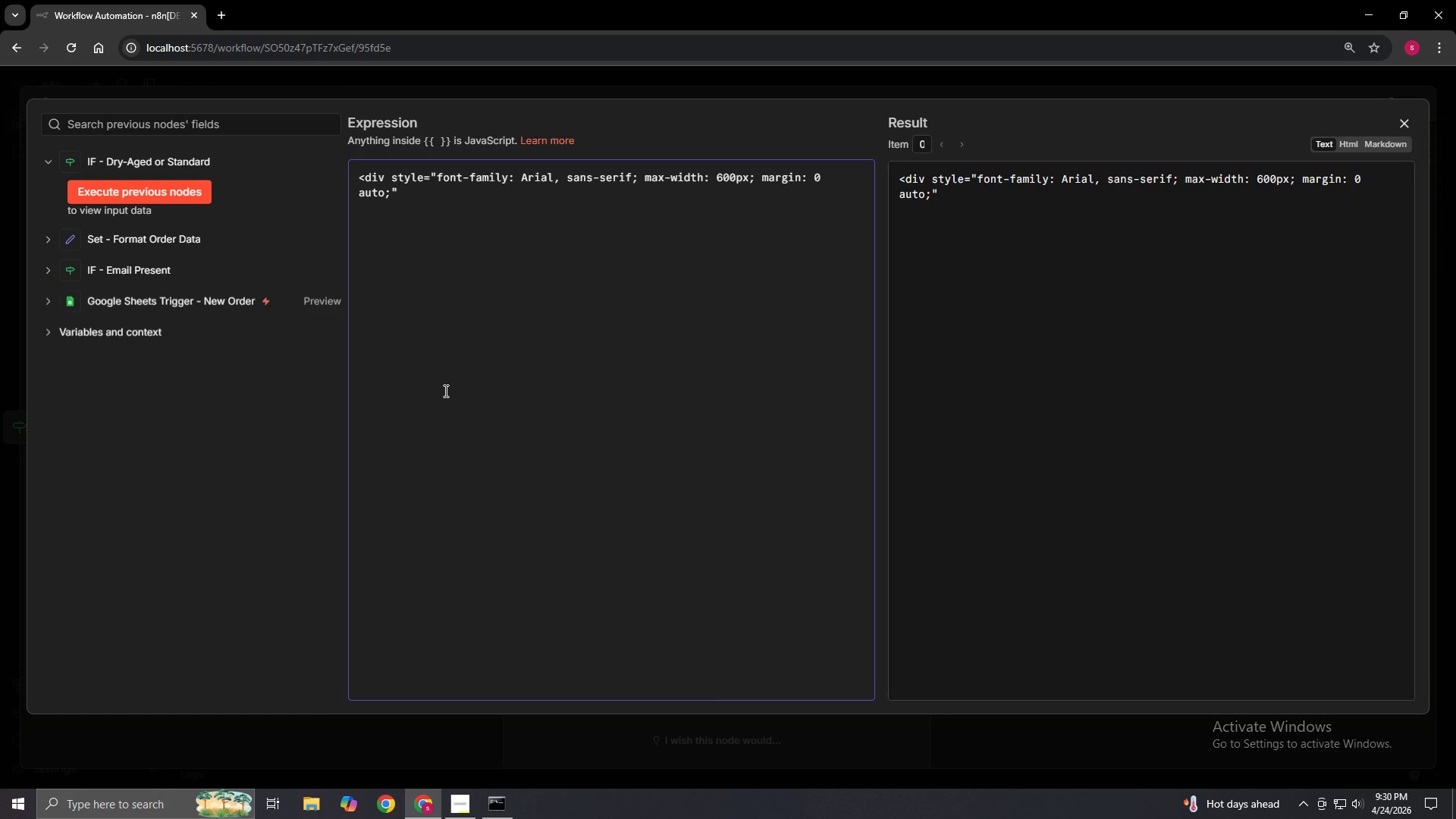 
key(Space)
 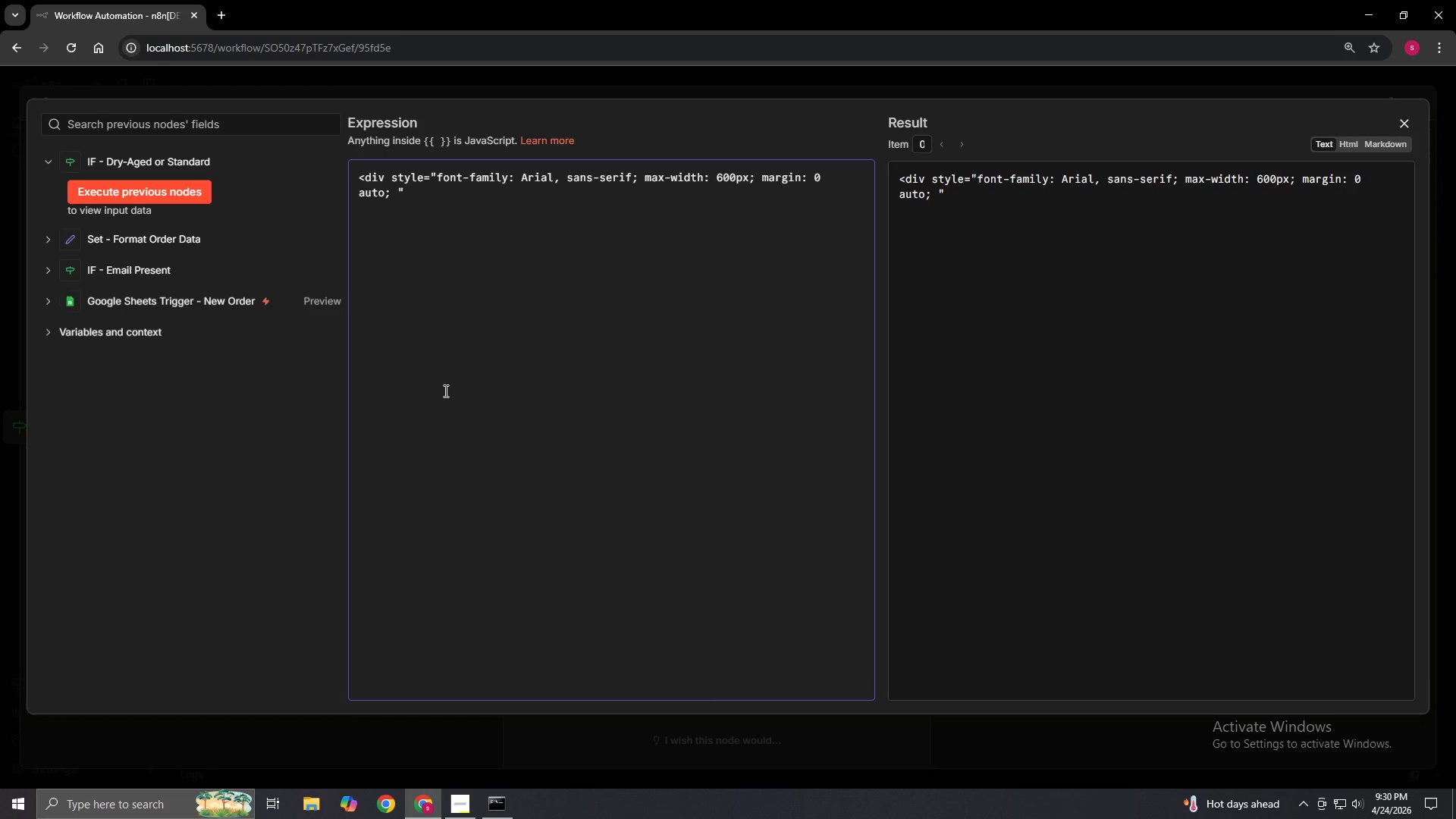 
key(P)
 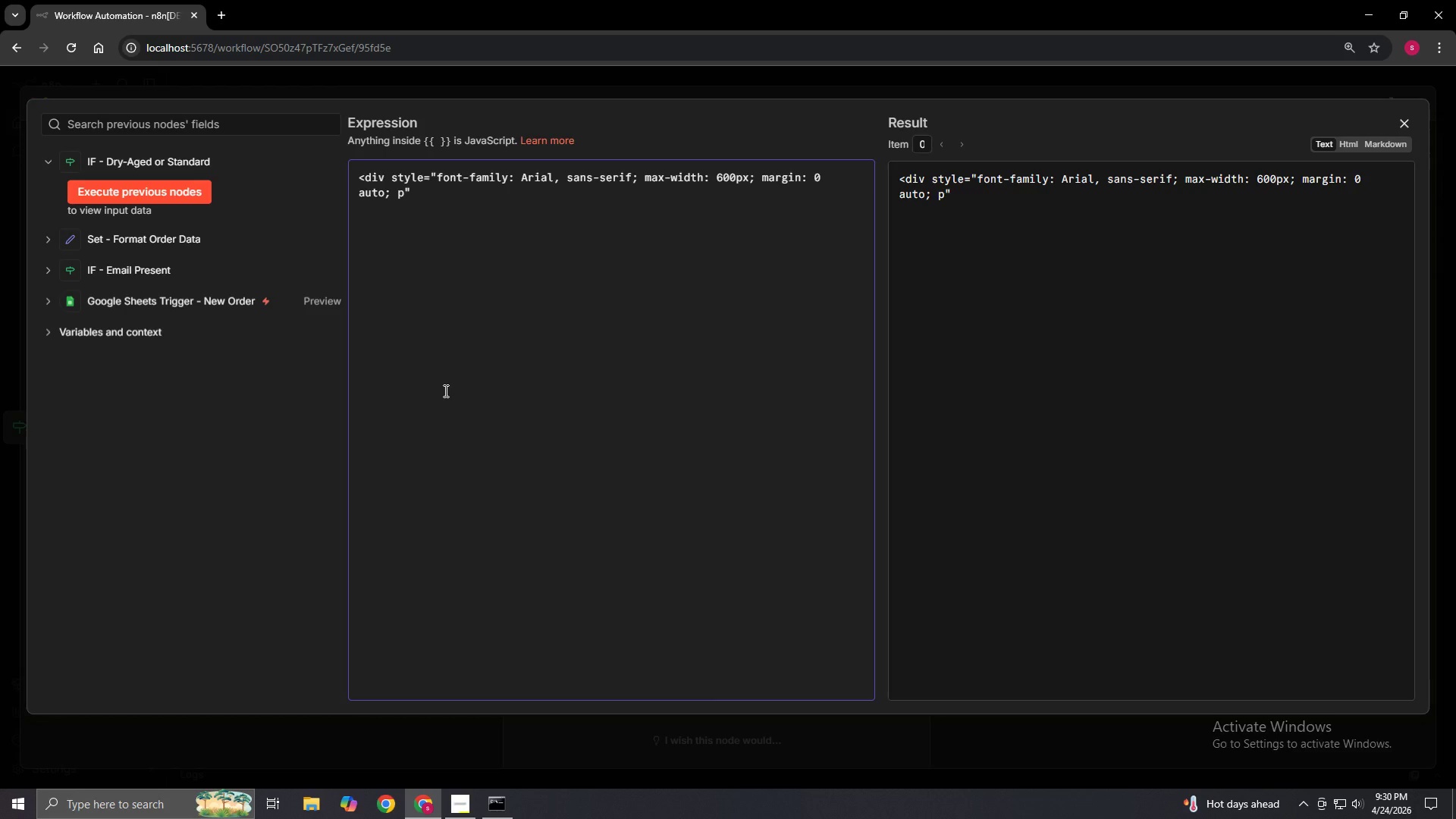 
wait(8.94)
 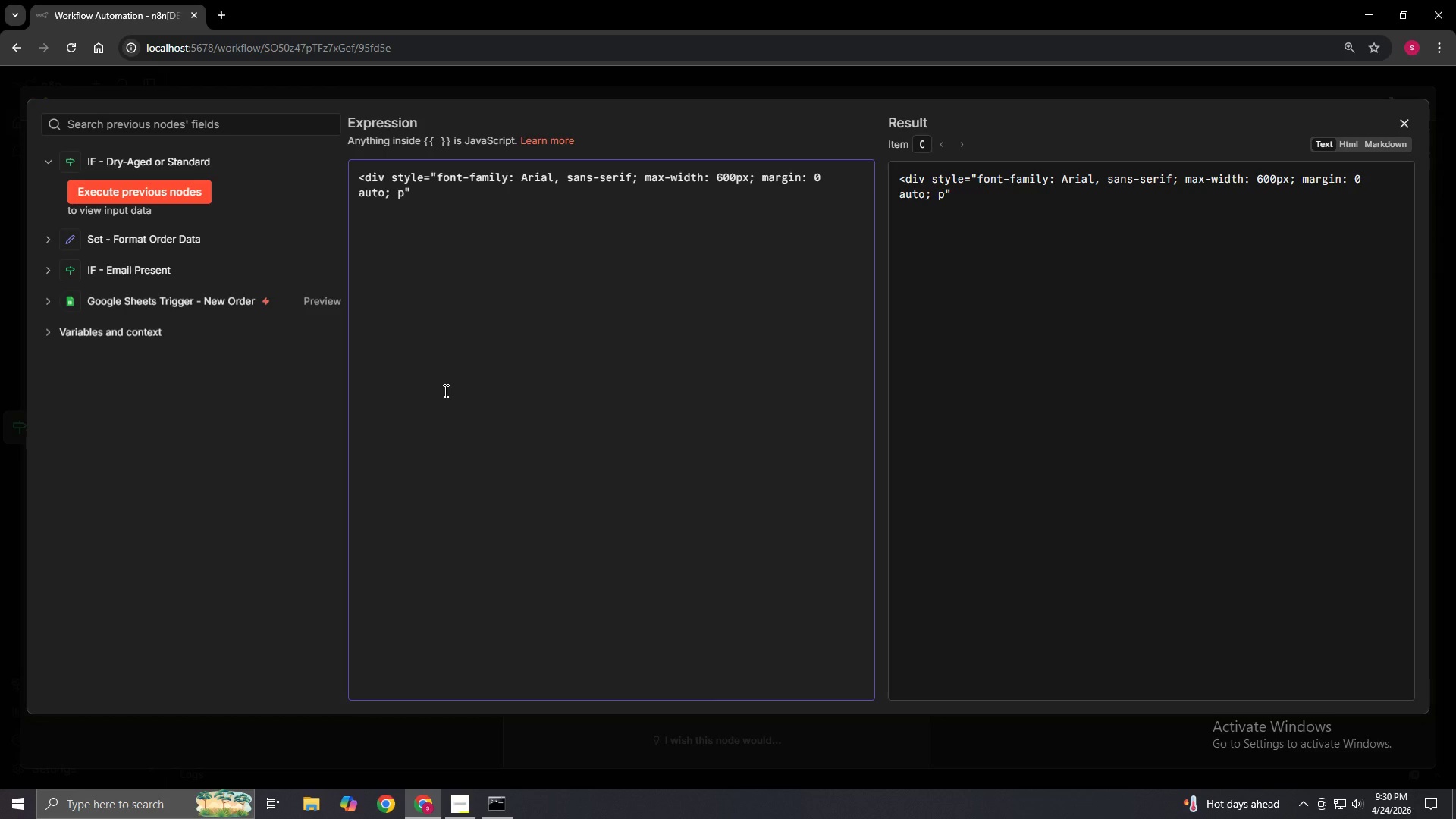 
type(adding)
 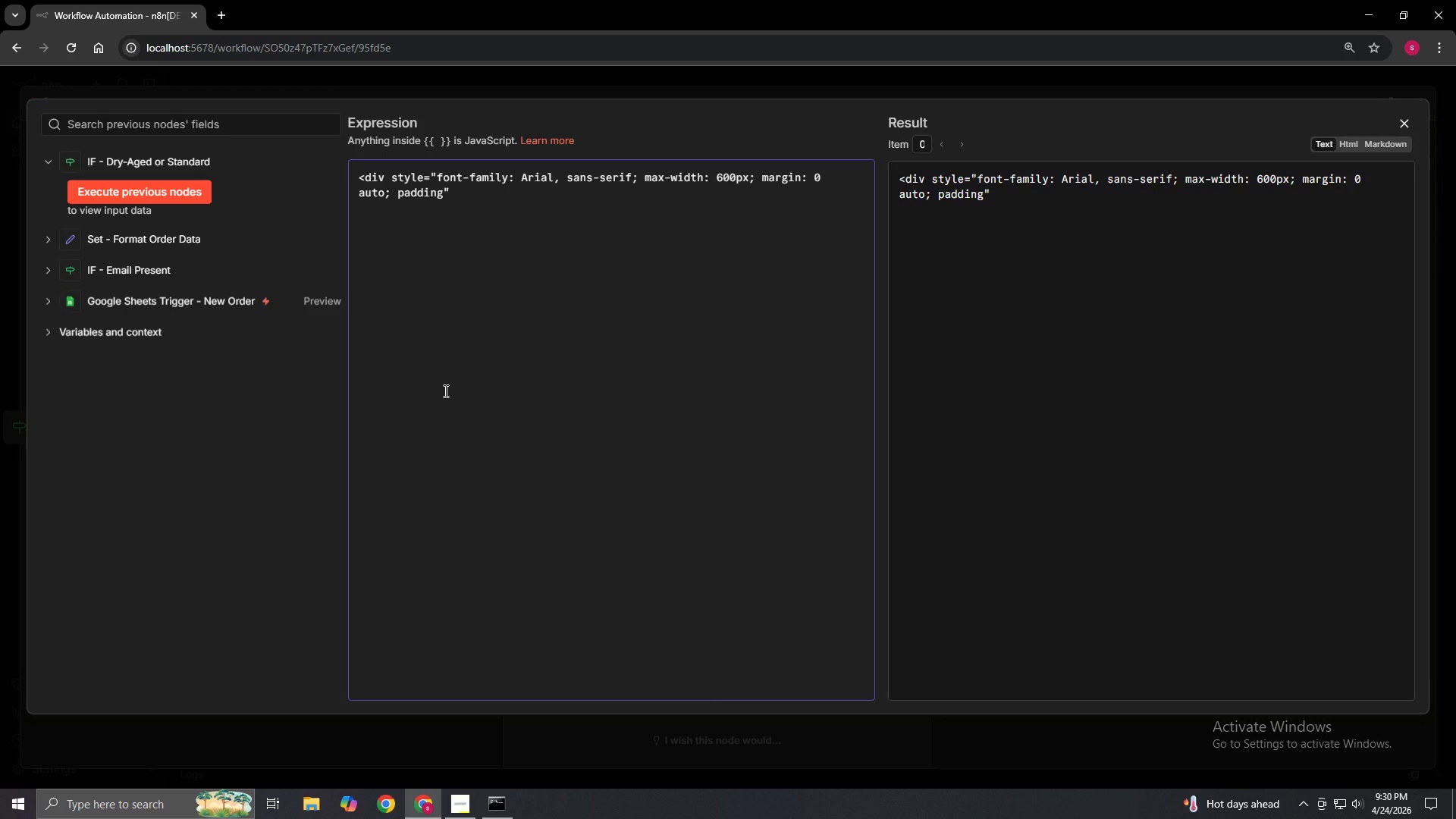 
key(Shift+Semicolon)
 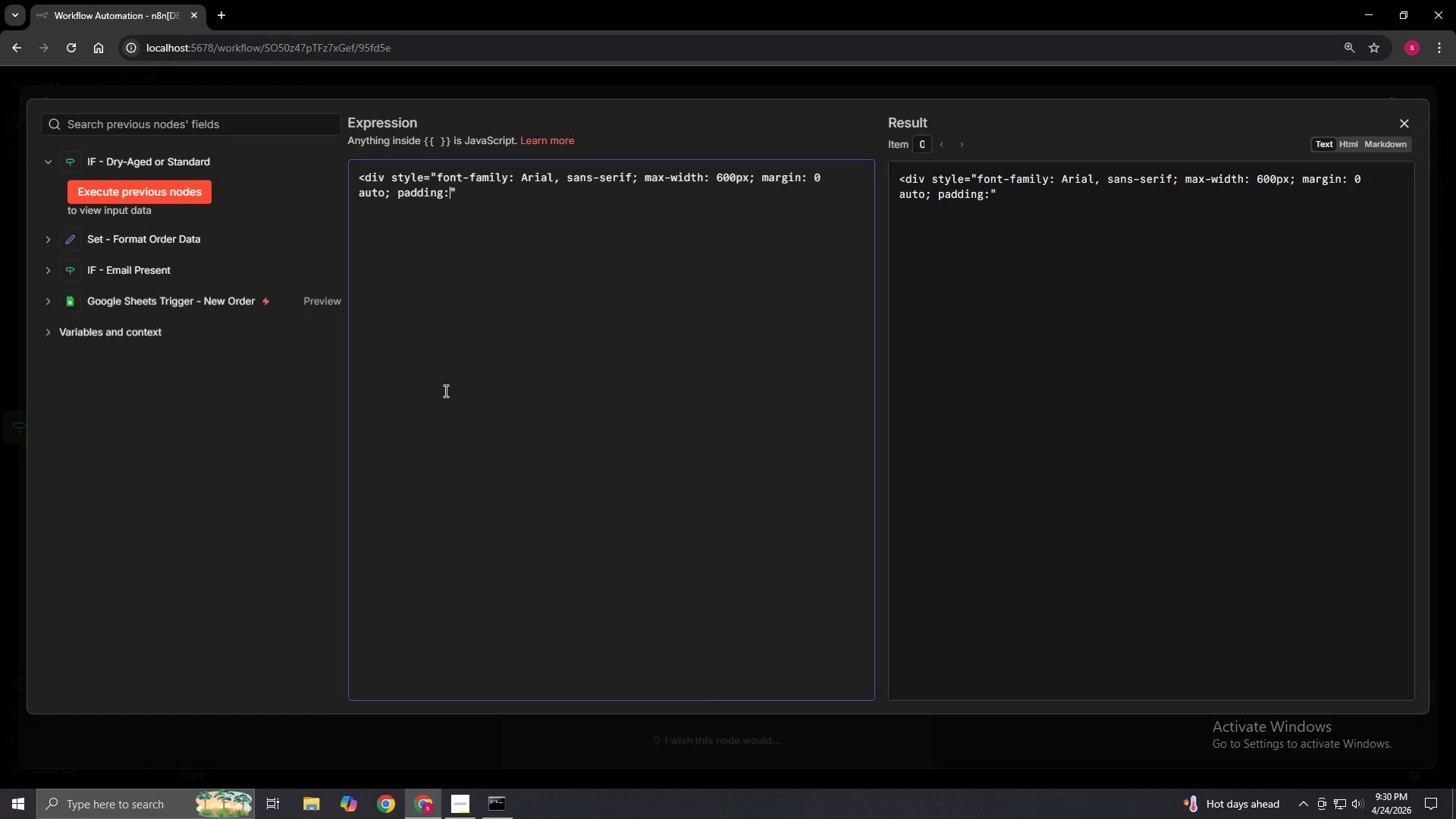 
wait(7.12)
 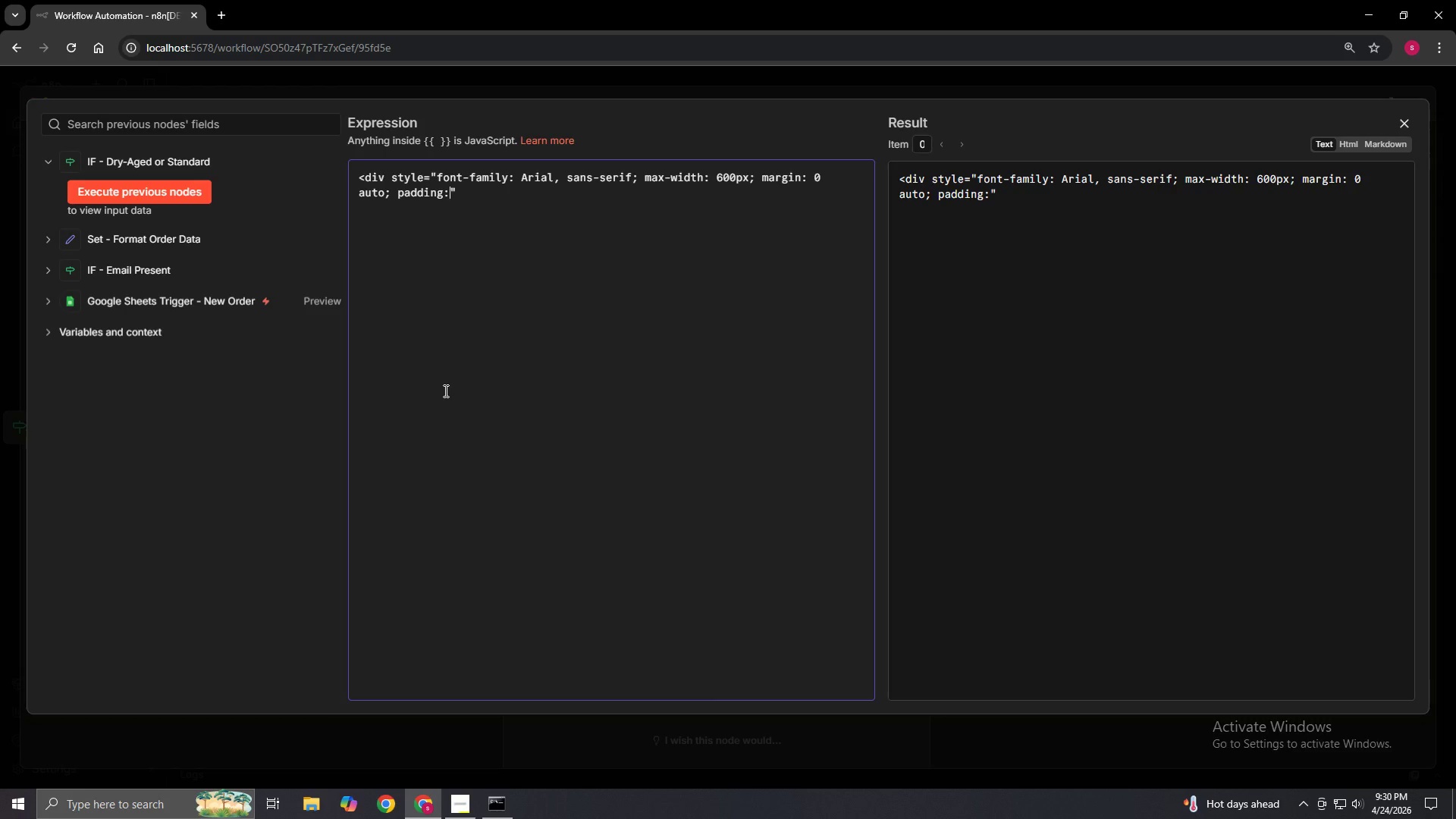 
type( 24px; border)
 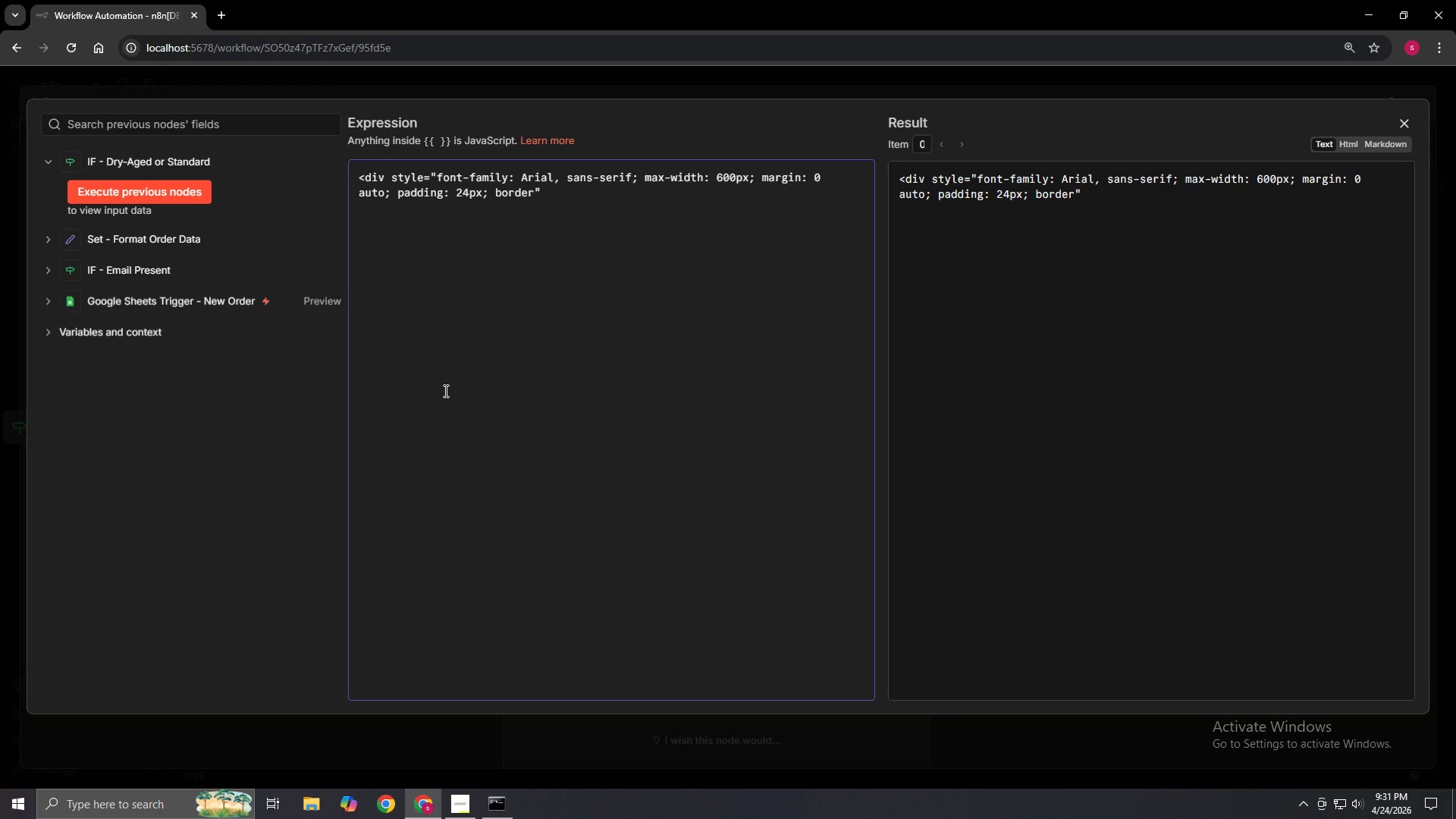 
type(: 1px solid #e0e0e0; border-radius: 8px;">)
 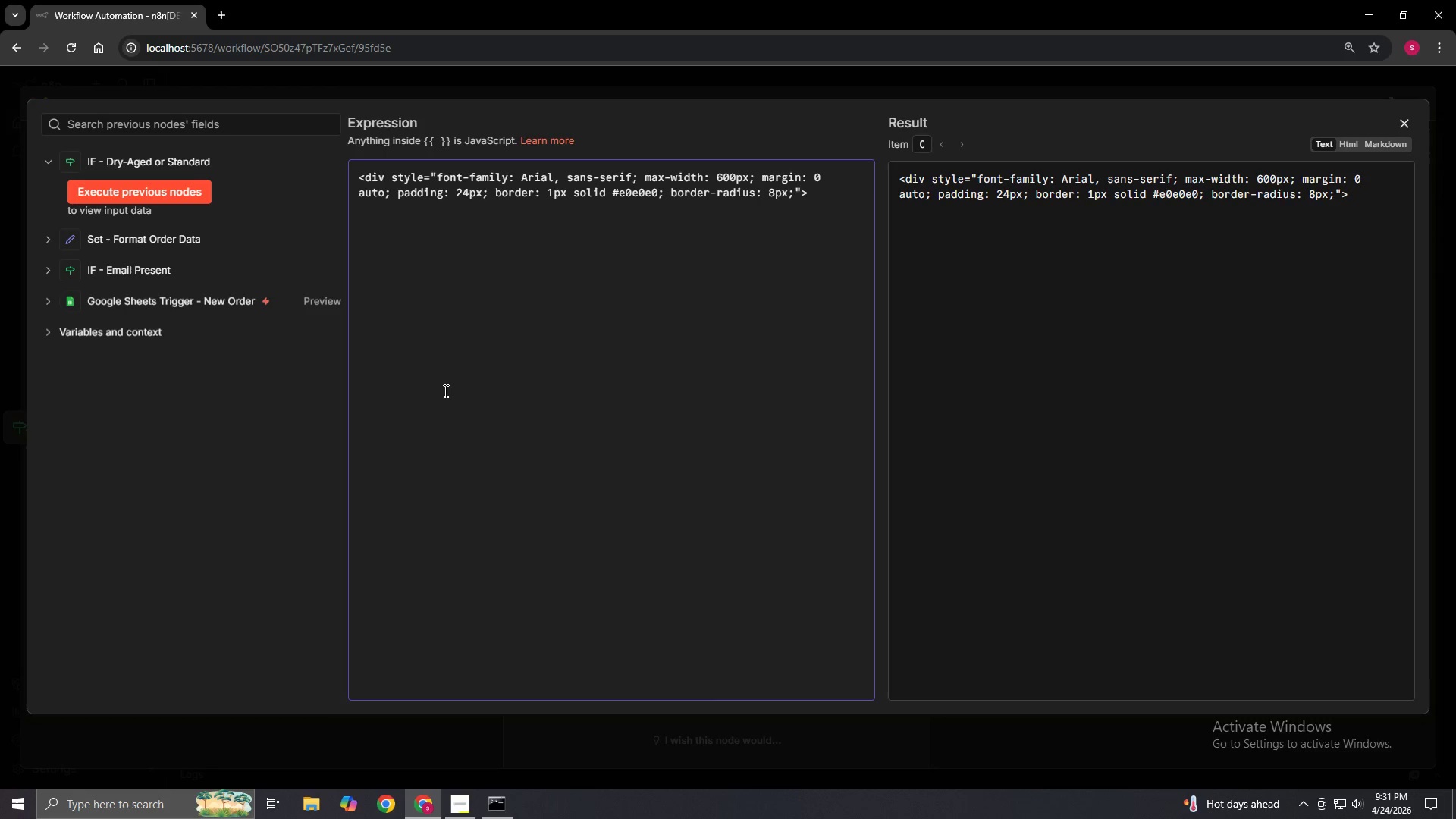 
wait(6.11)
 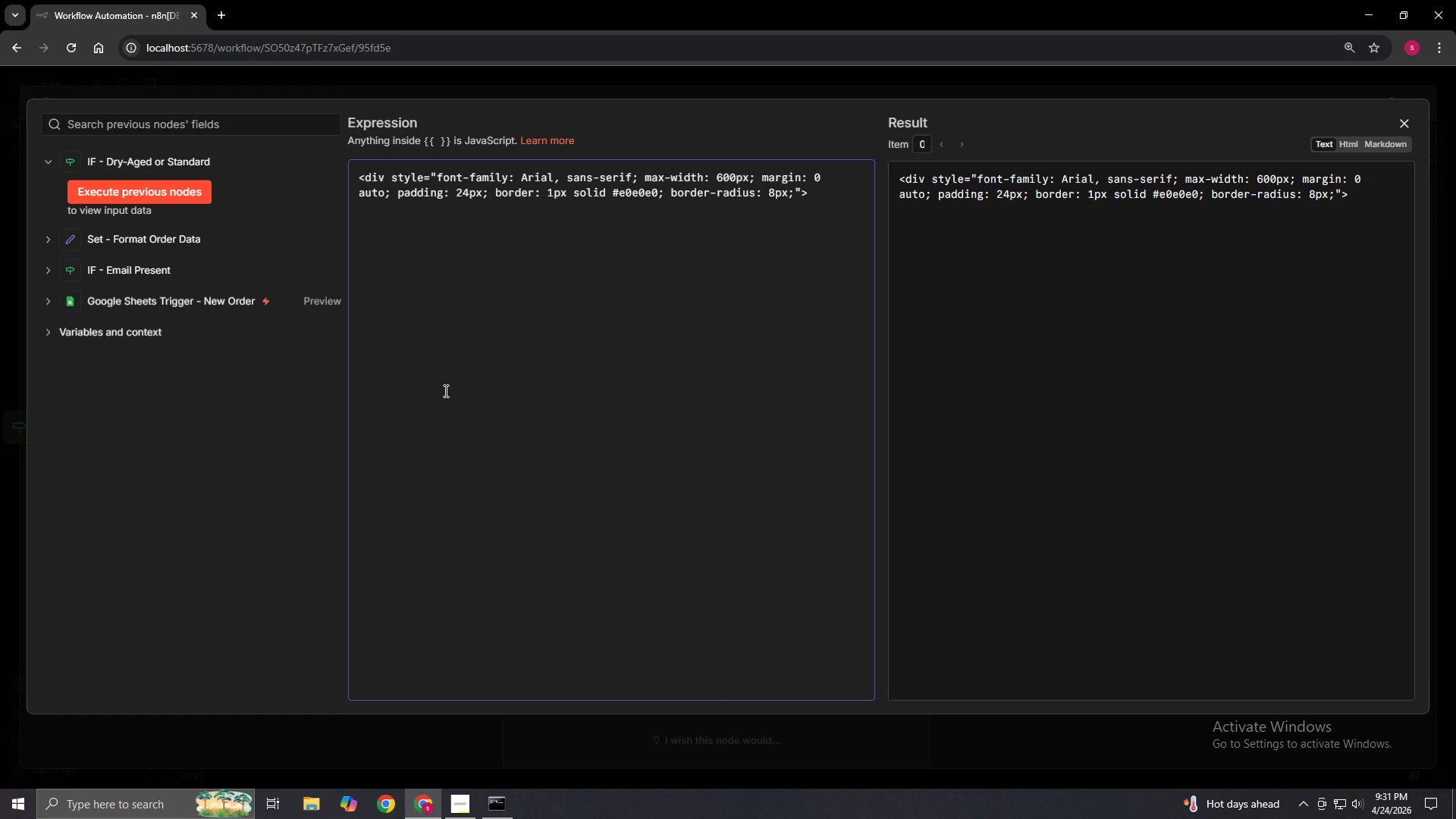 
key(Enter)
 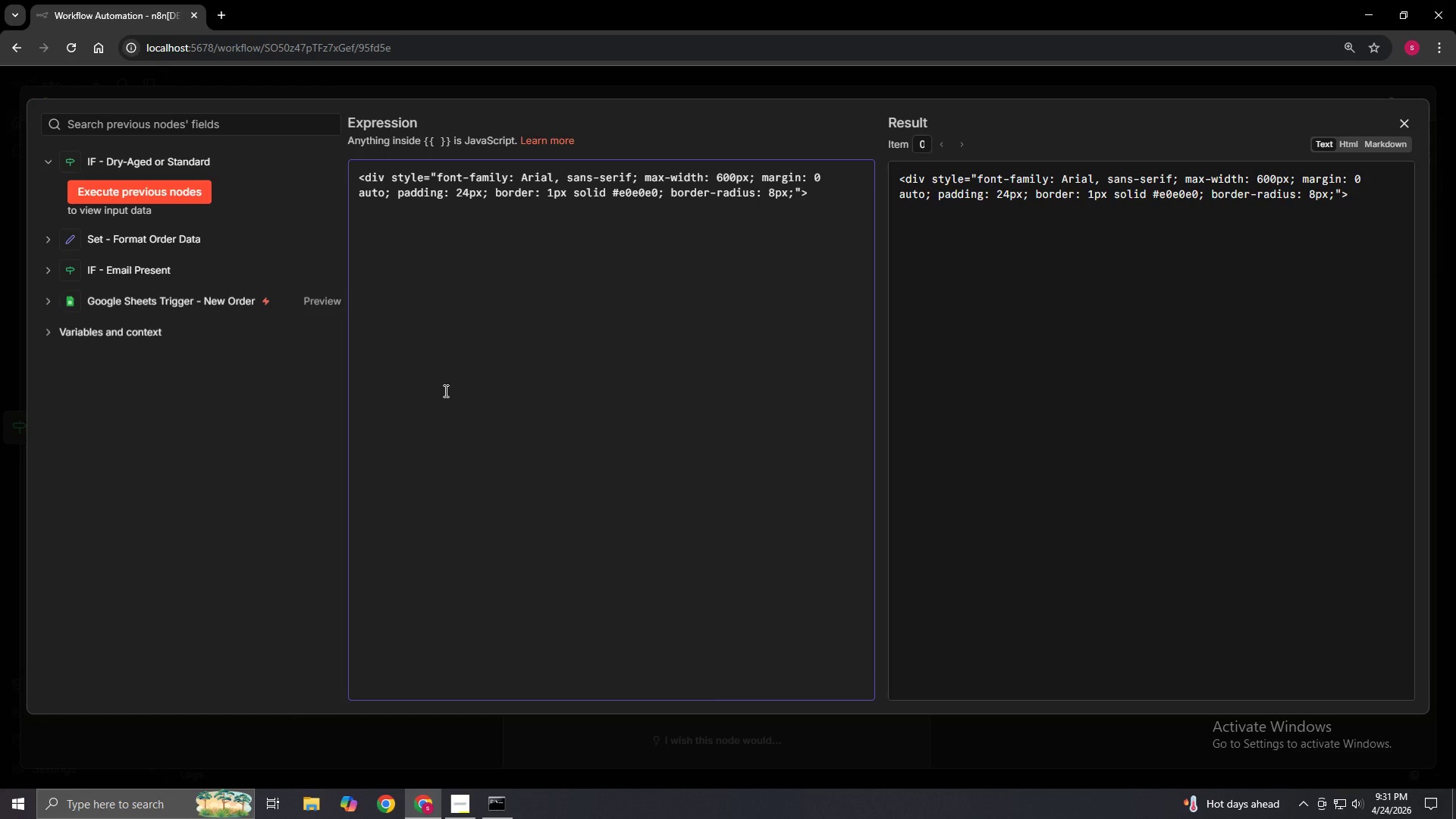 
key(Space)
 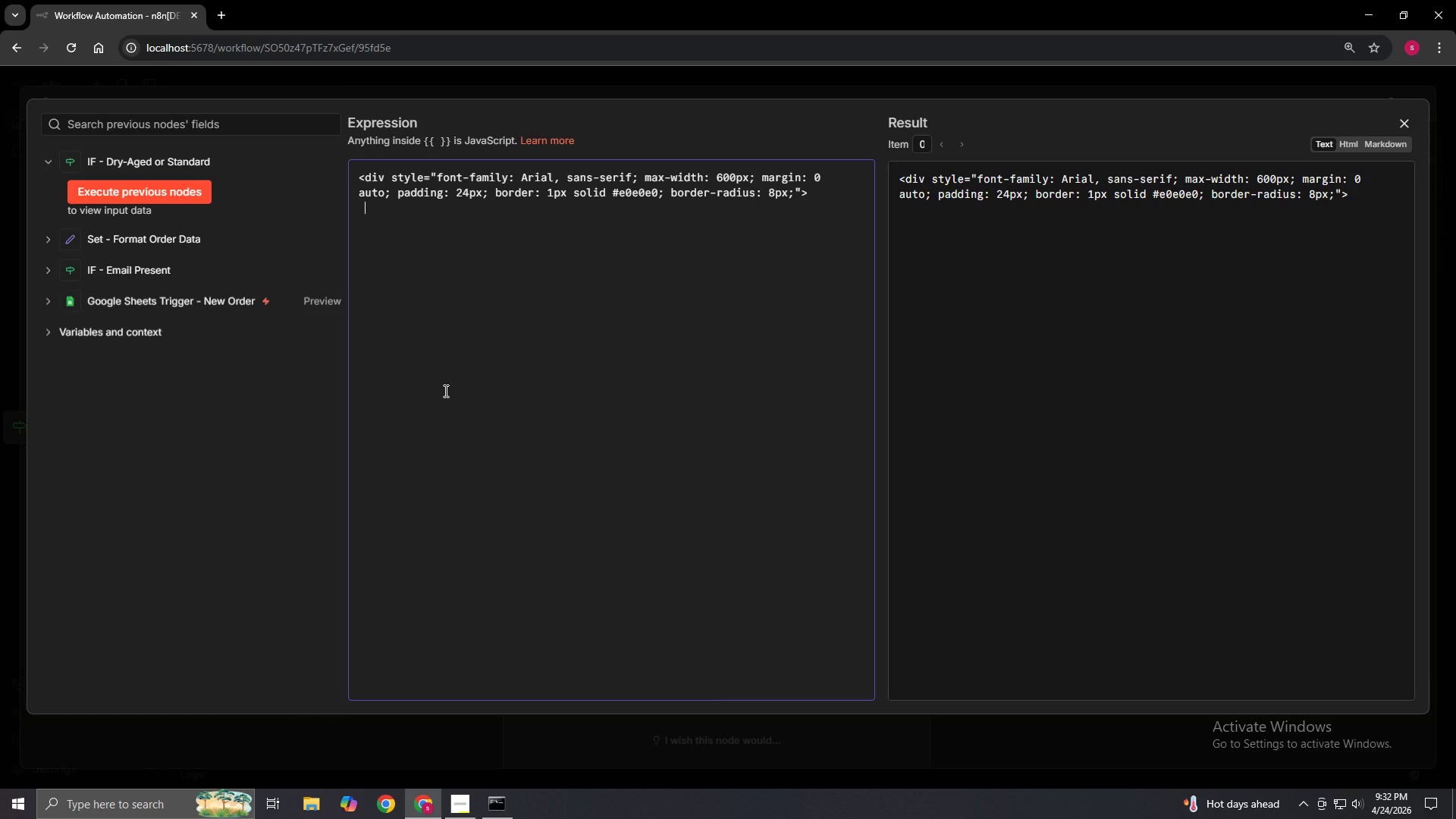 
key(Space)
 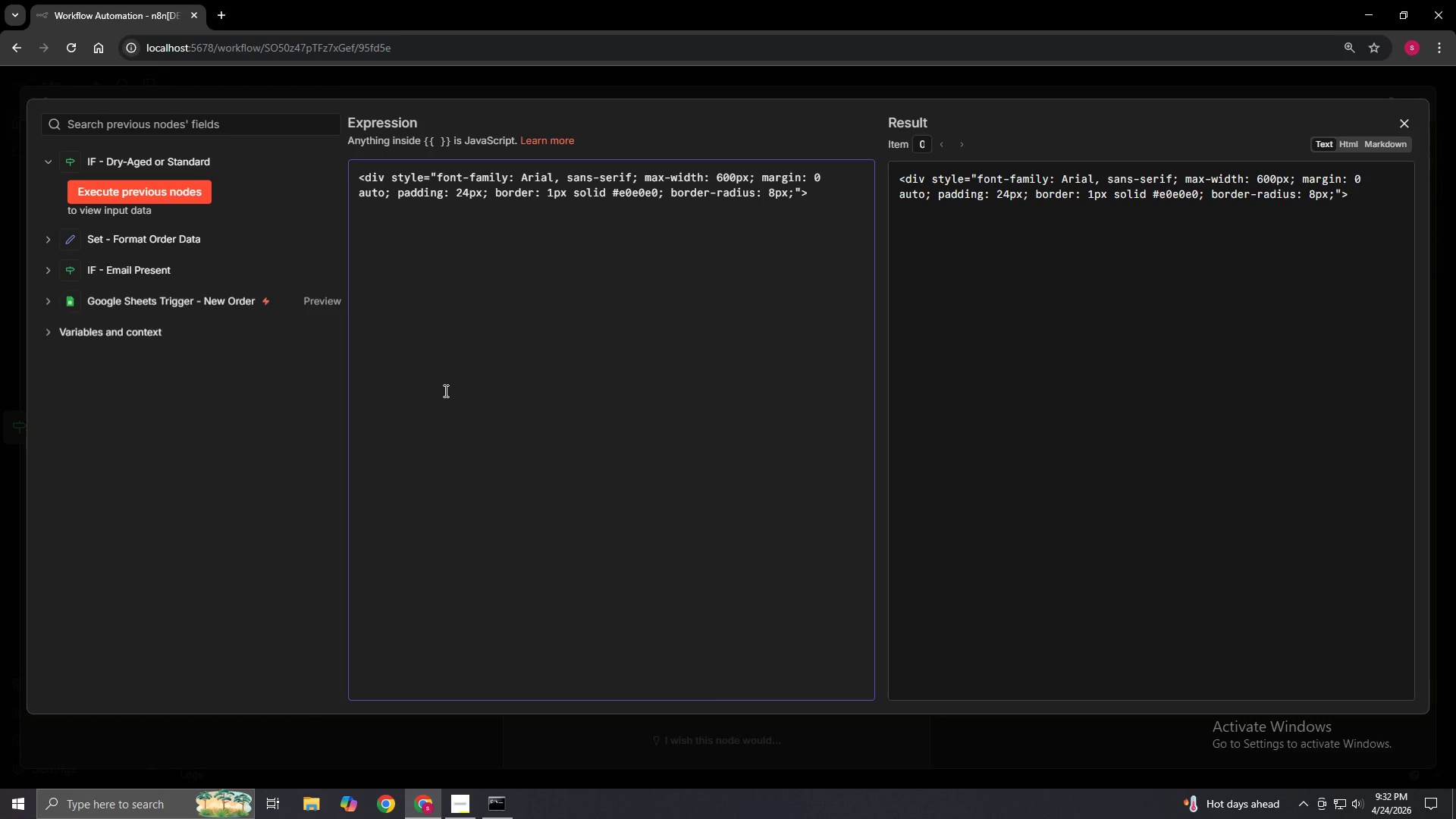 
key(ArrowUp)
 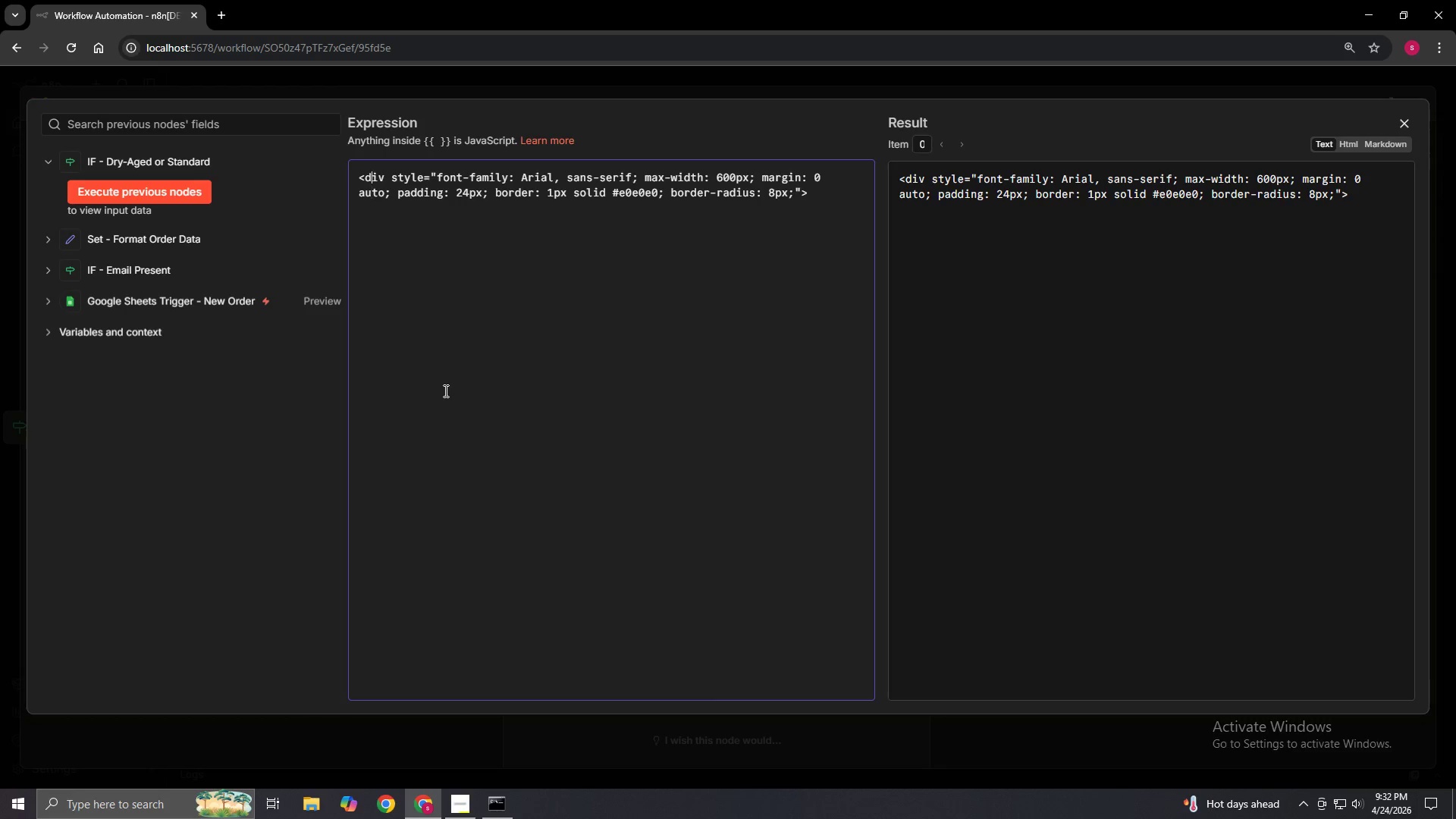 
key(ArrowUp)
 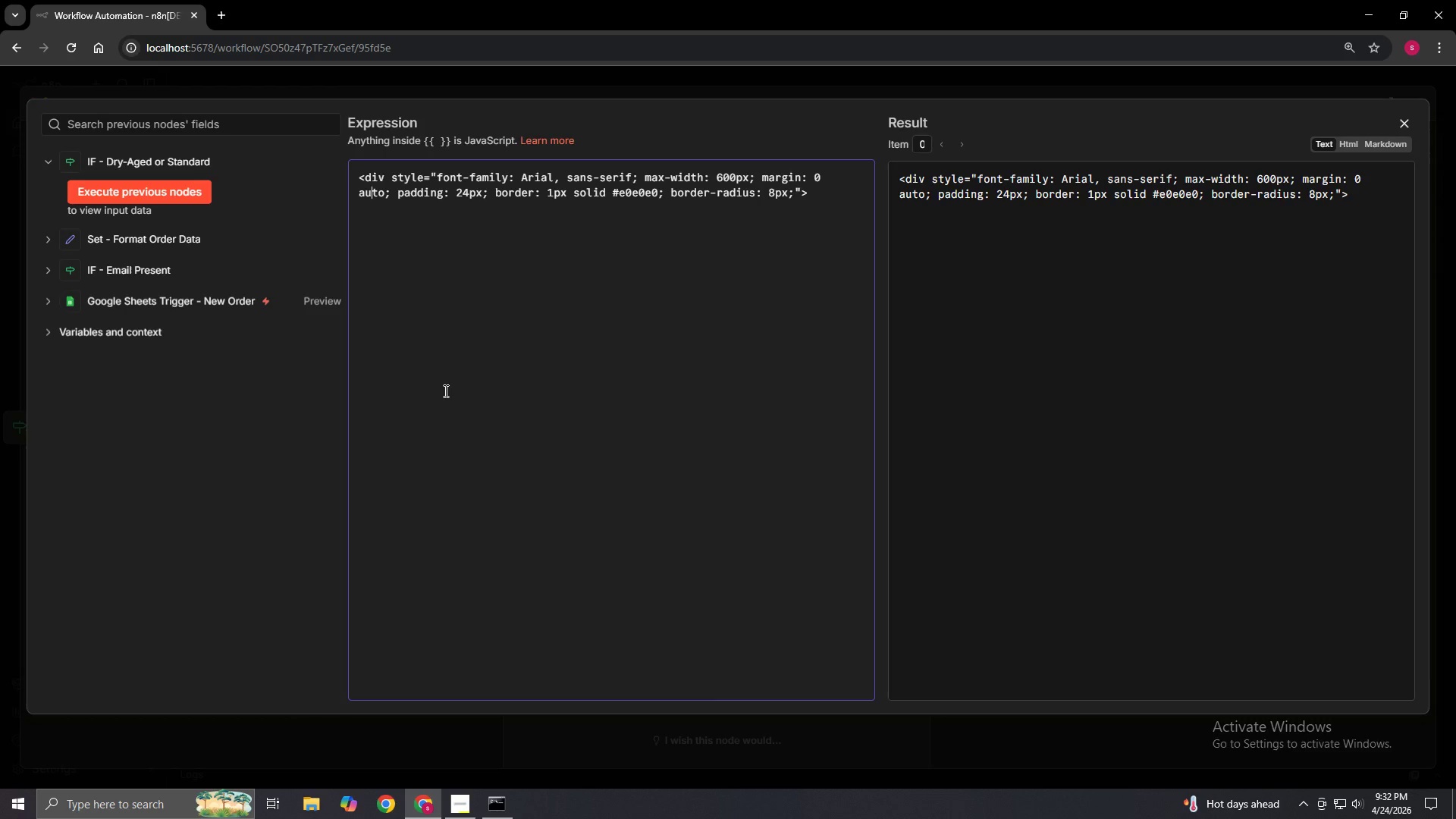 
key(ArrowDown)
 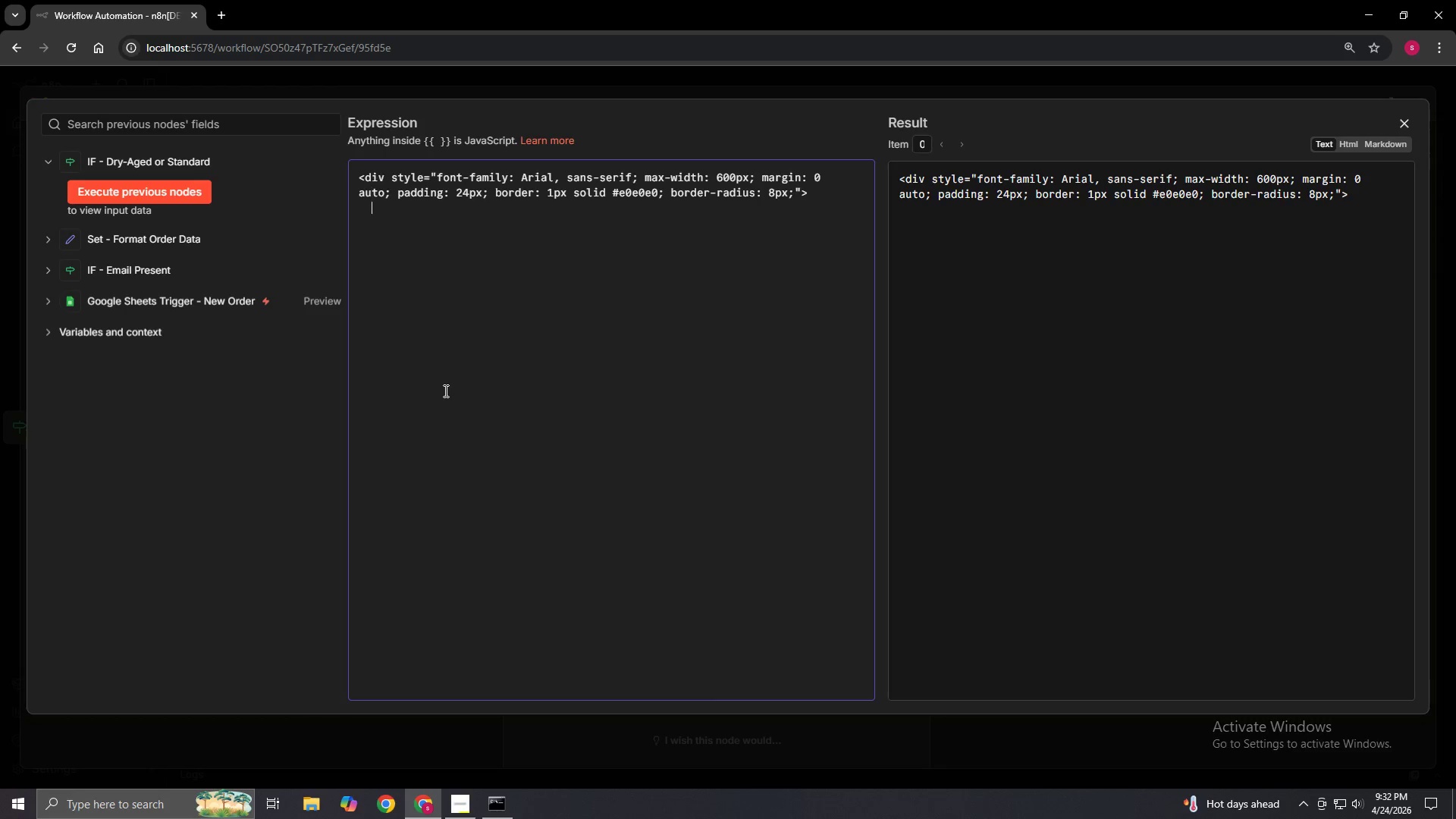 
key(ArrowDown)
 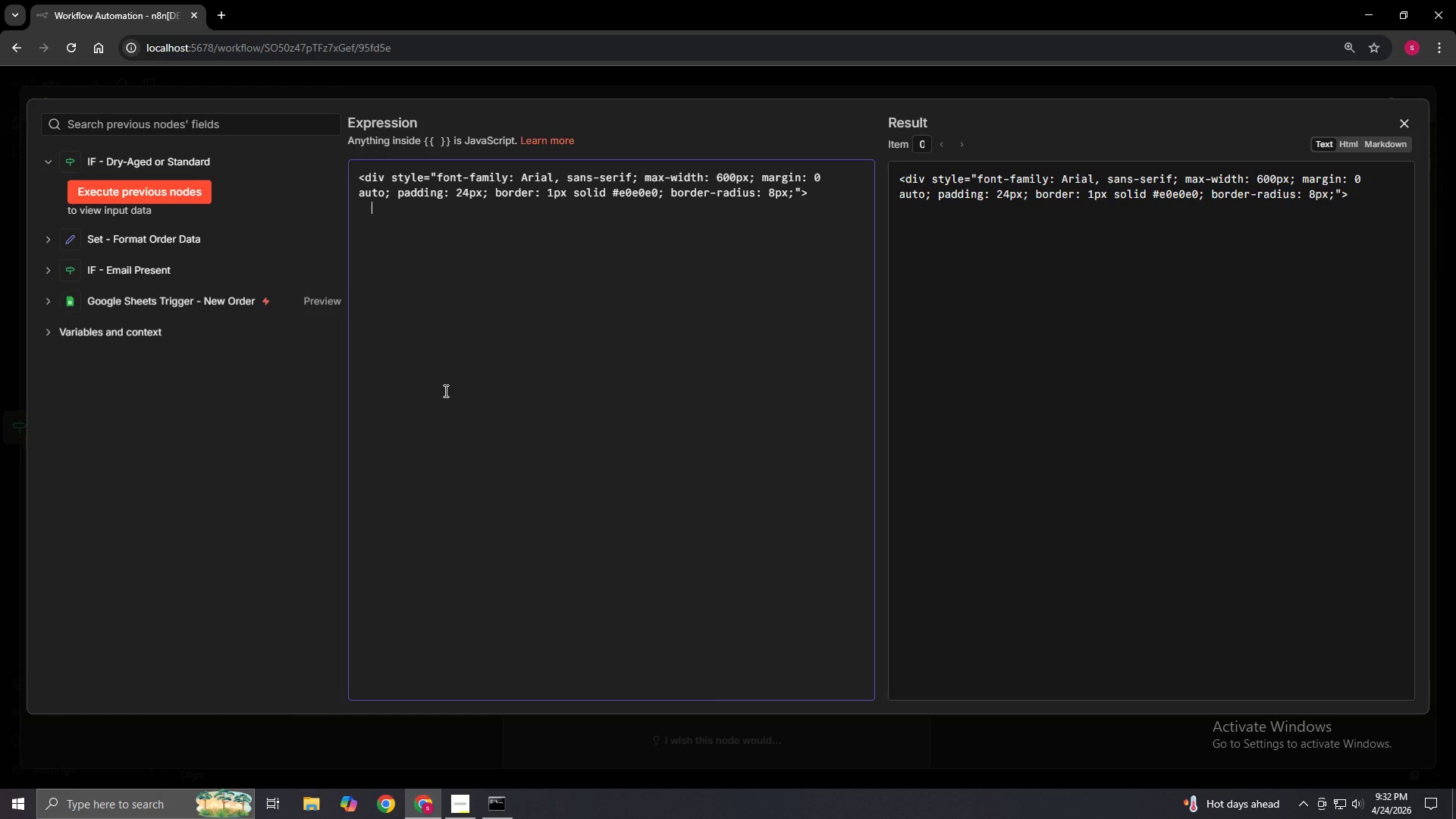 
type(<h2 style="color: #3d1f00)
 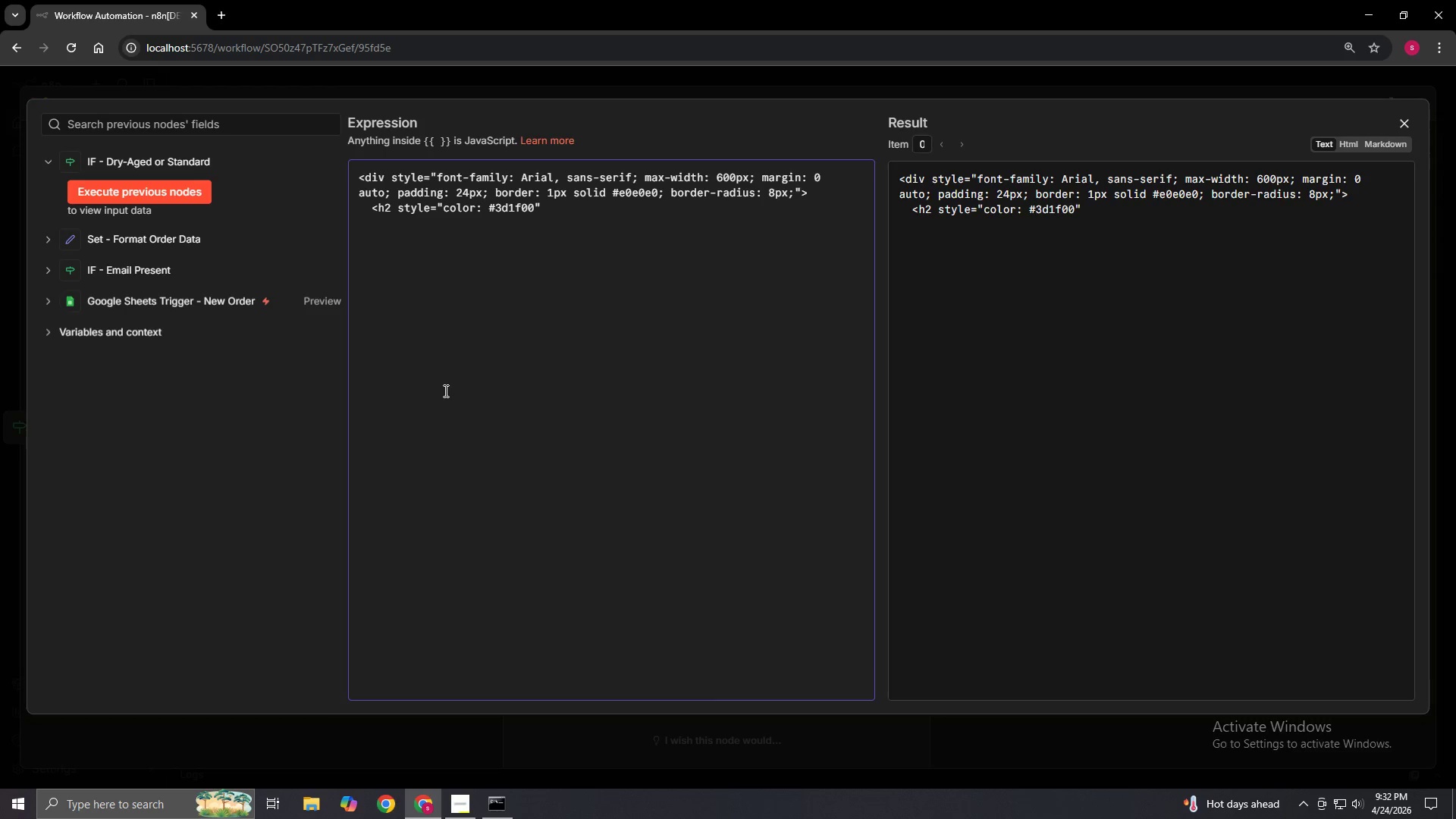 
type(; border-bottom)
 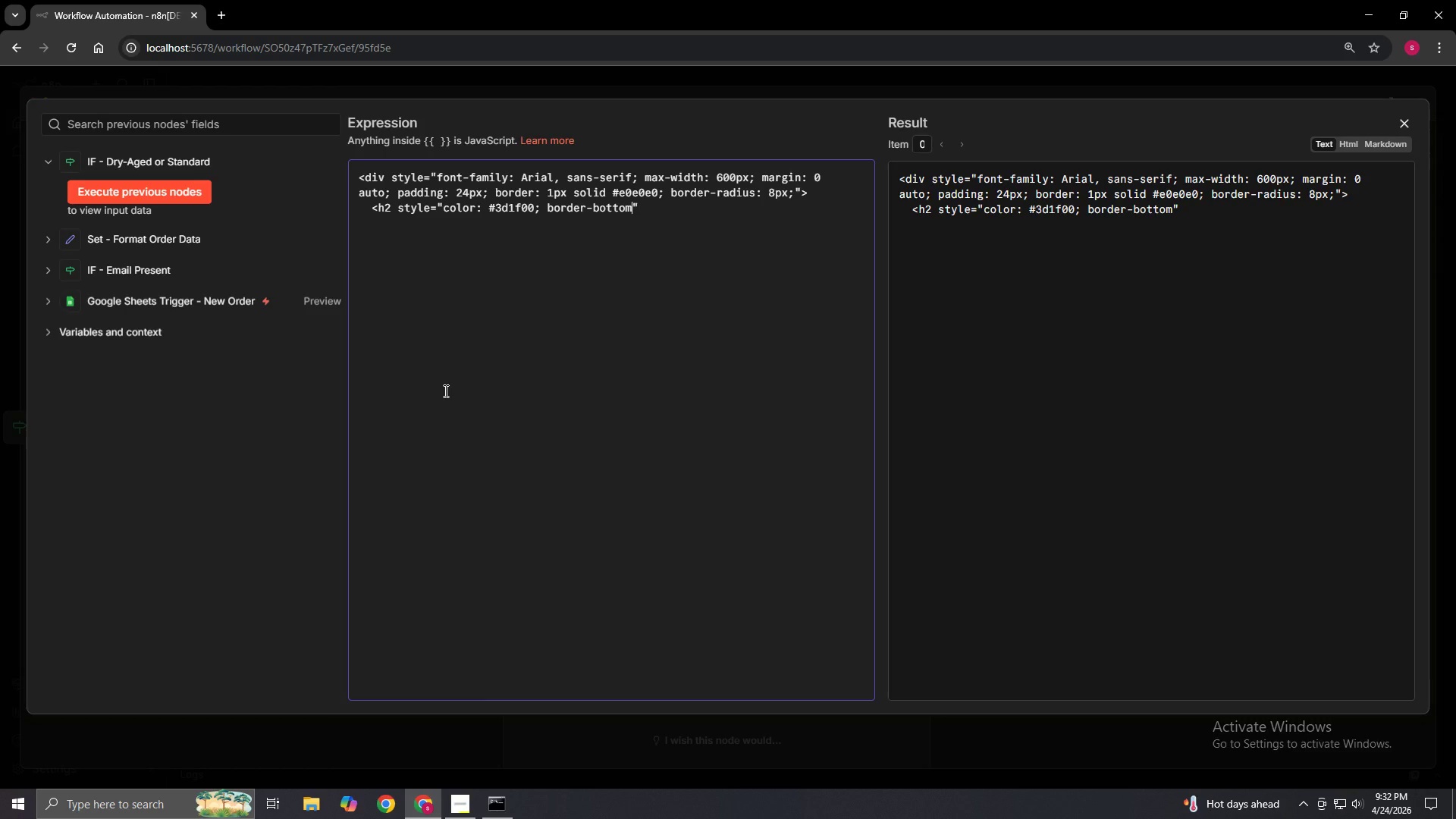 
hold_key(key=ShiftRight, duration=1.53)
 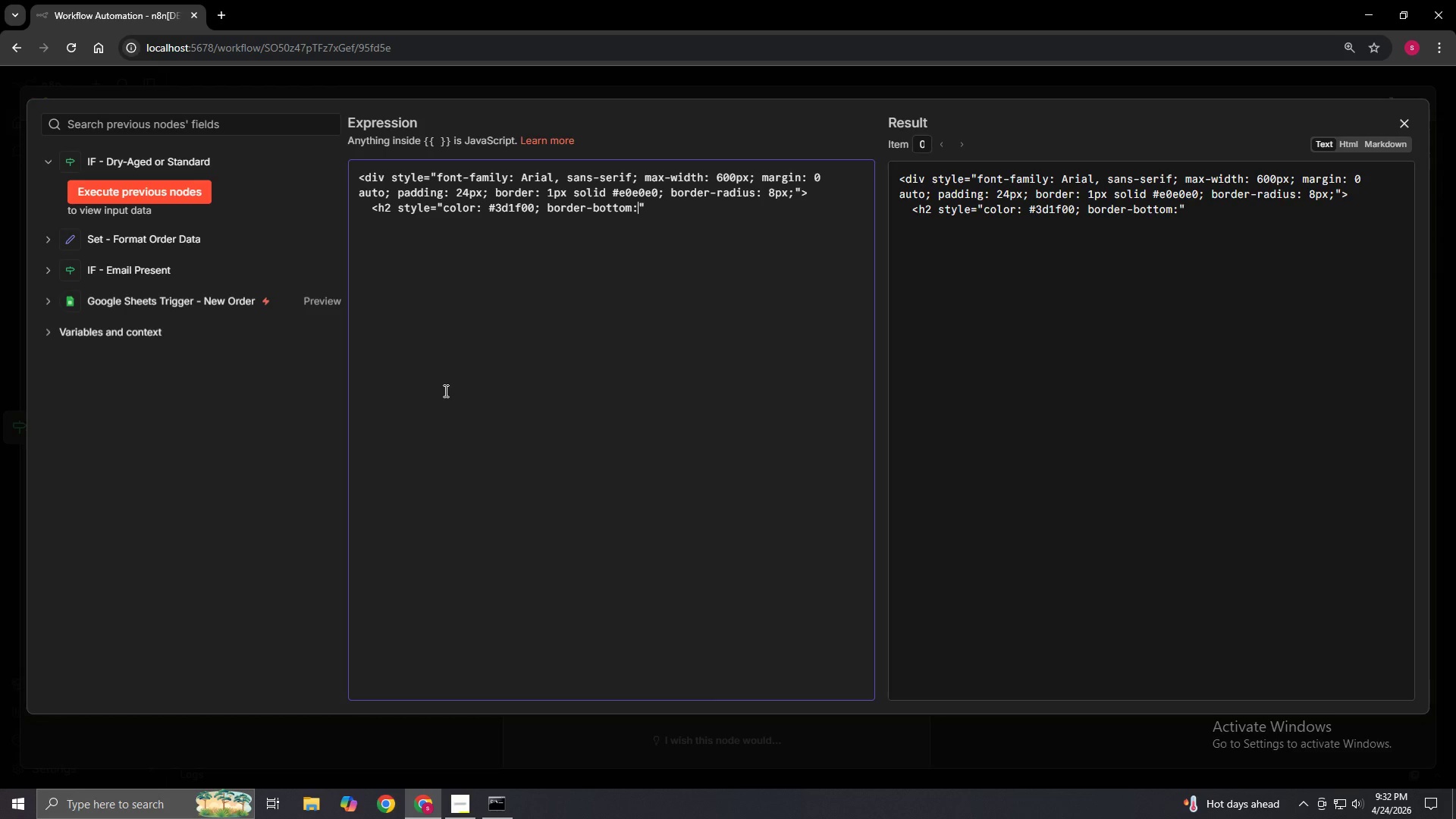 
type(: 2px solid #e0e0e0; padding)
 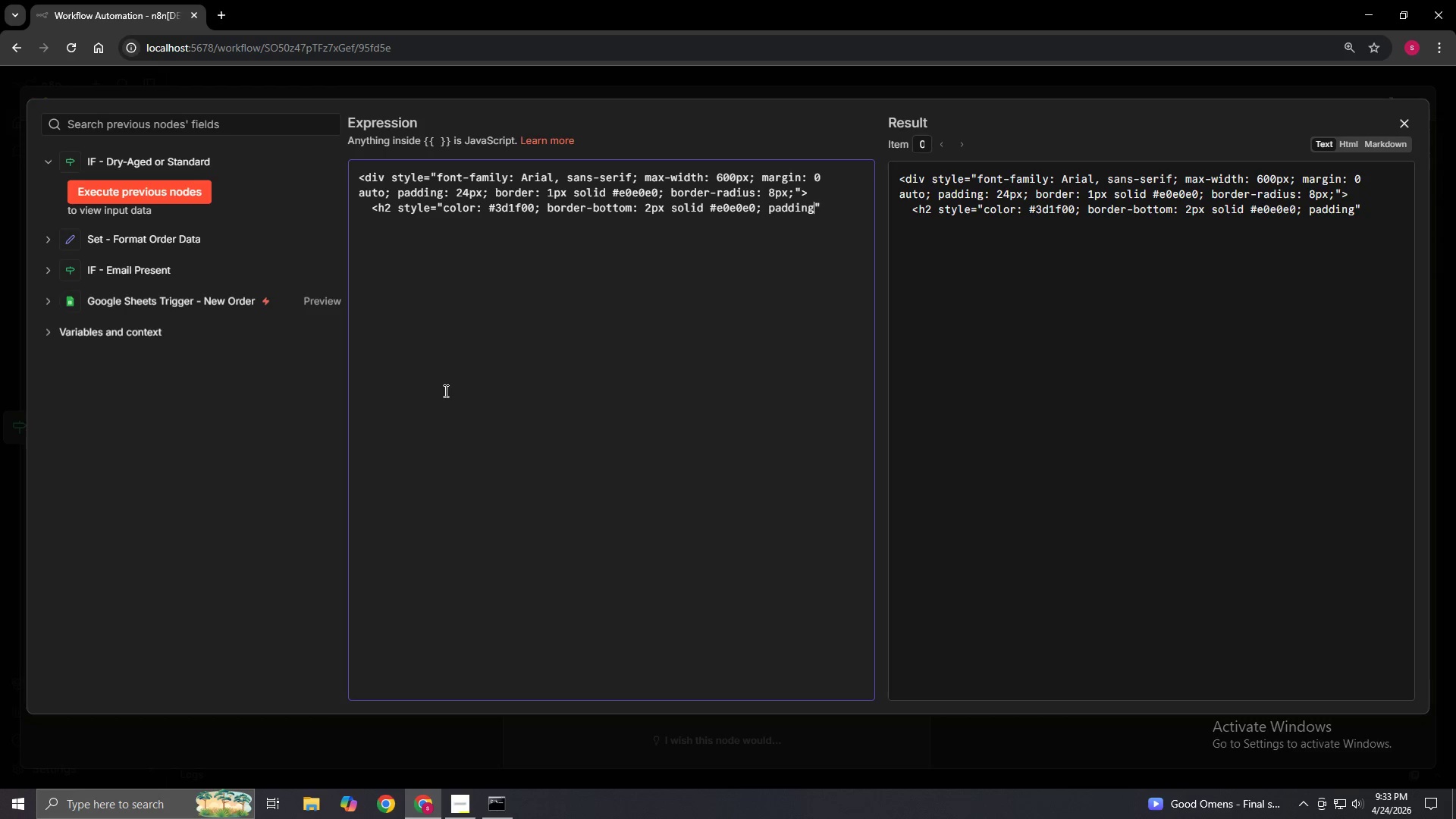 
type(-bottom:)
 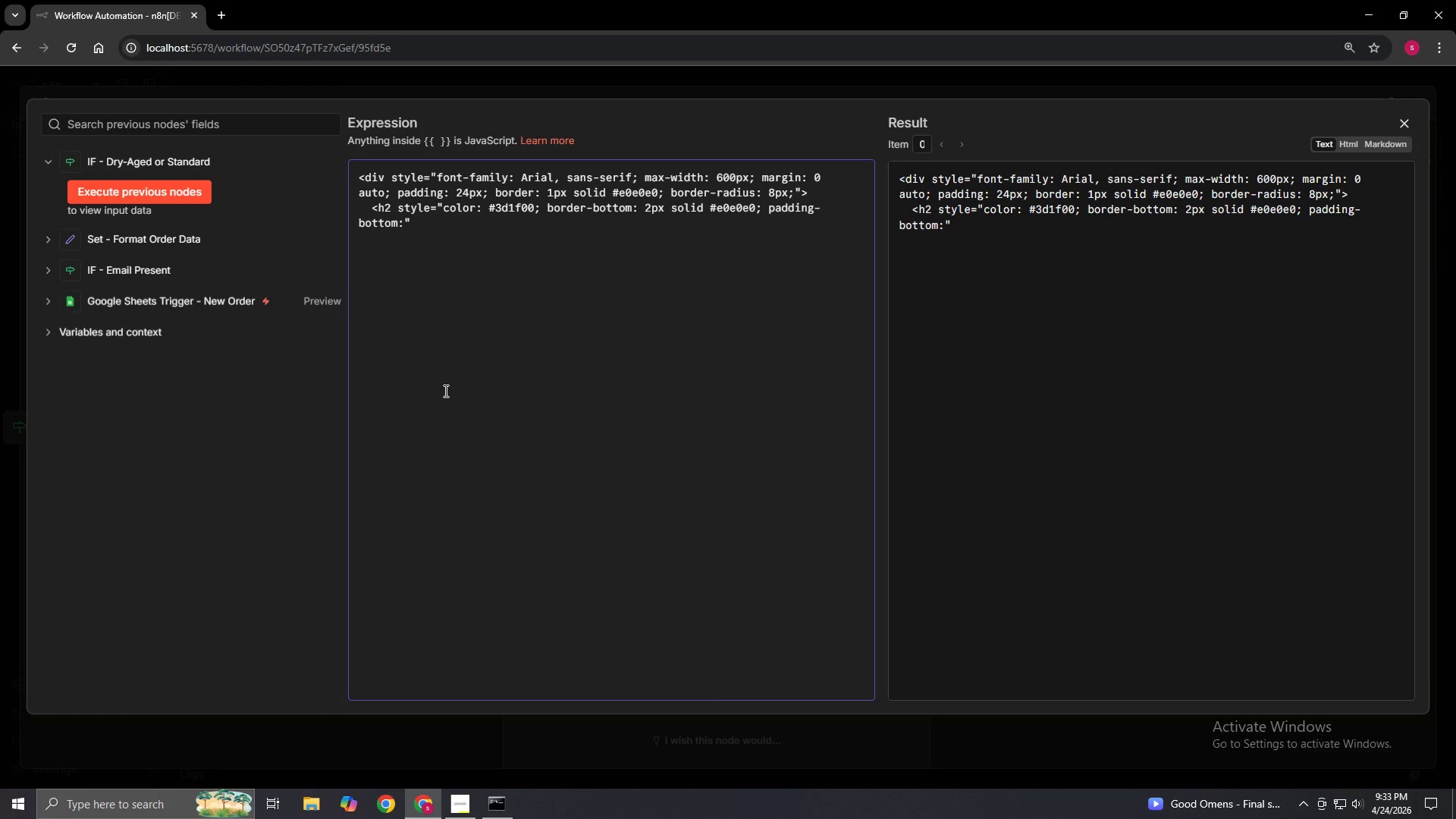 
type( 10px;)
 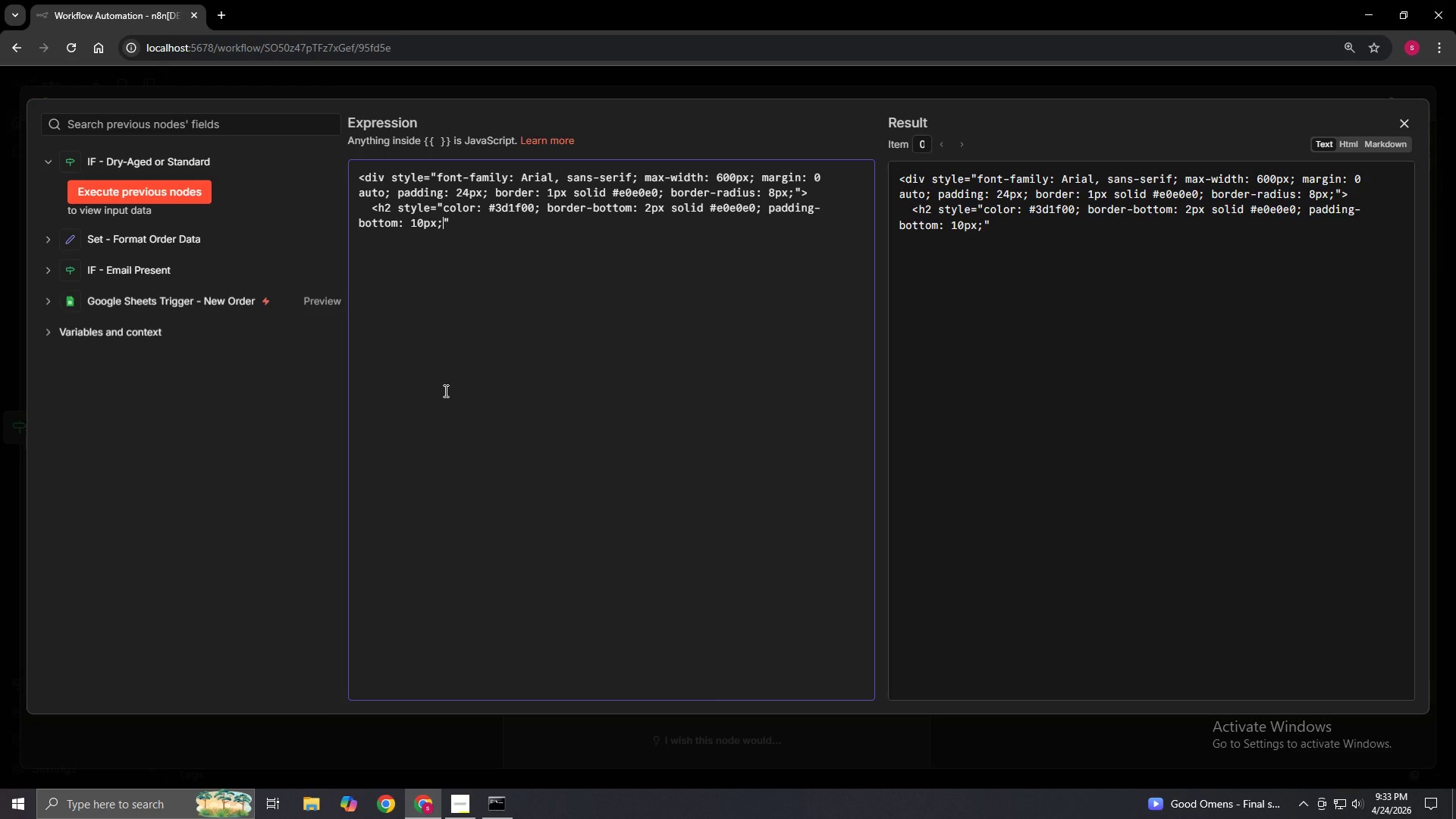 
key(ArrowRight)
 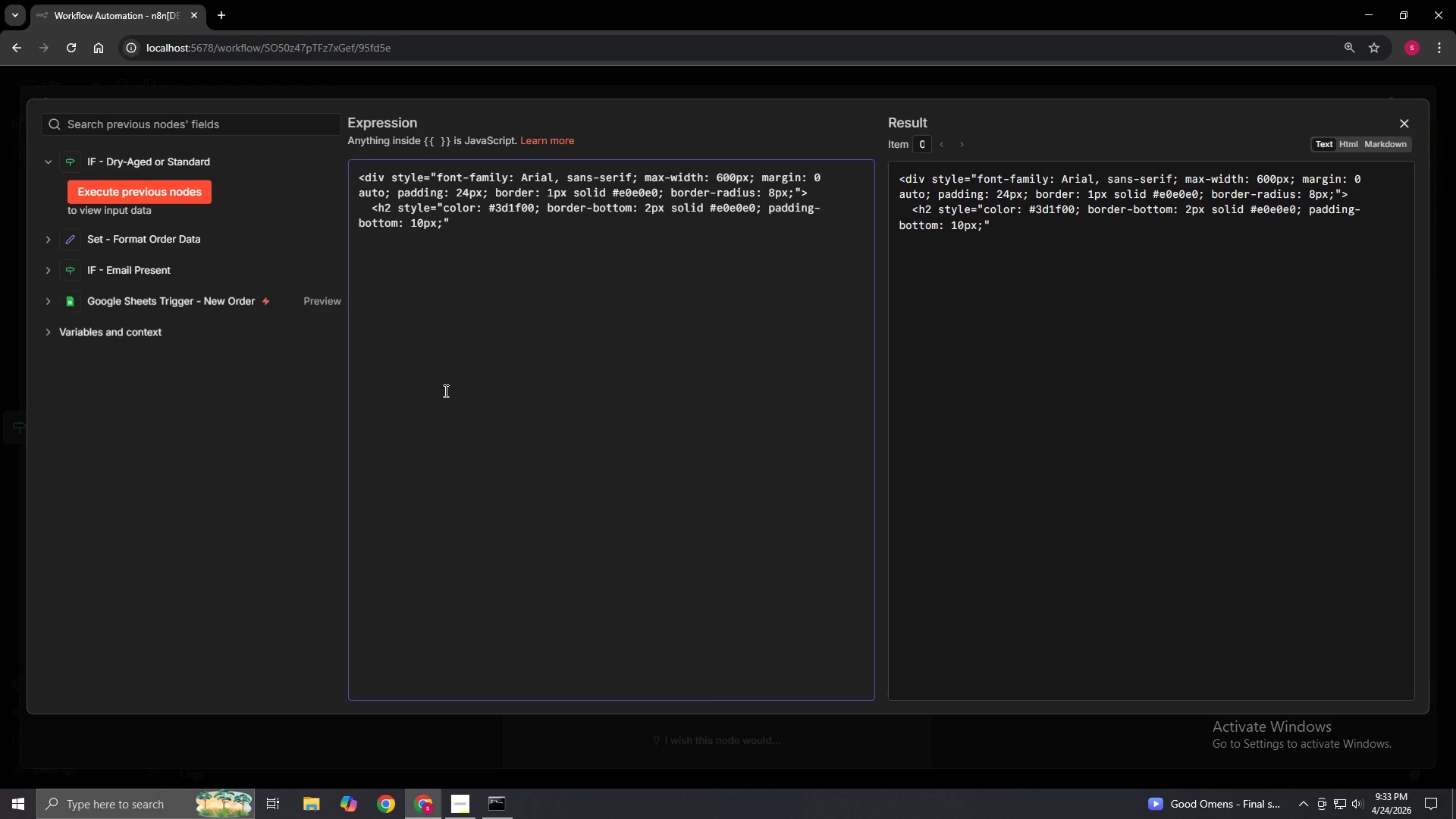 
key(Shift+Period)
 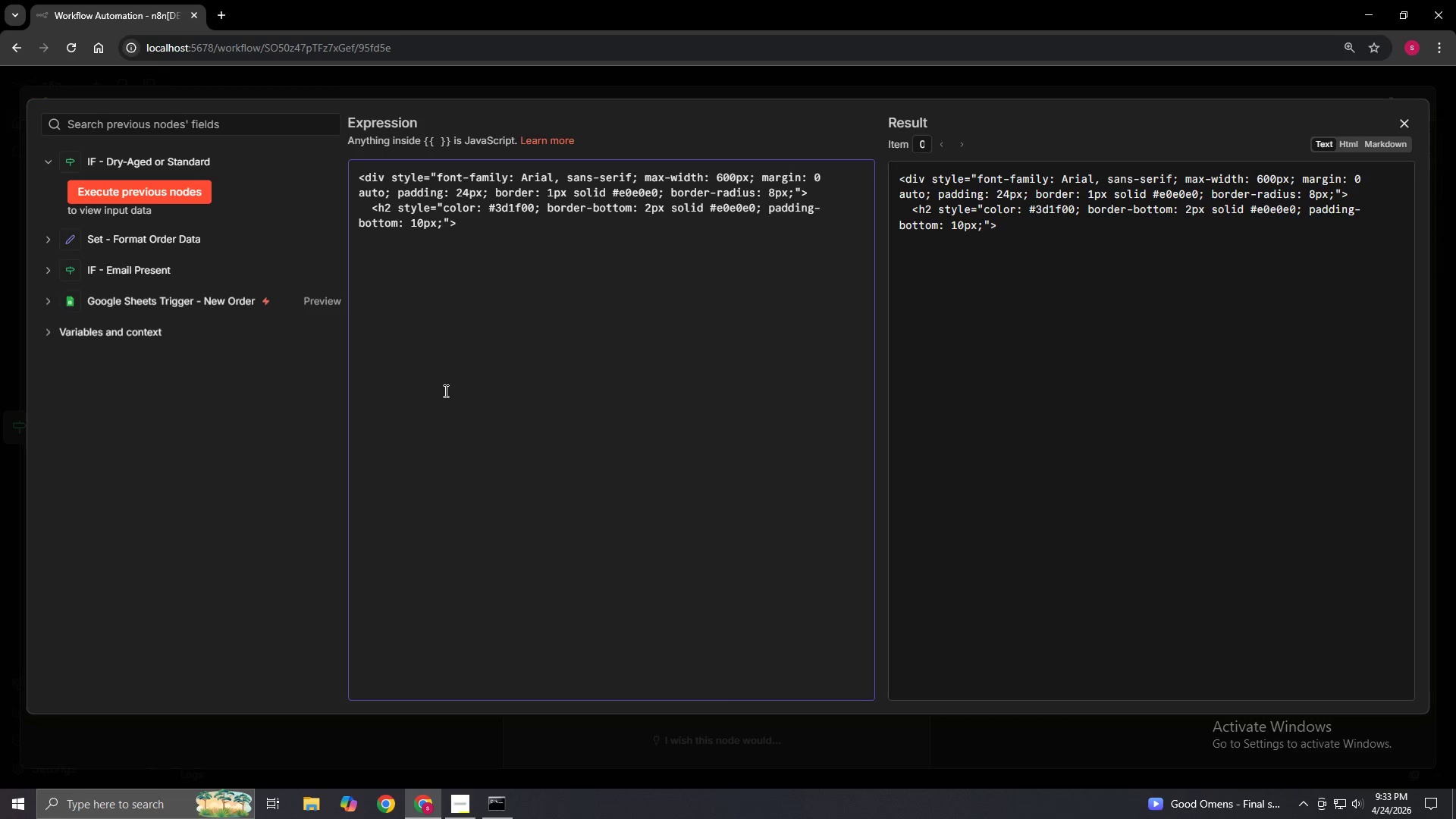 
type(Your Order is Ready for Pickup<h2>)
 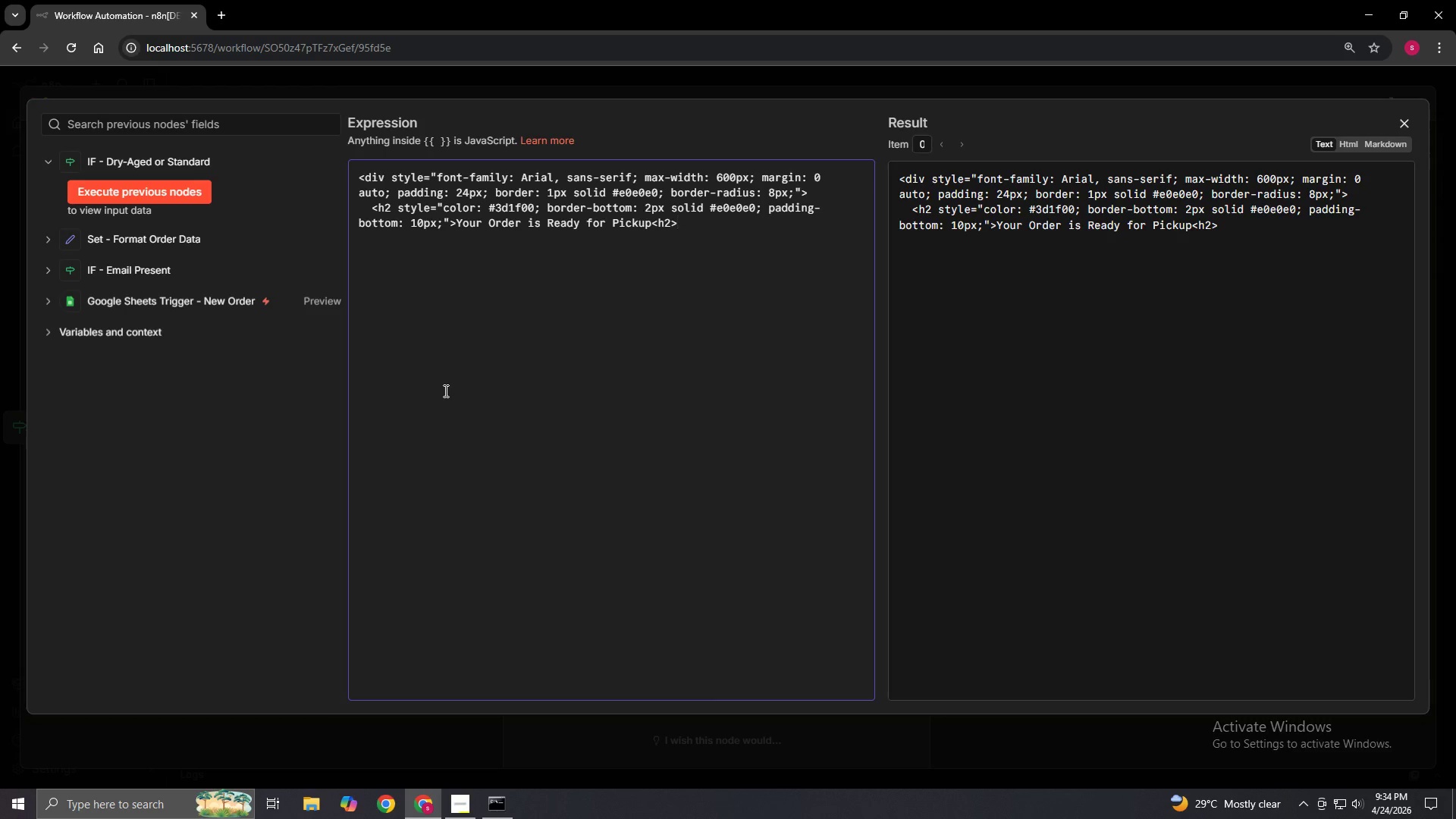 
key(ArrowLeft)
 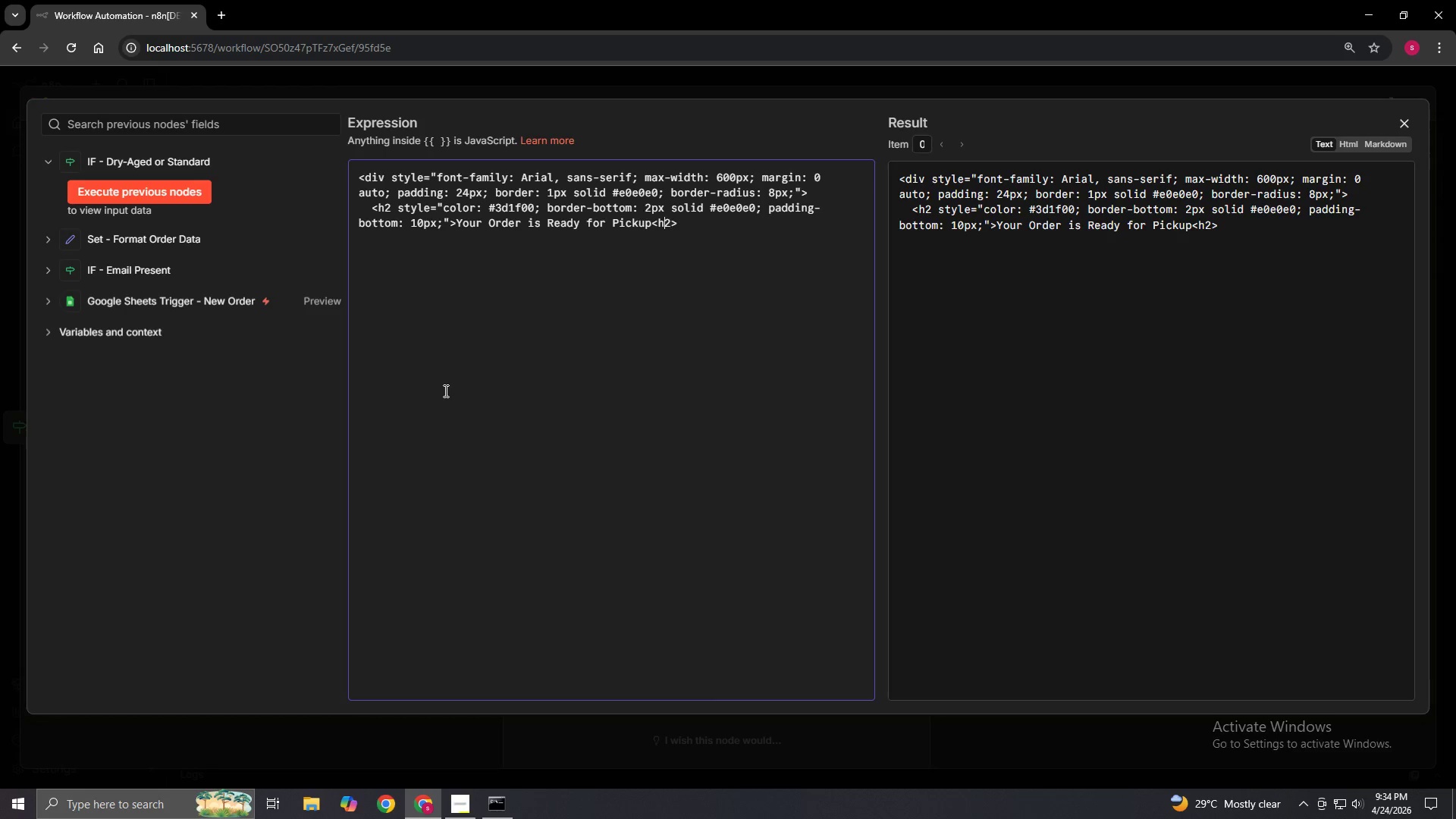 
key(ArrowLeft)
 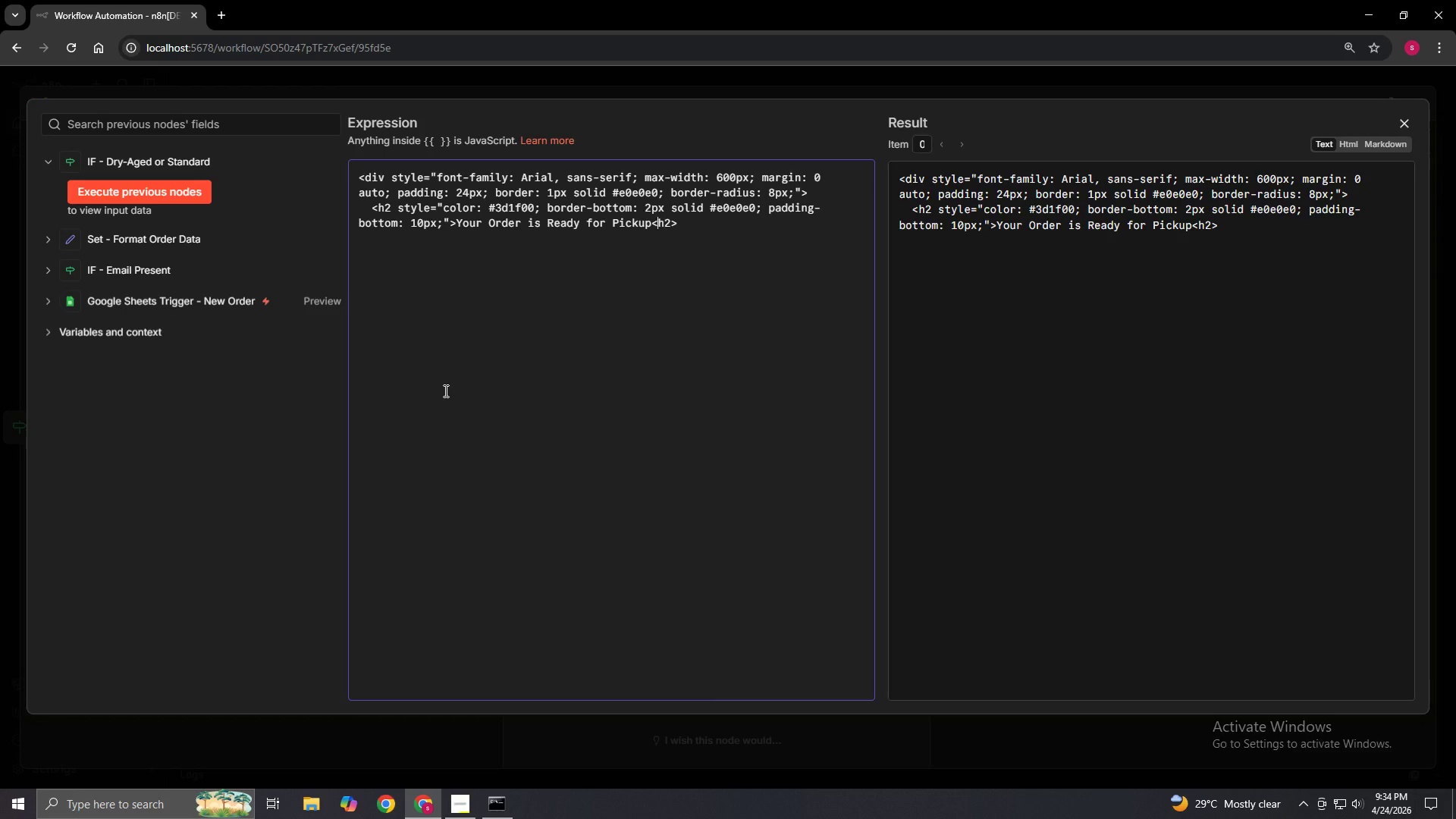 
key(ArrowLeft)
 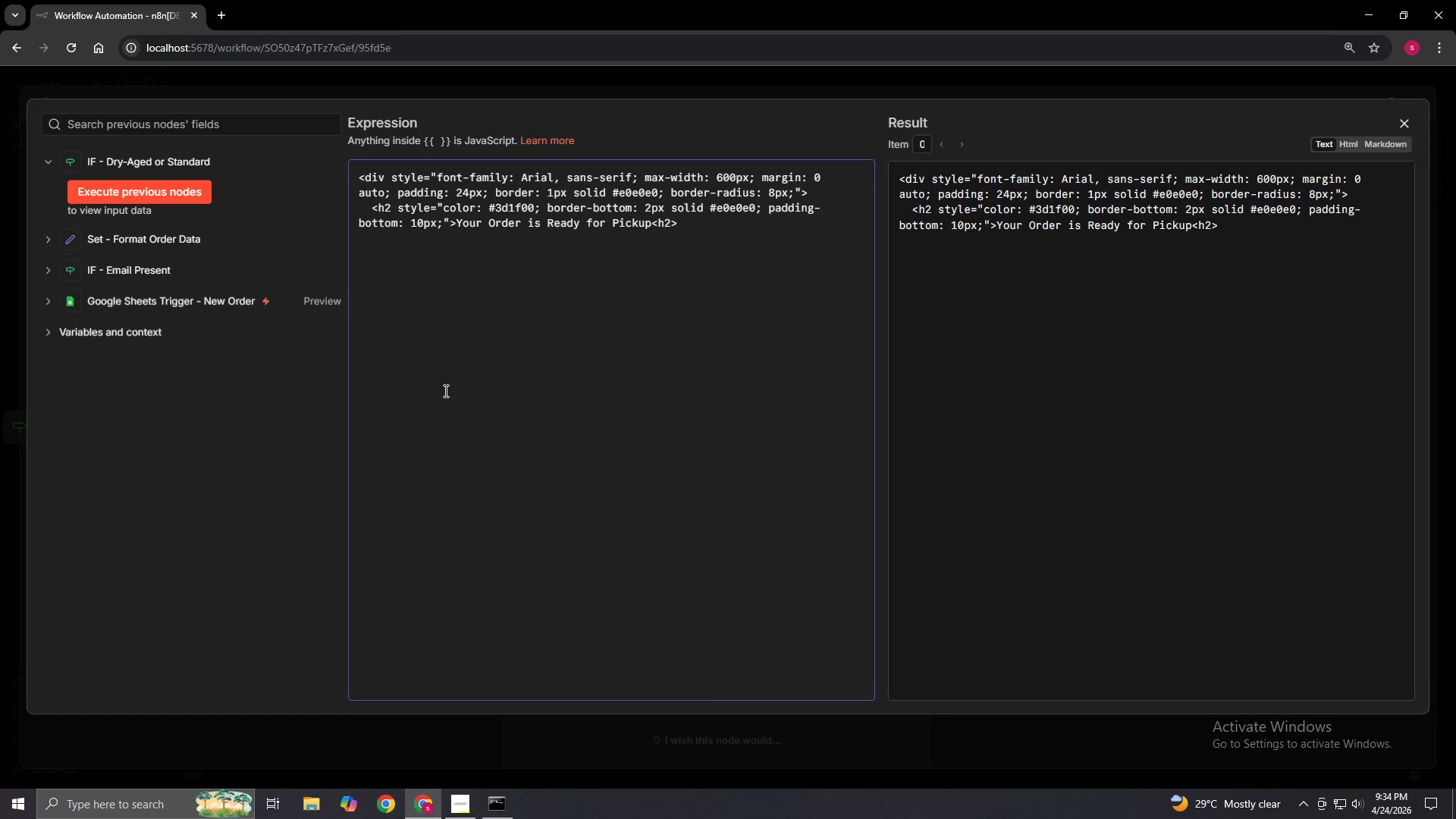 
key(Slash)
 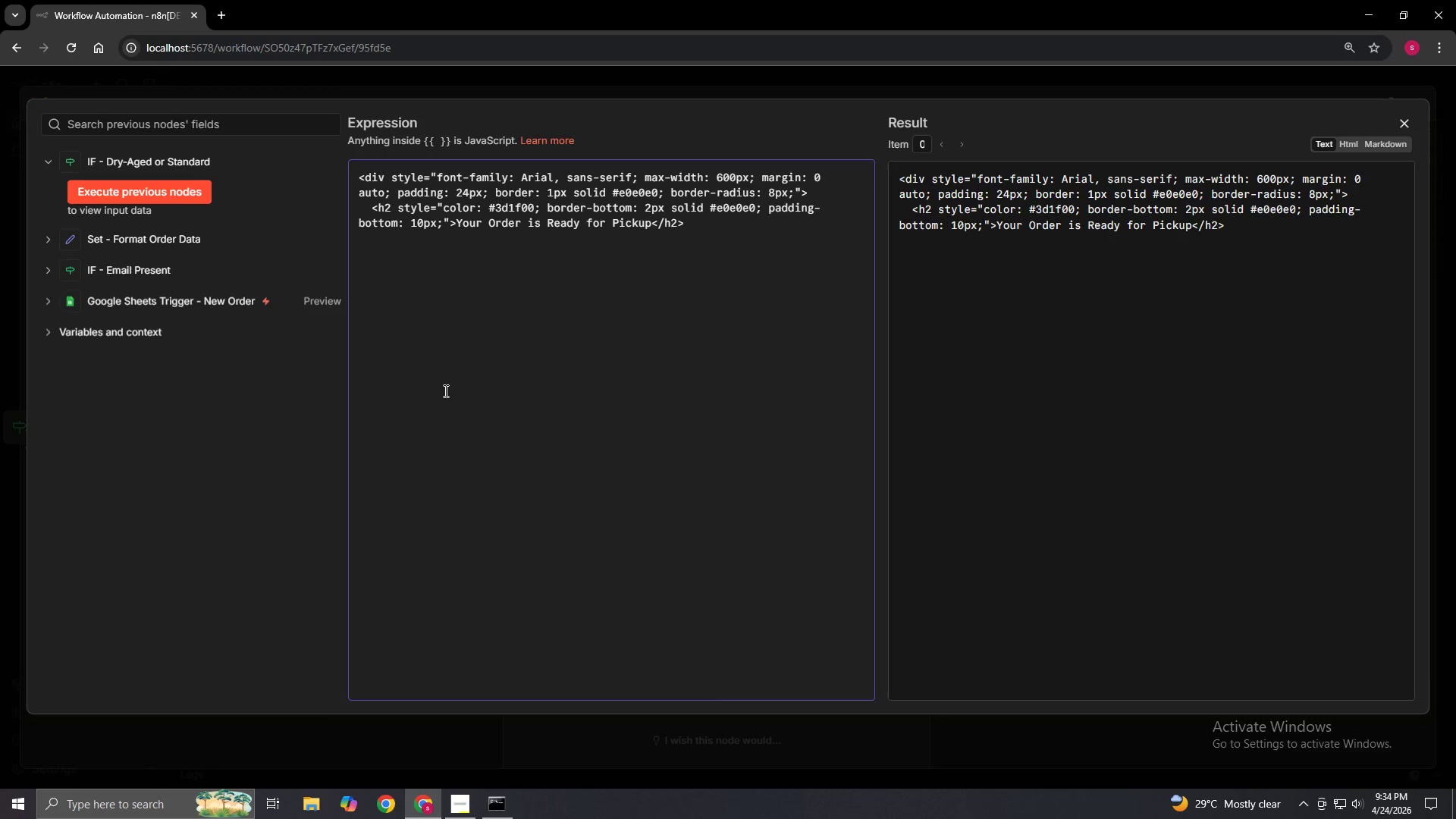 
key(ArrowRight)
 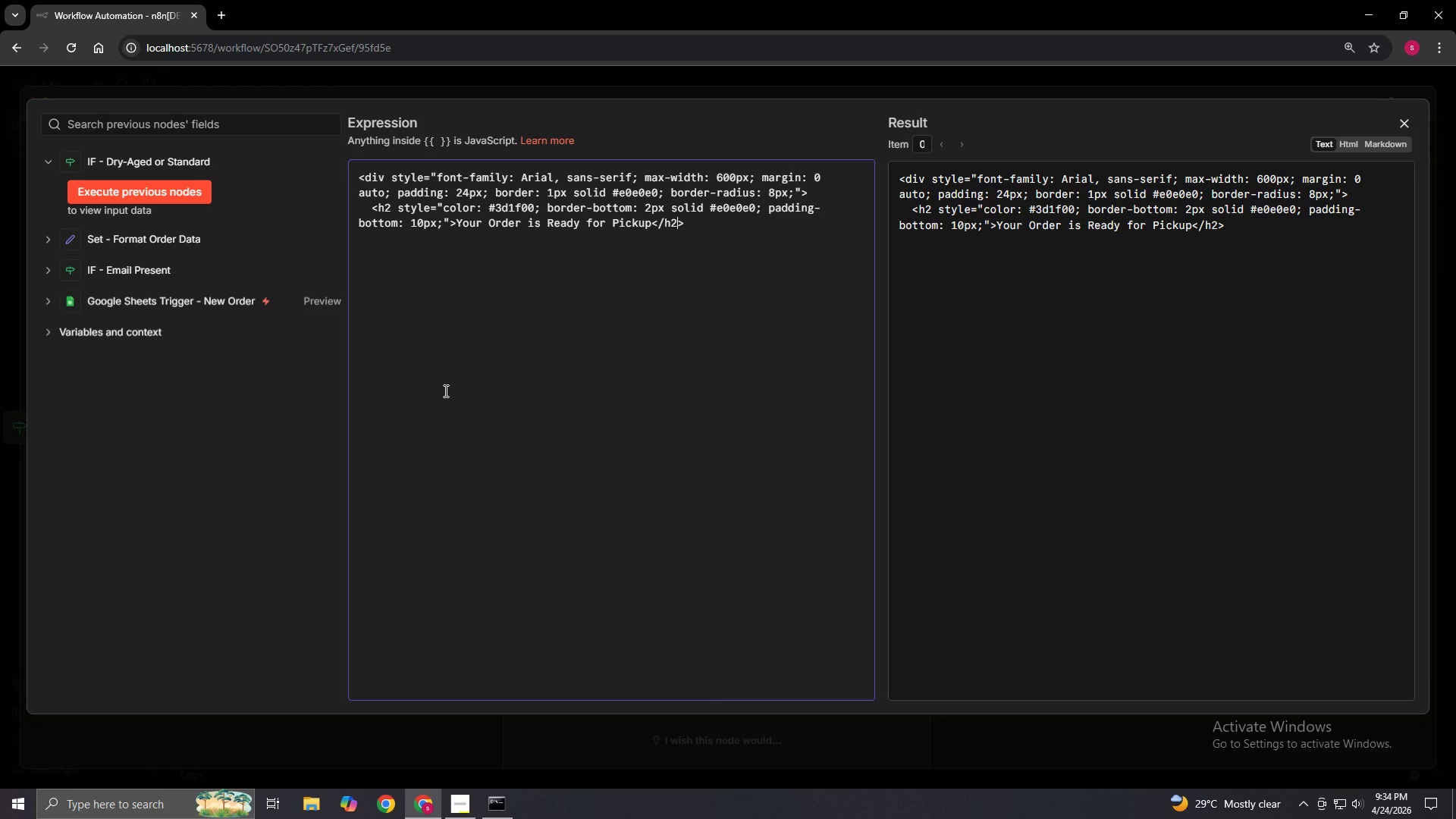 
key(ArrowRight)
 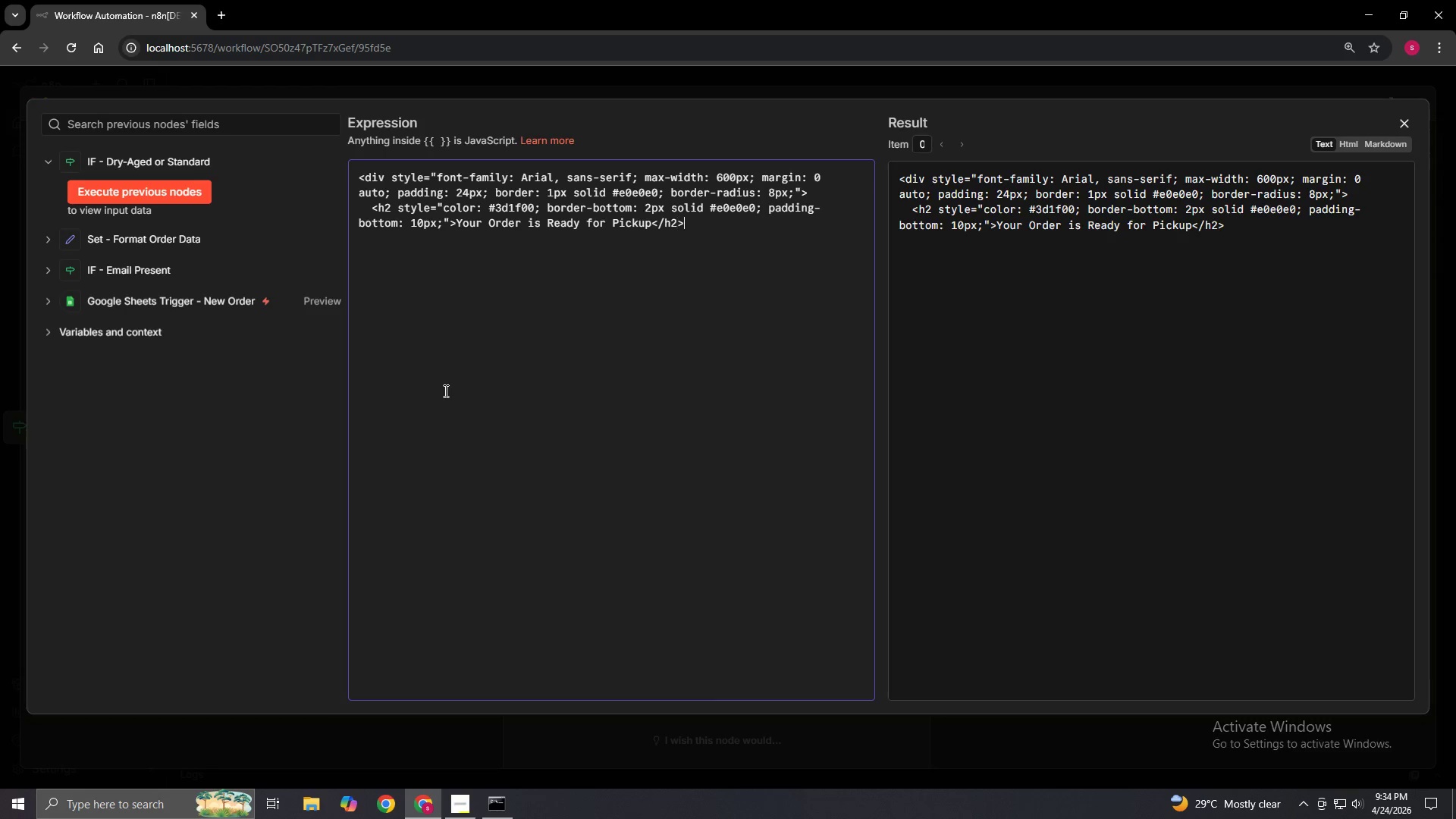 
key(ArrowRight)
 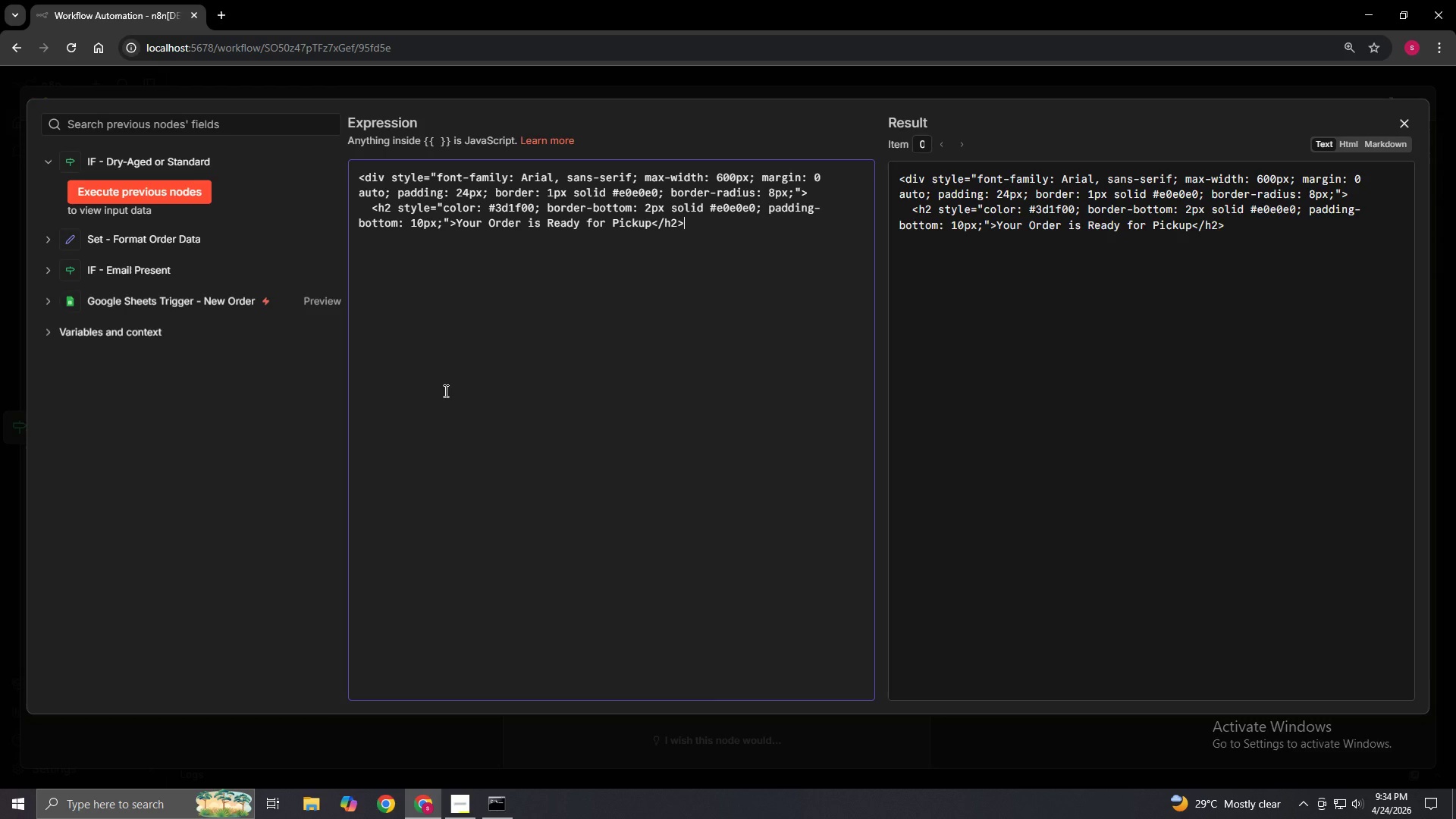 
wait(9.42)
 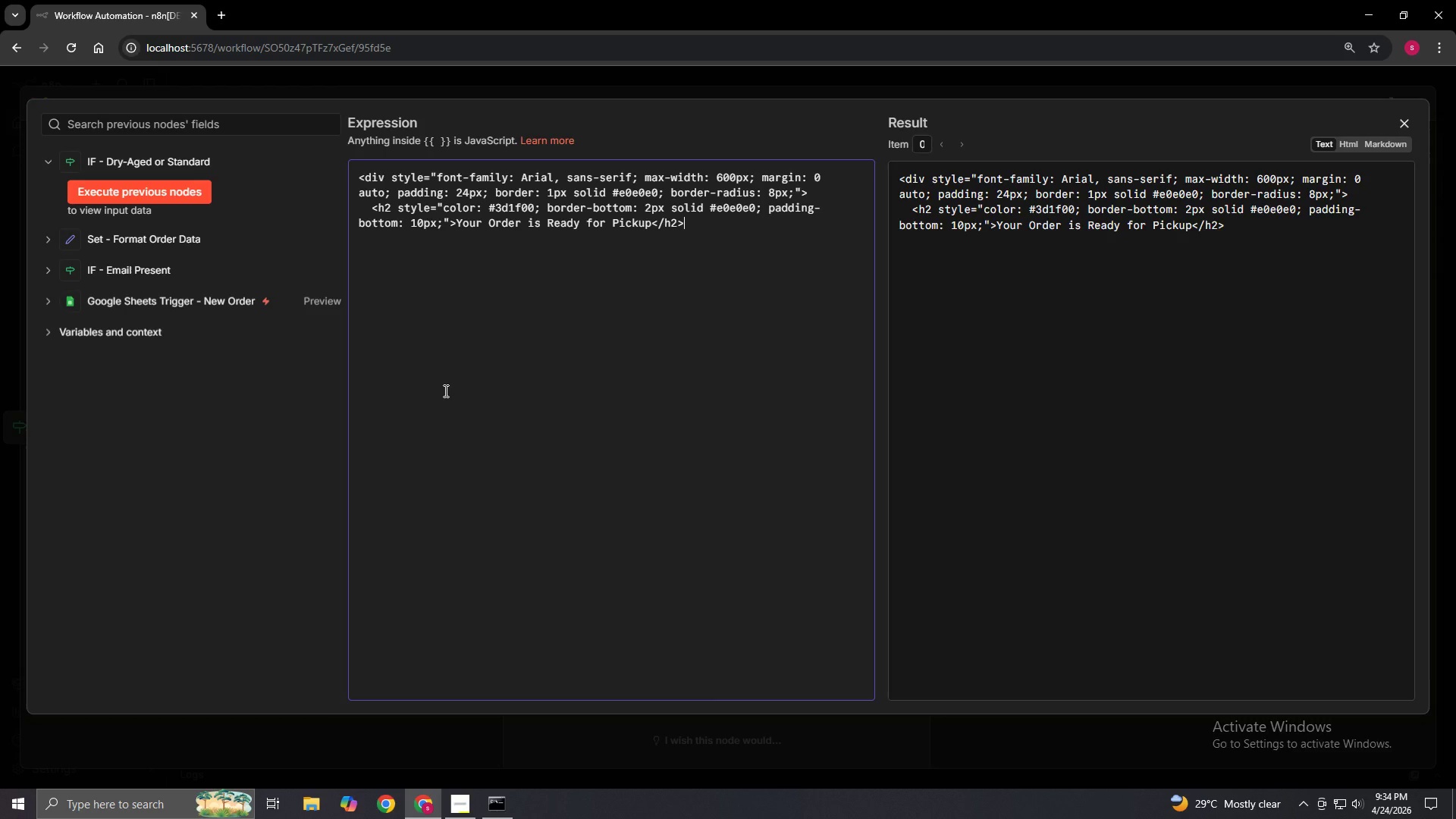 
key(Enter)
 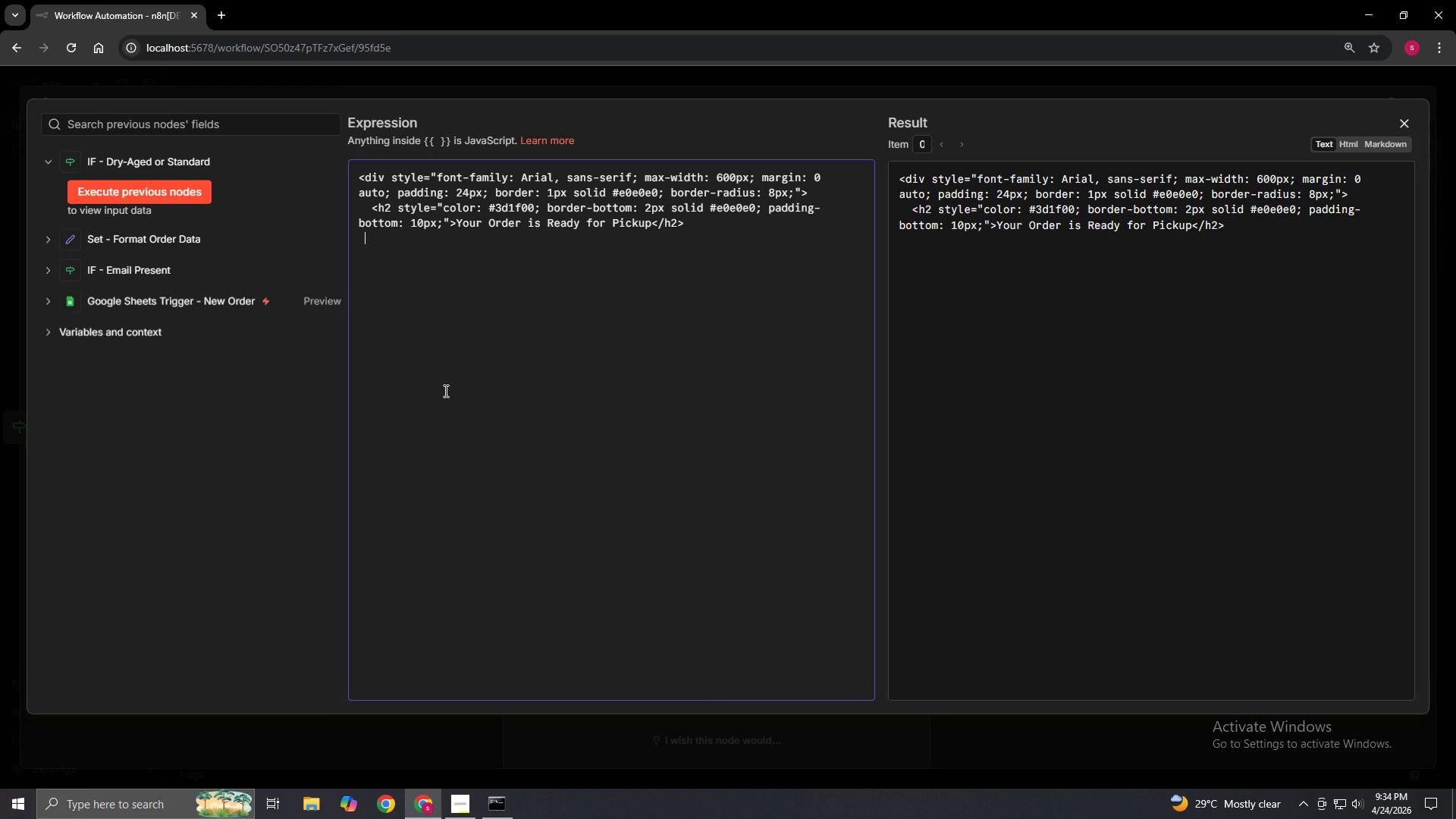 
key(Space)
 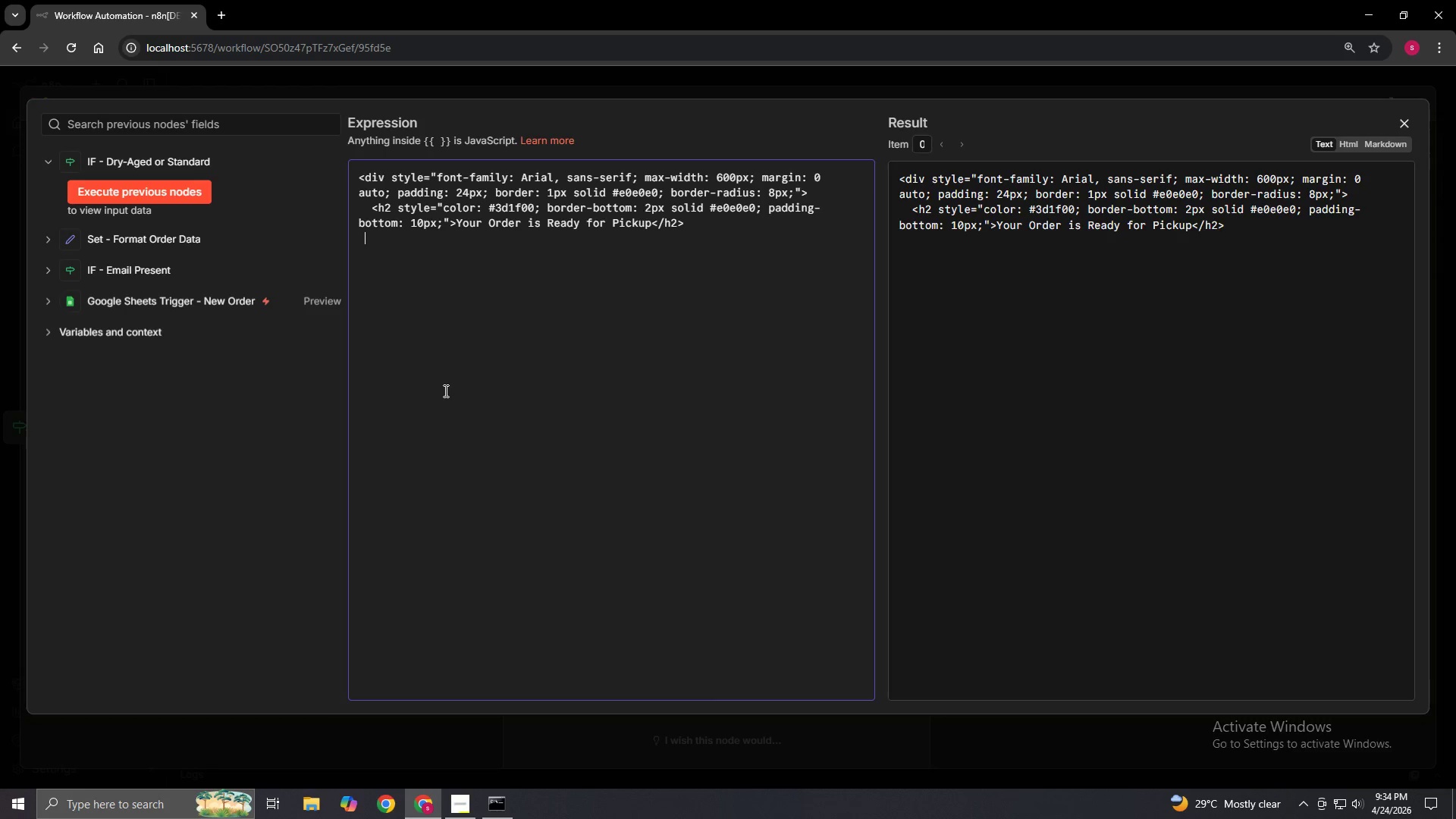 
key(Space)
 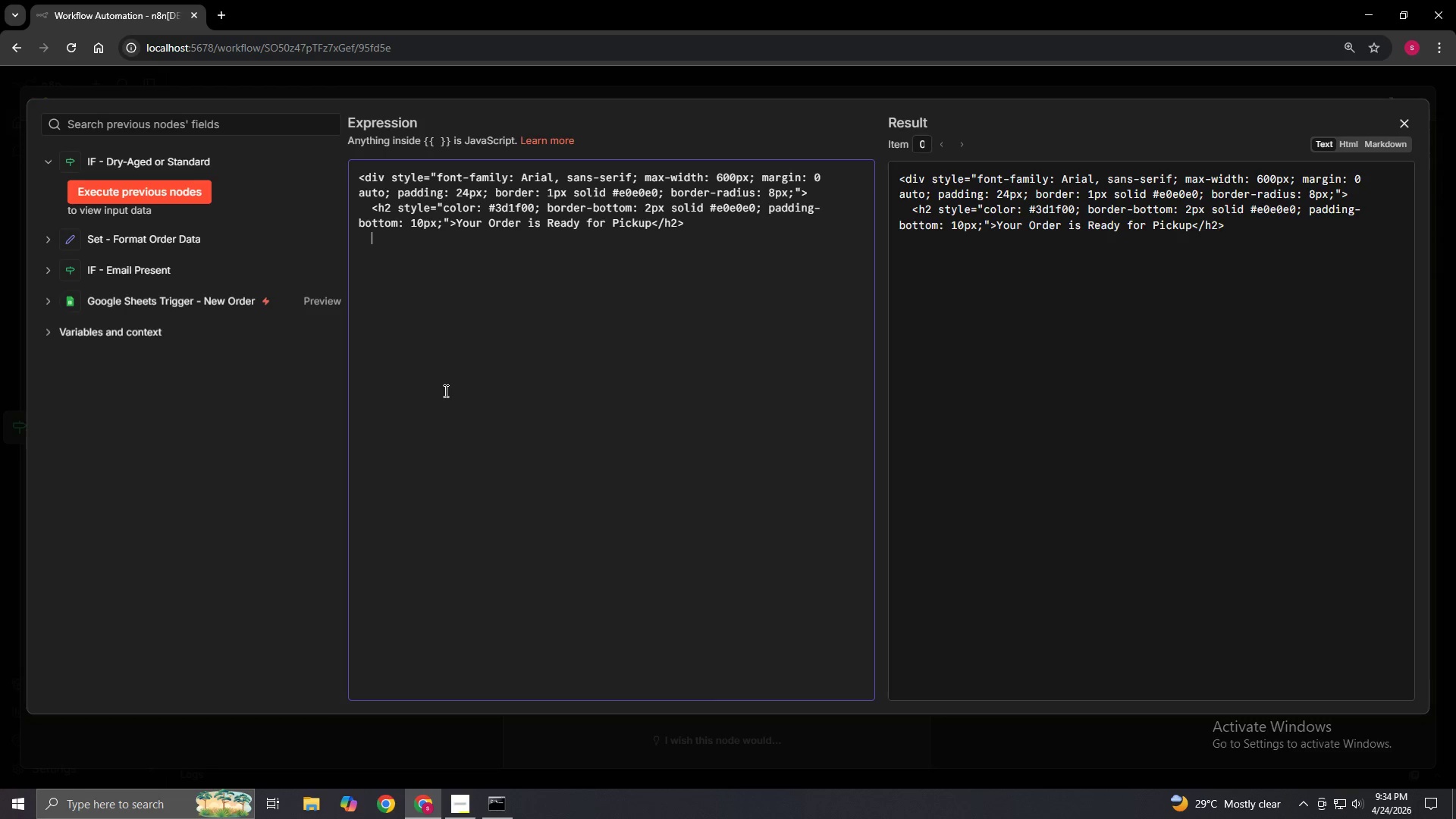 
key(ArrowUp)
 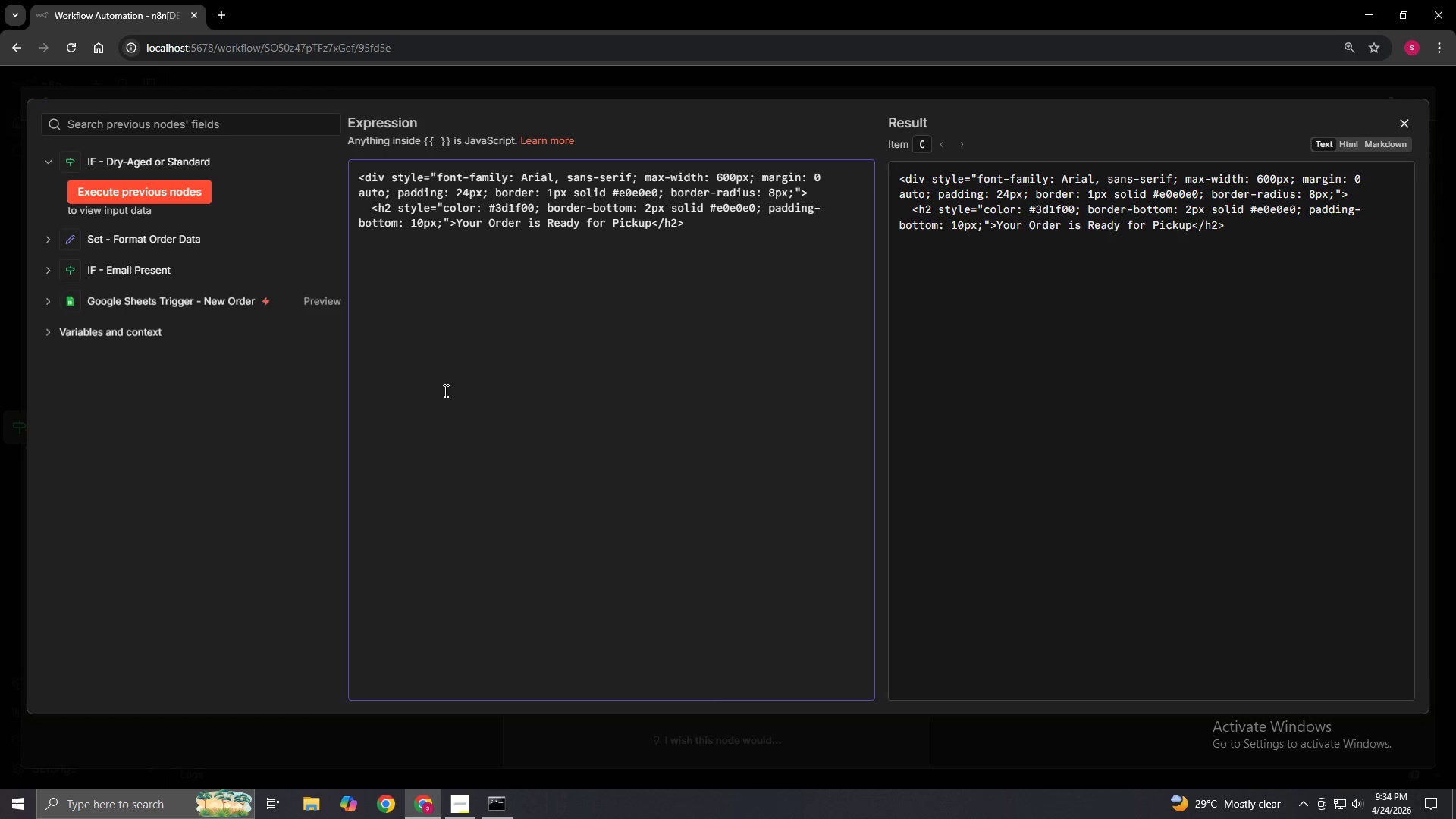 
key(ArrowUp)
 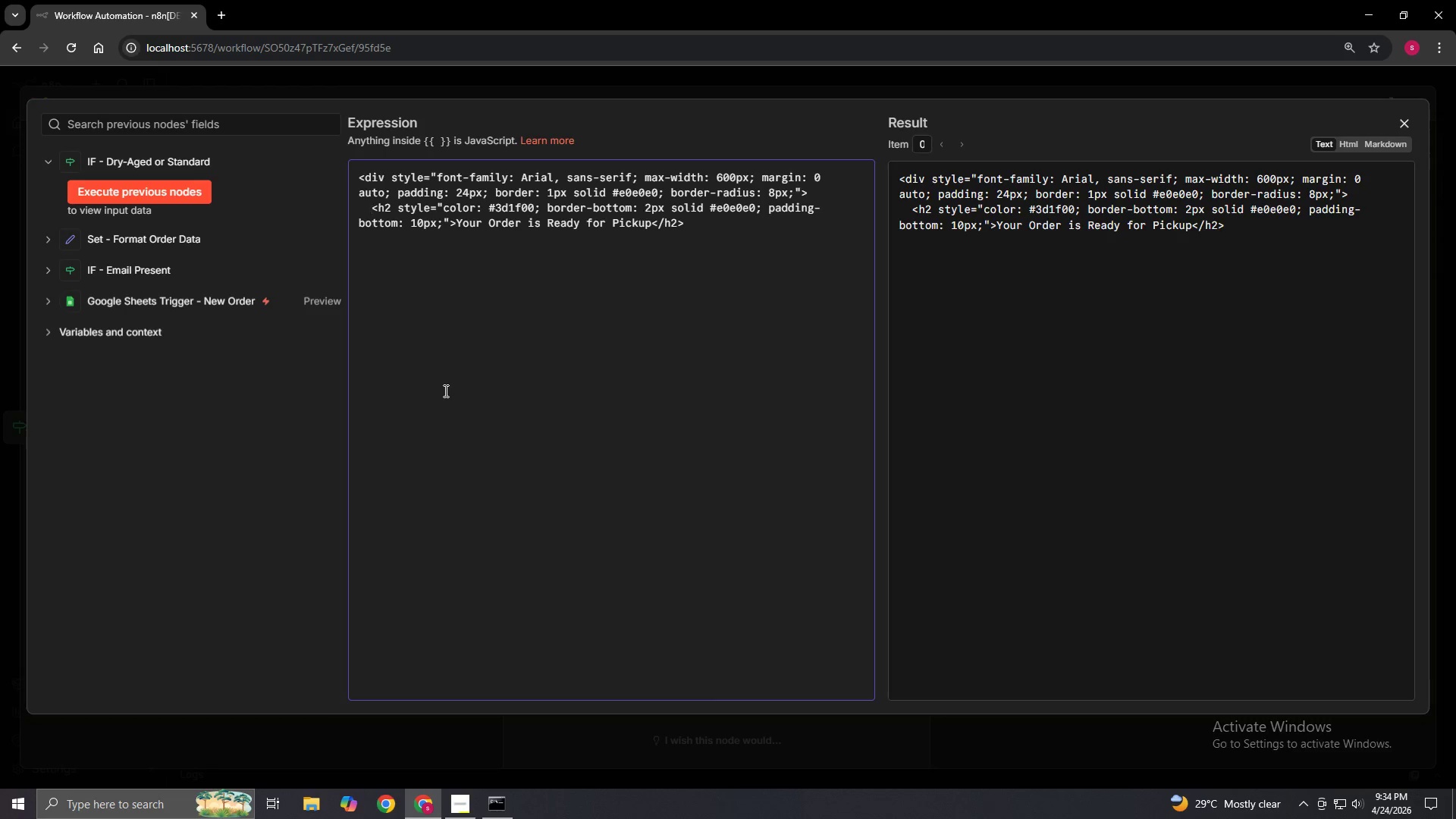 
key(ArrowDown)
 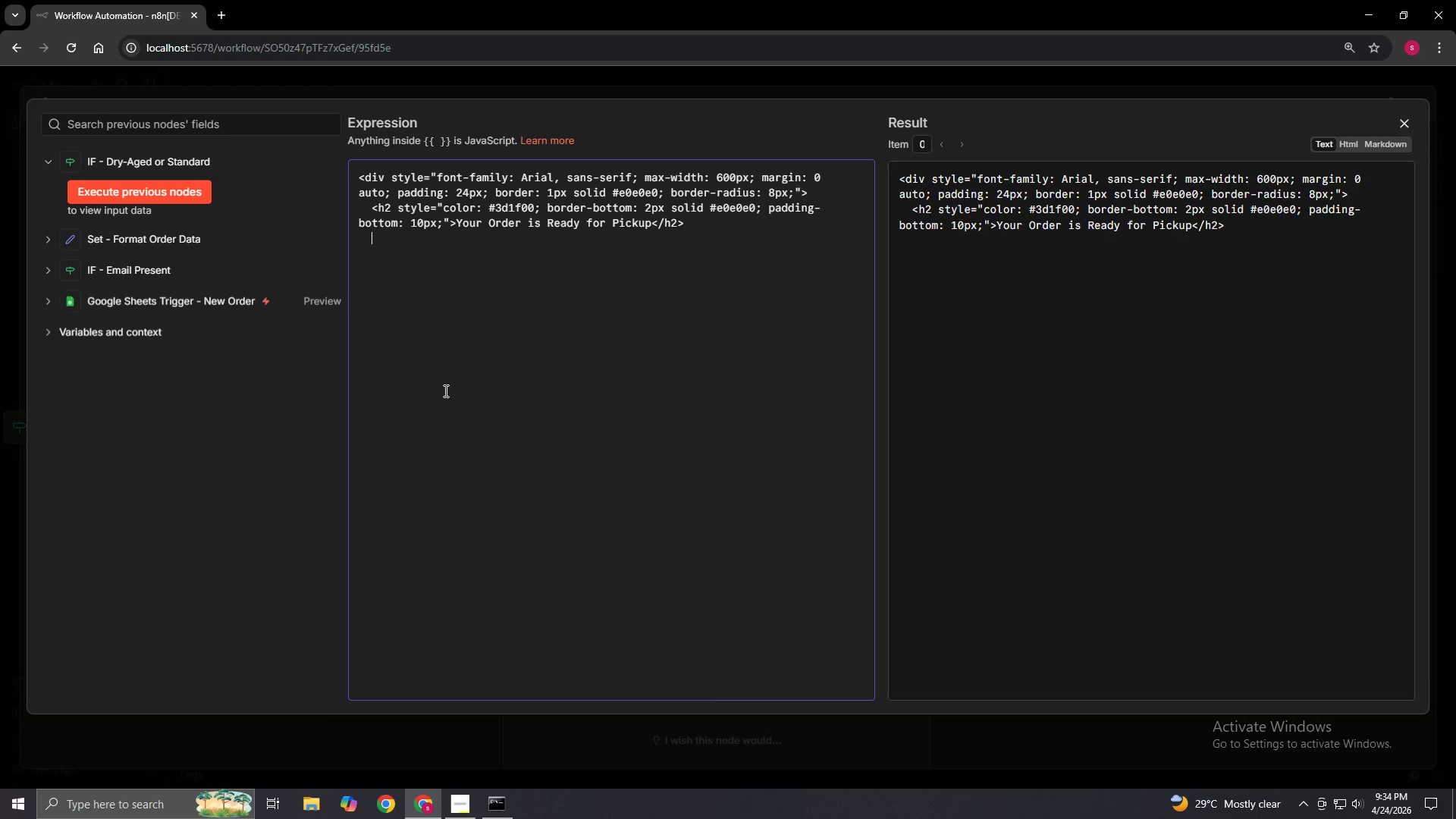 
key(ArrowDown)
 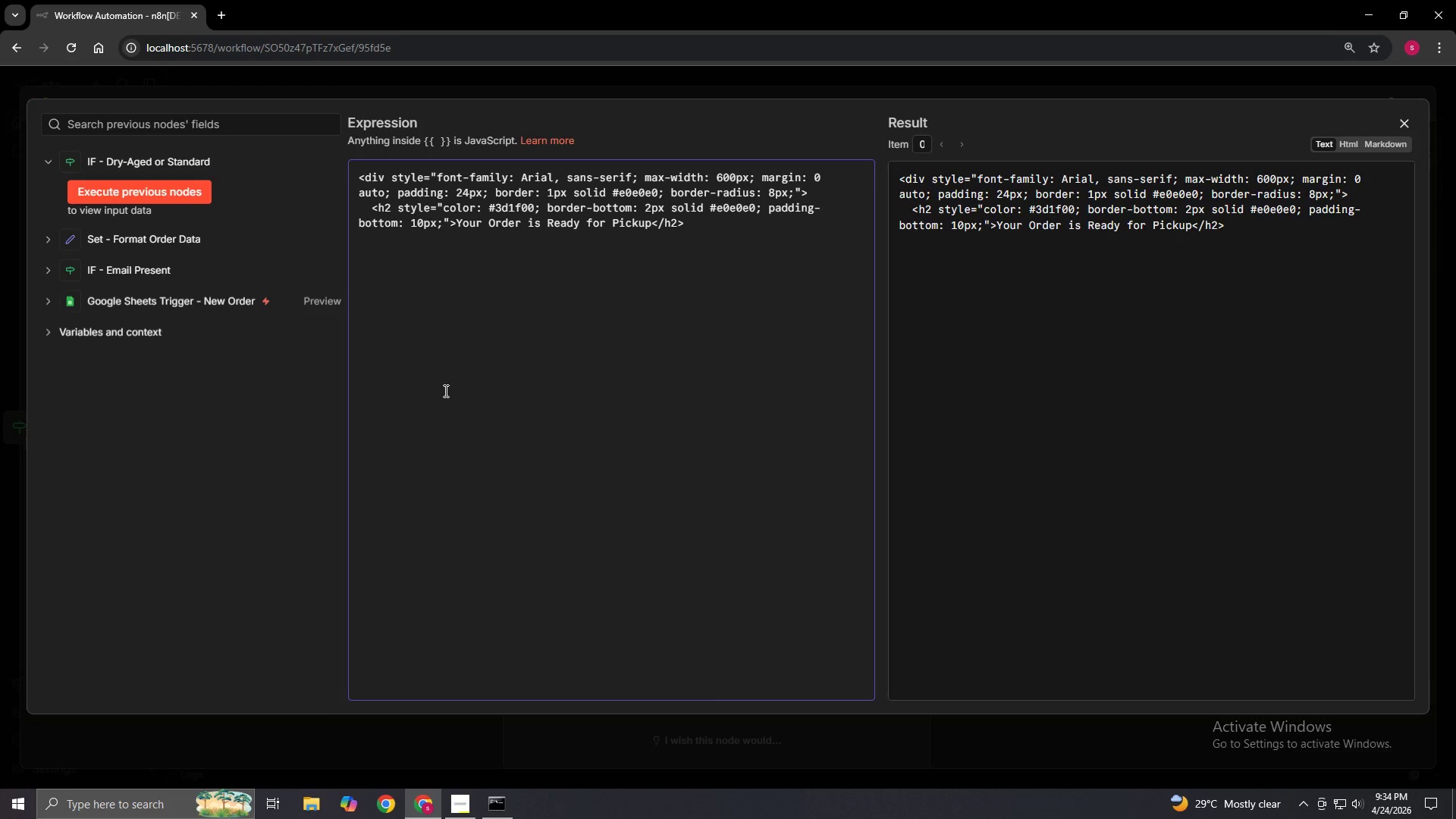 
hold_key(key=ShiftLeft, duration=1.51)
 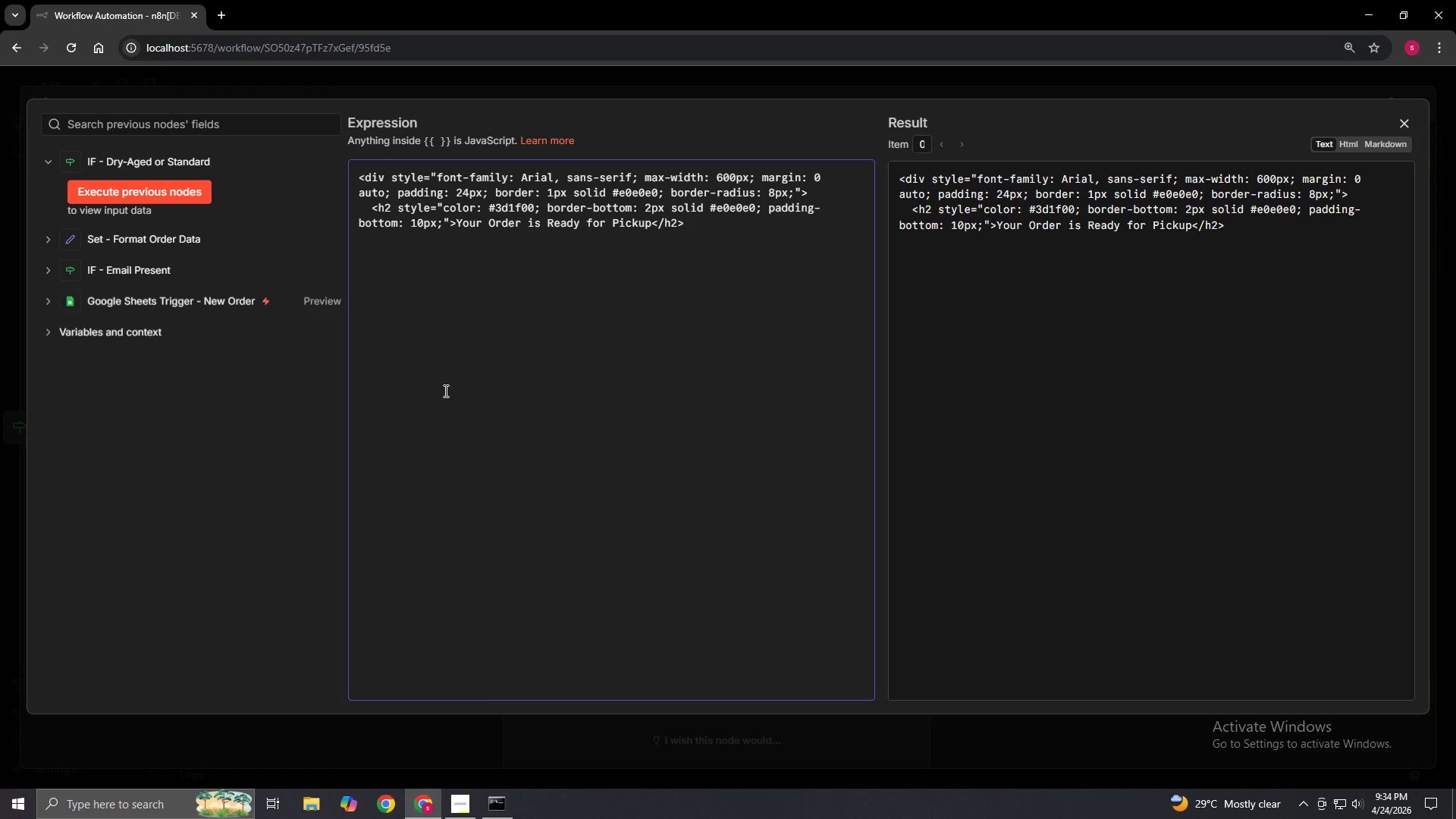 
key(Shift+Comma)
 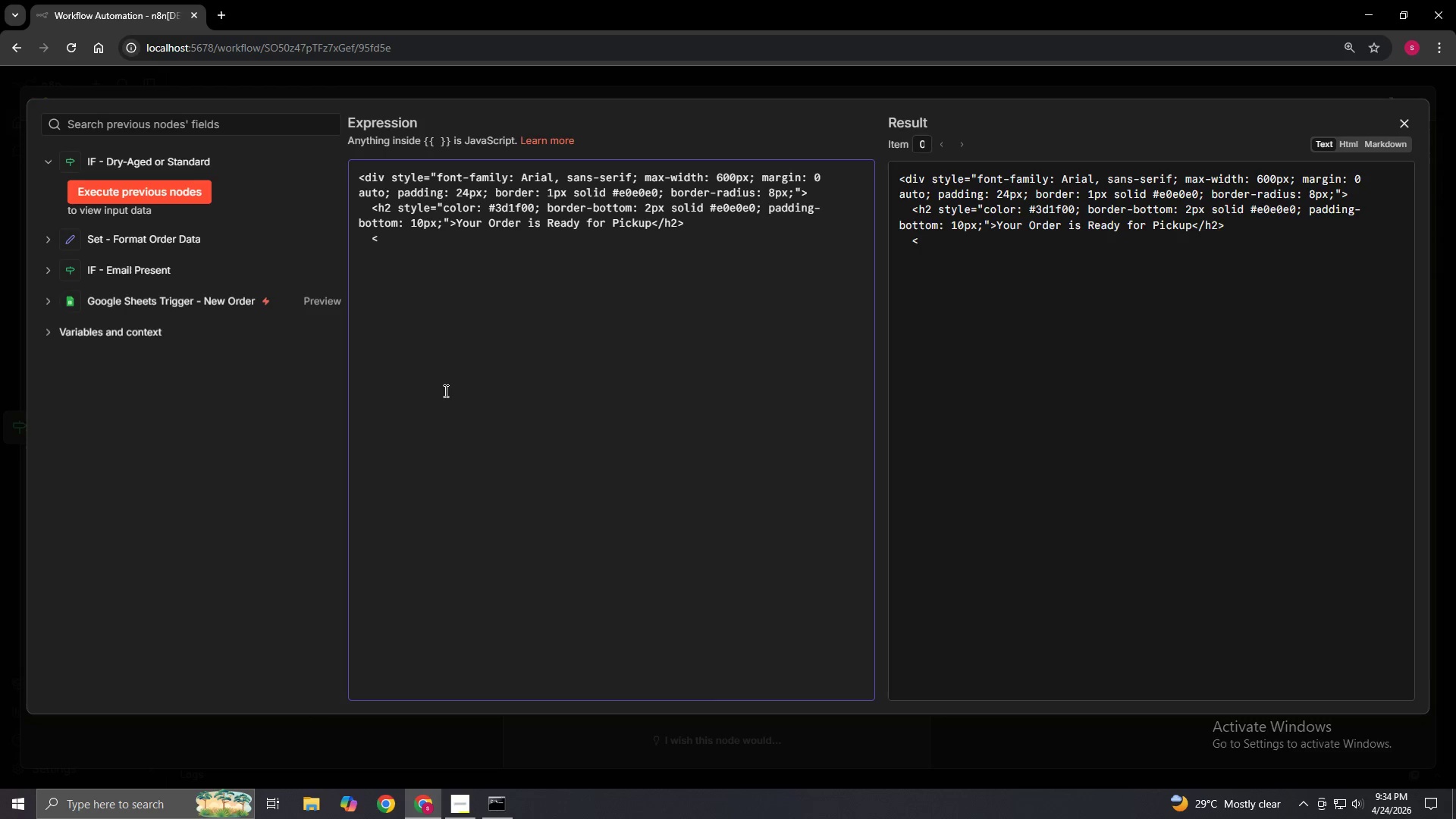 
key(P)
 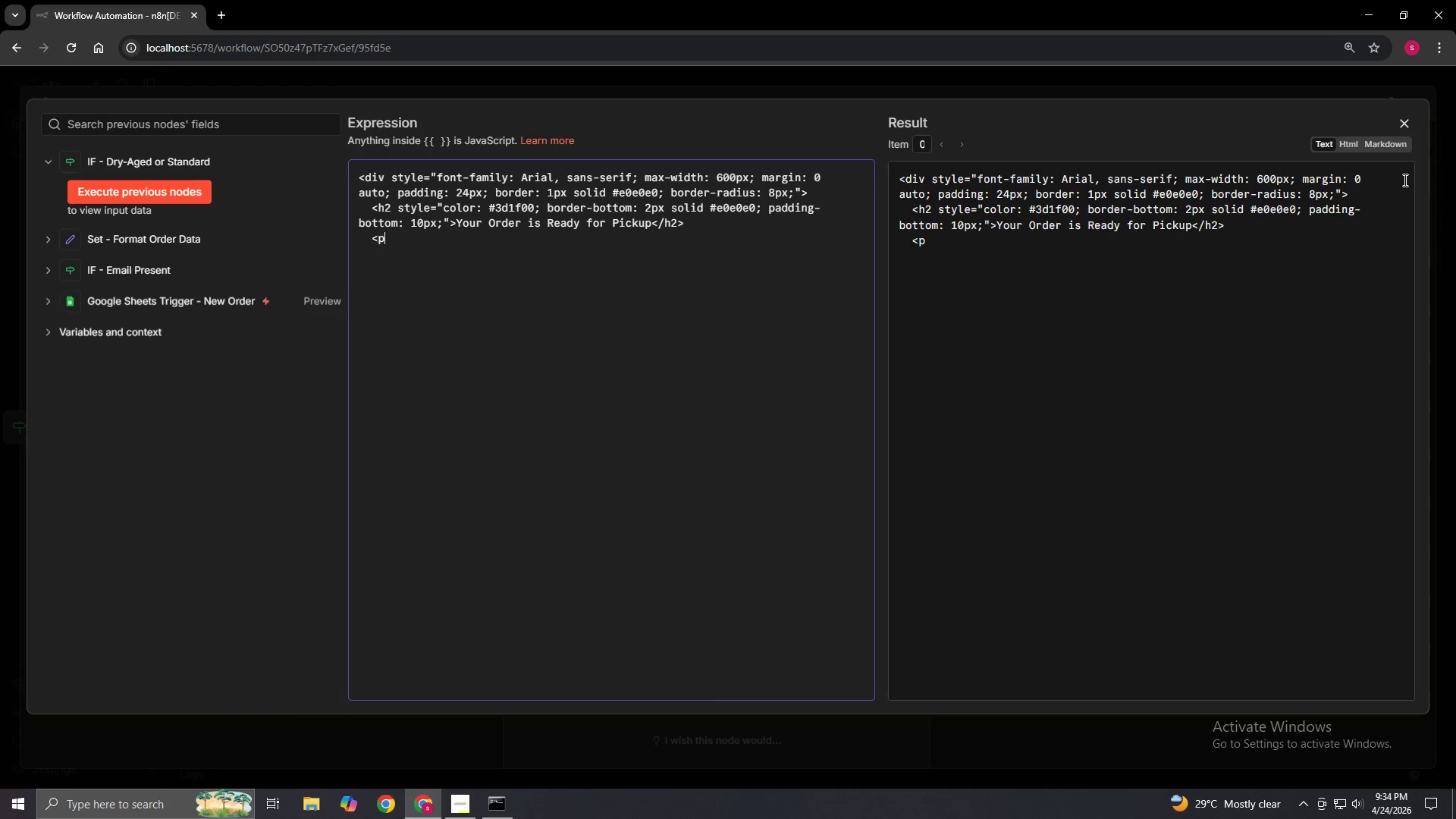 
left_click([1349, 146])
 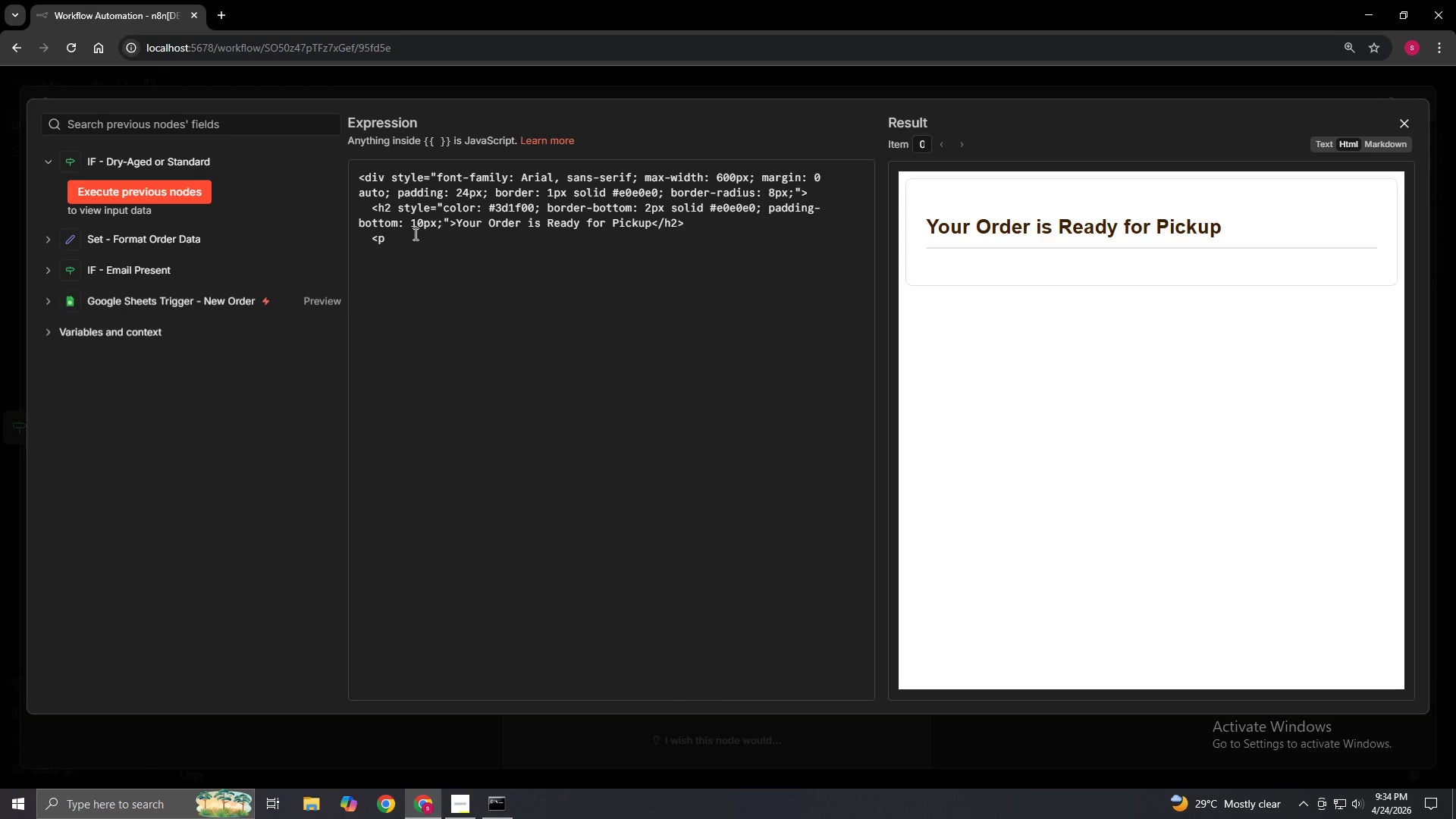 
left_click([389, 237])
 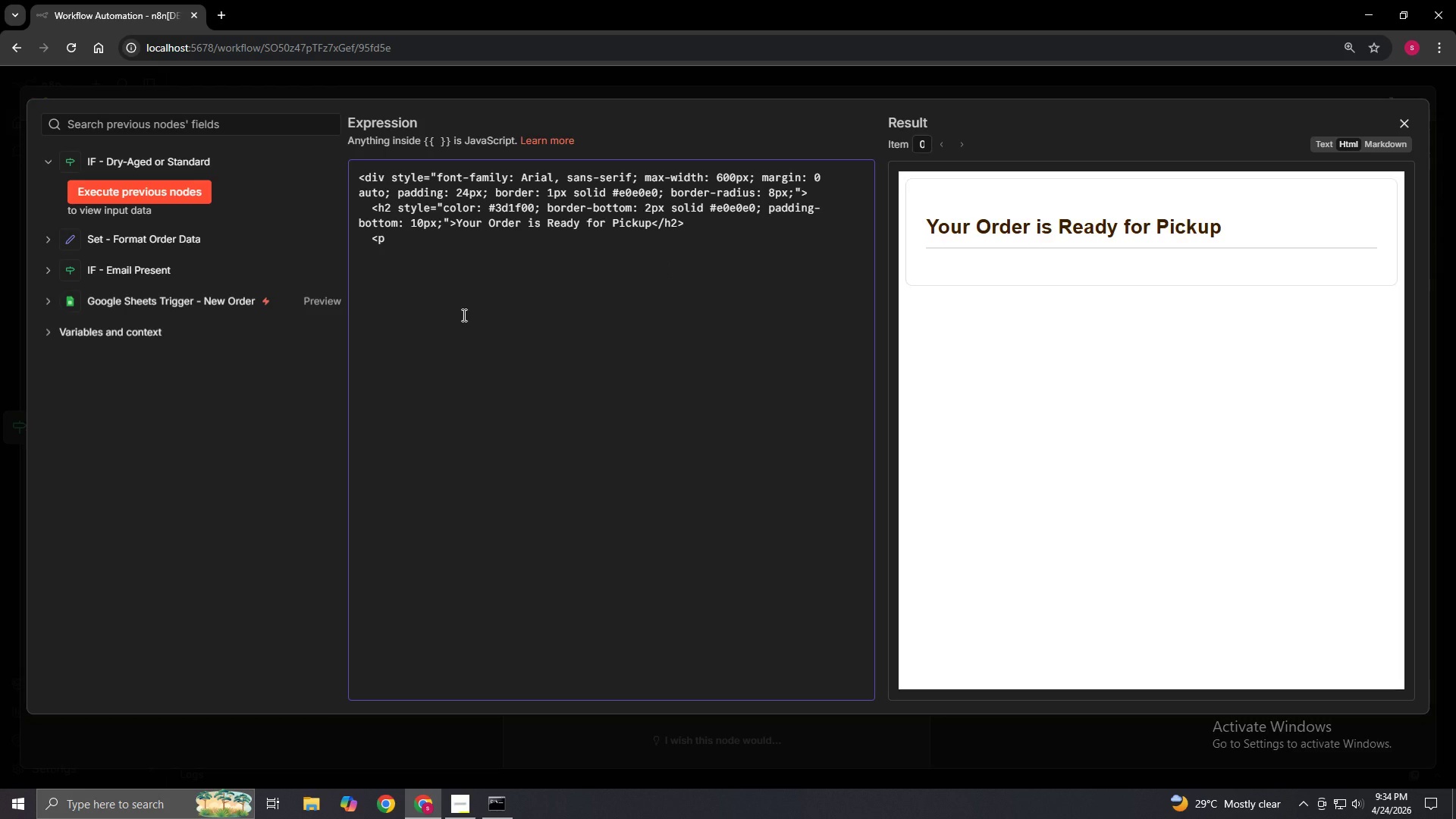 
type( style=)
 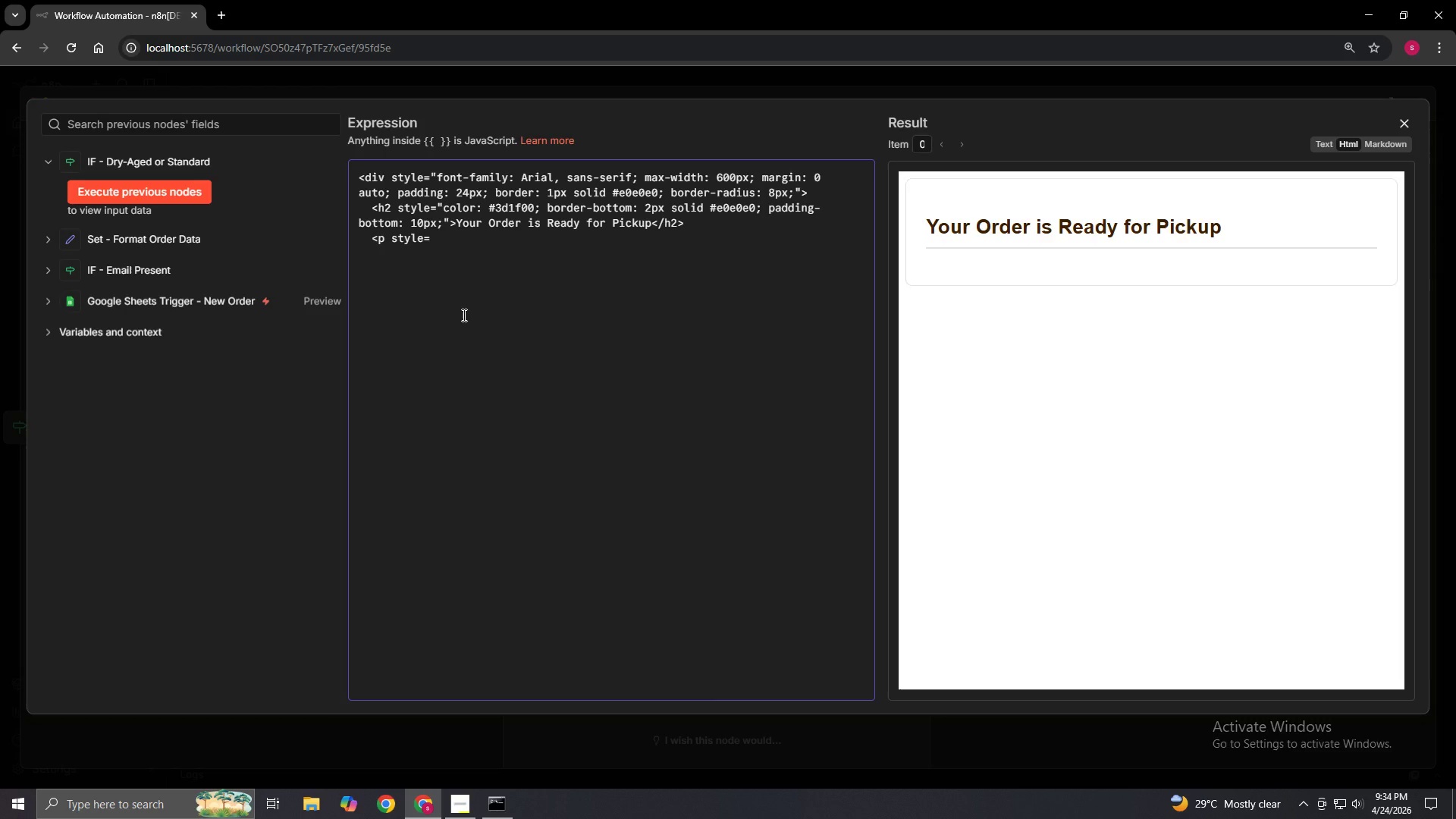 
type("font-size: 15px;)
 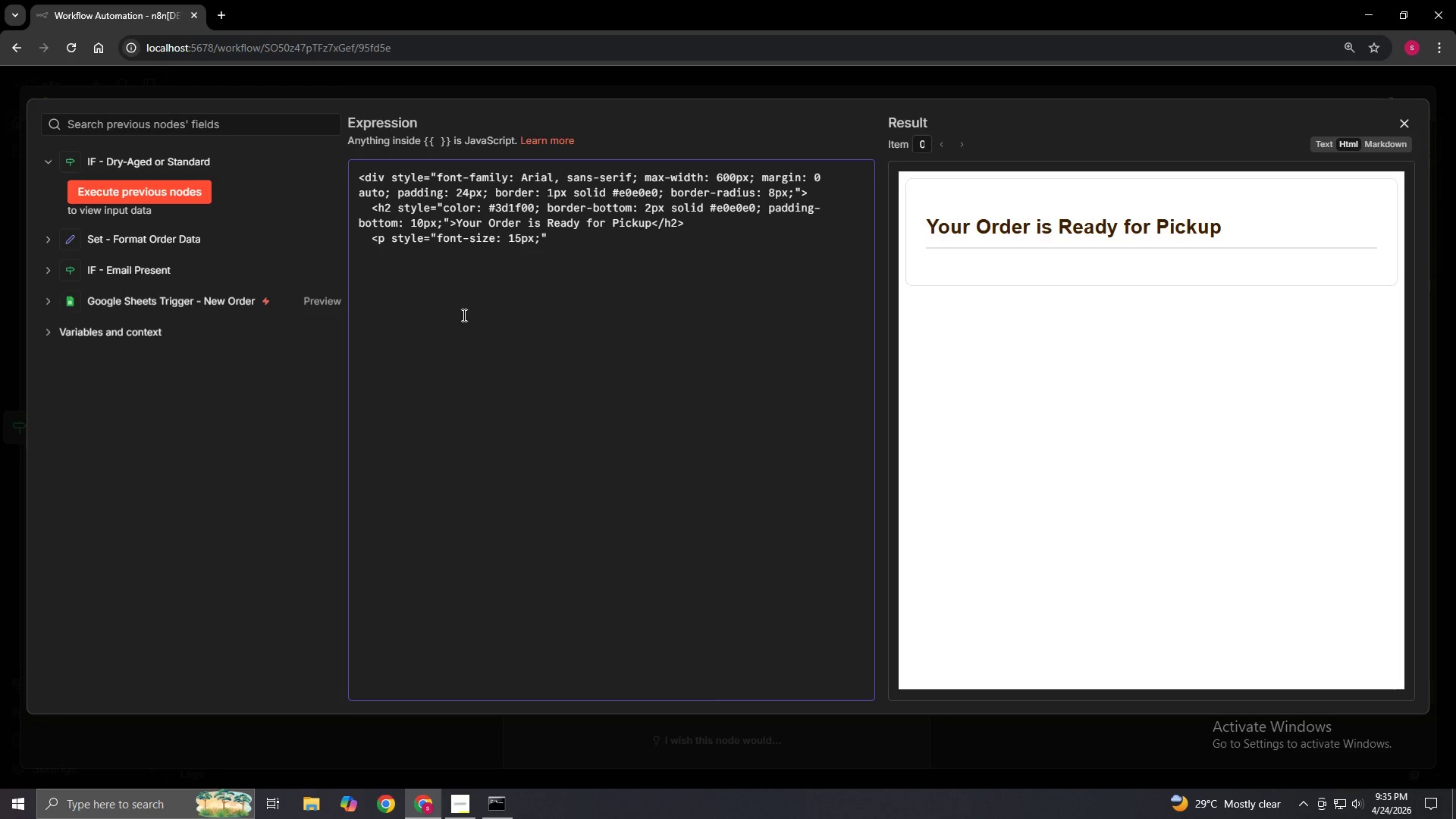 
wait(21.3)
 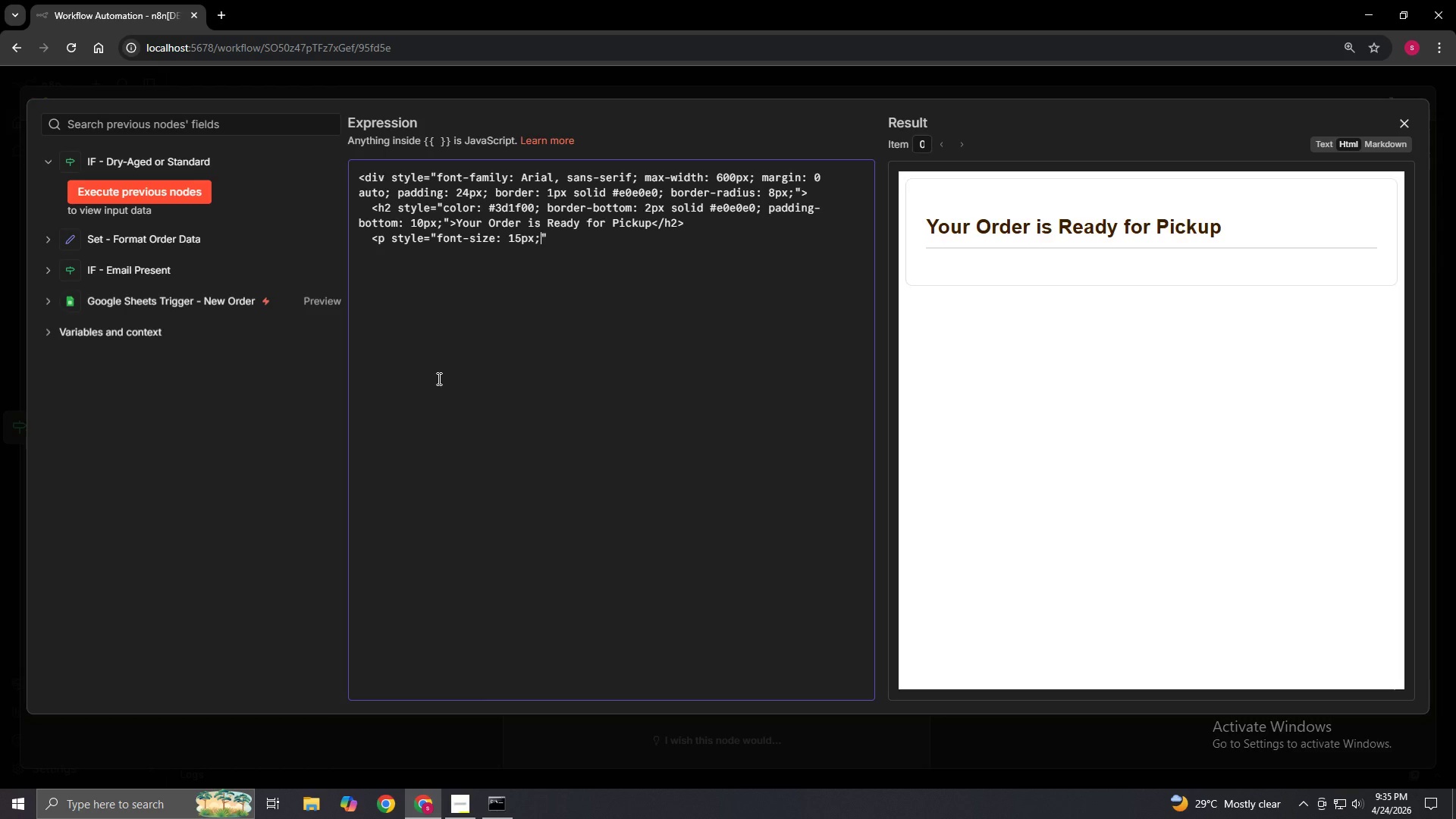 
left_click_drag(start_coordinate=[1455, 754], to_coordinate=[1455, 818])
 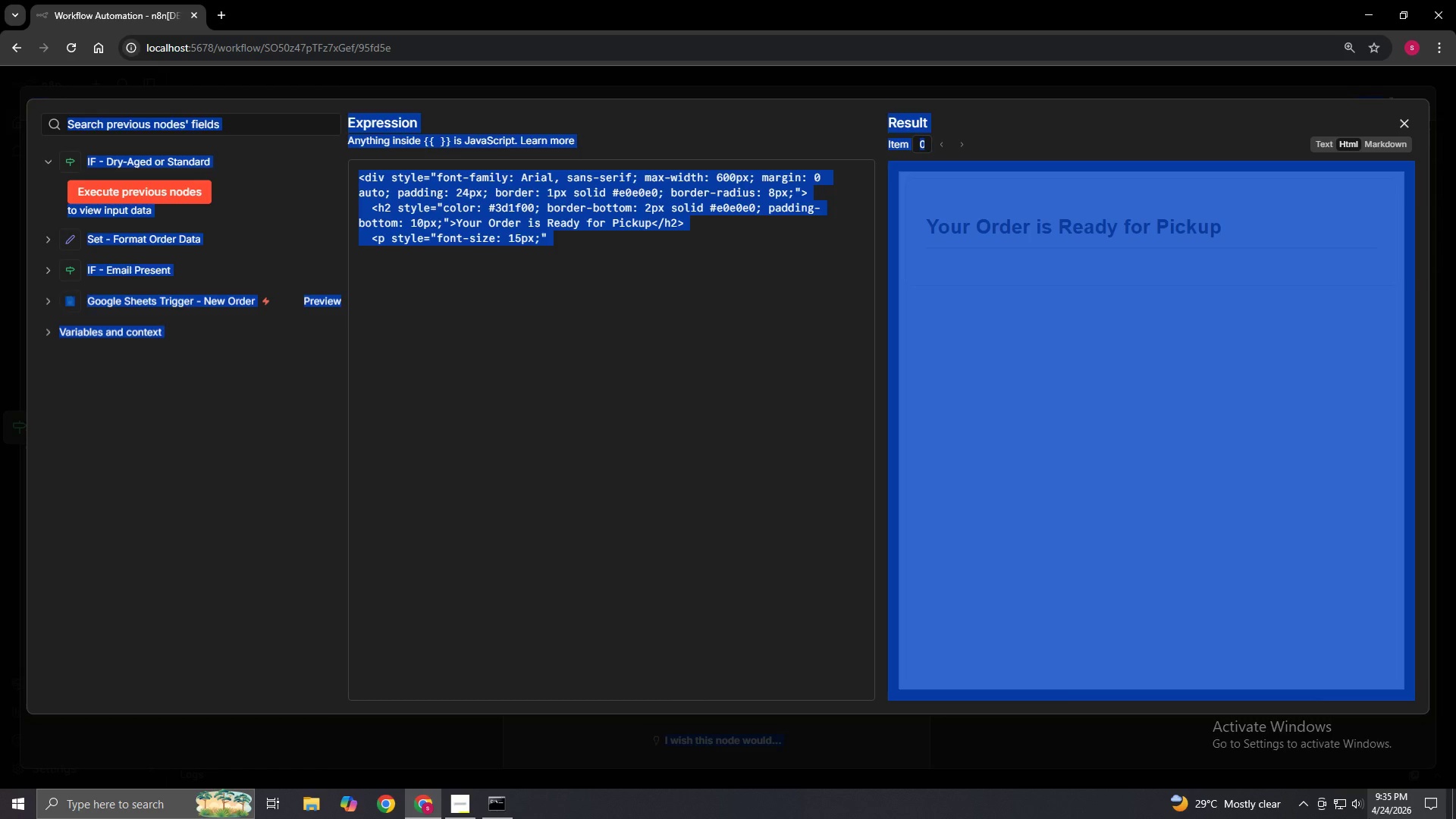 
mouse_move([1383, 810])
 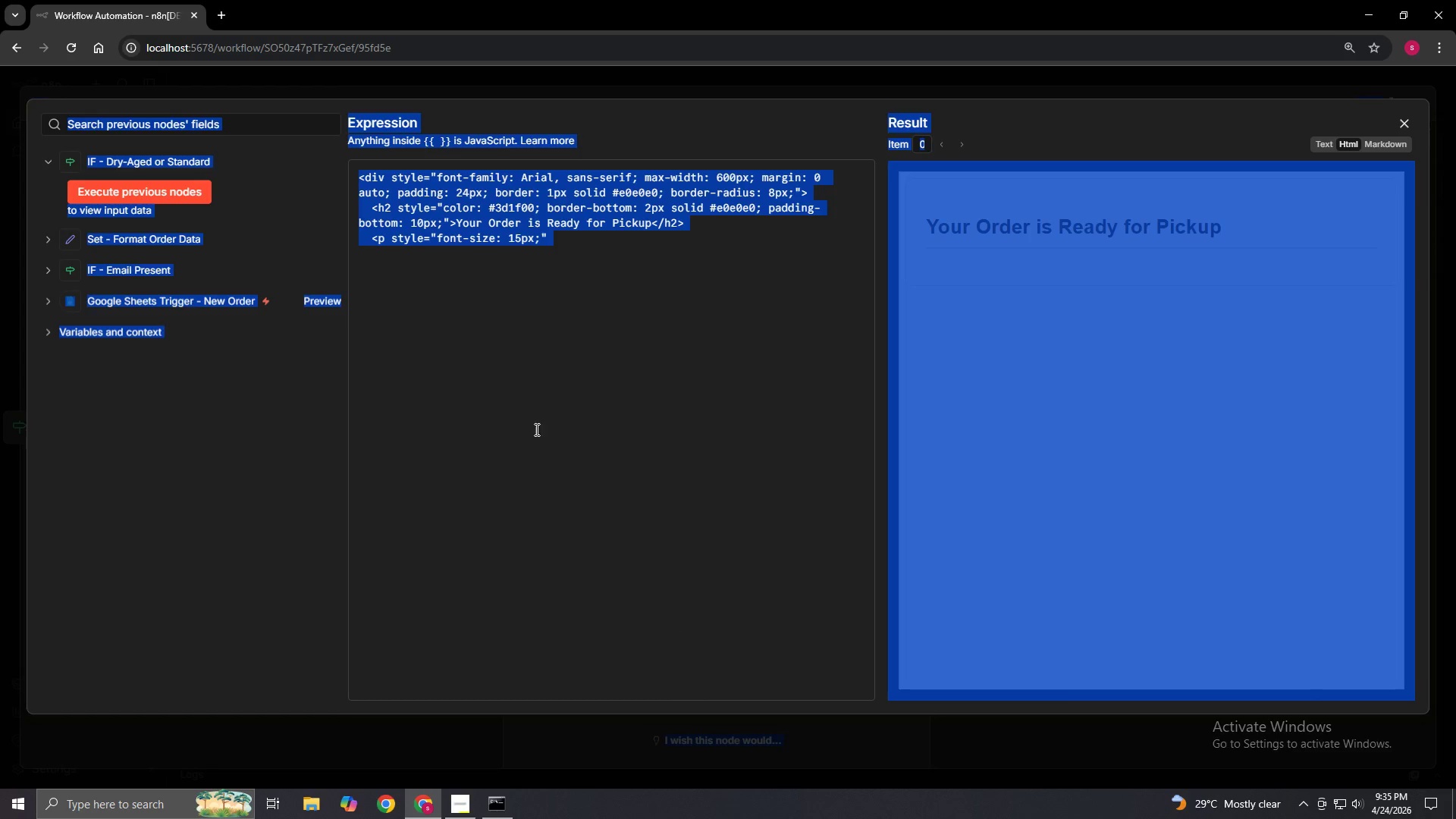 
left_click([686, 337])
 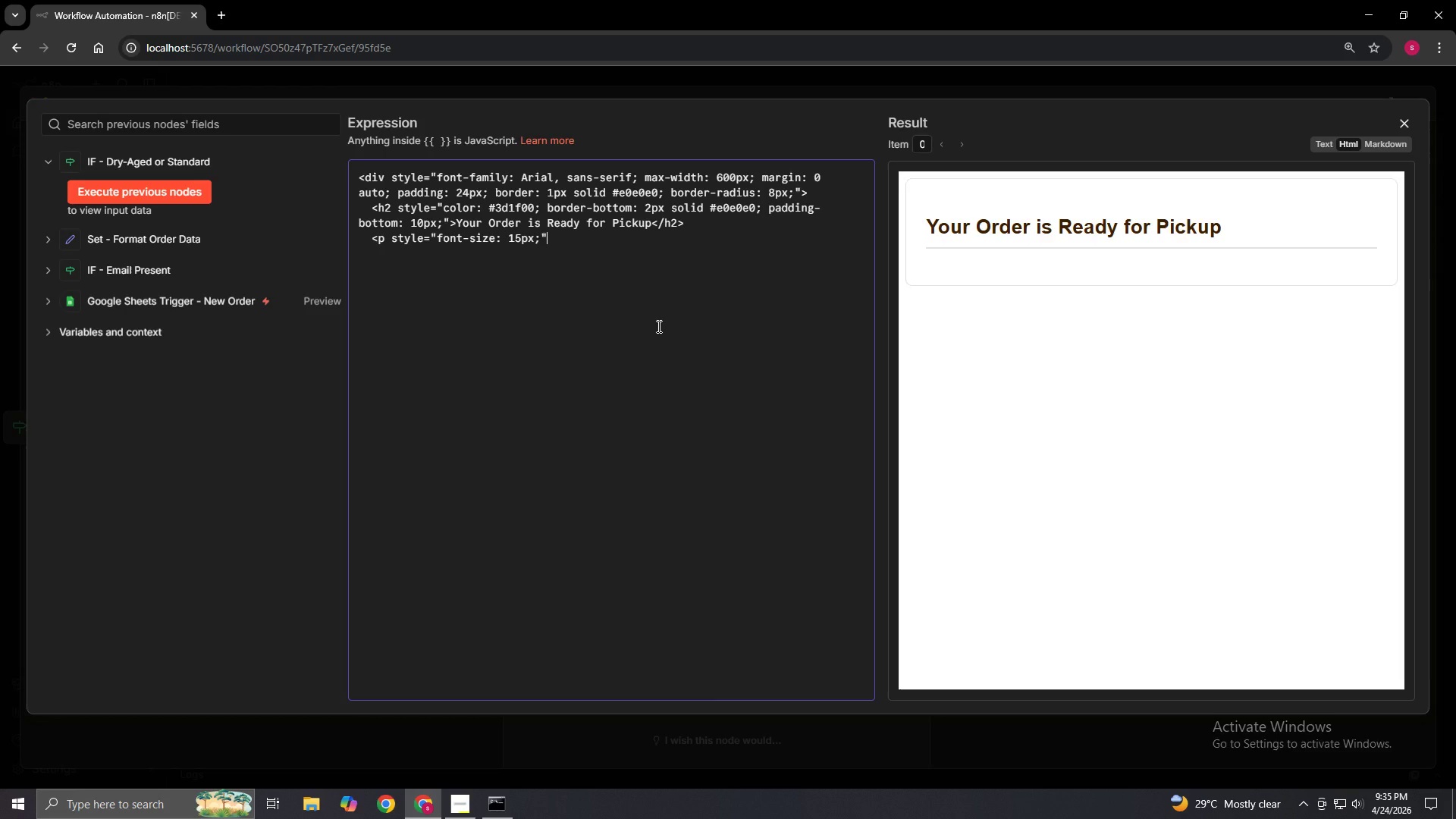 
wait(19.69)
 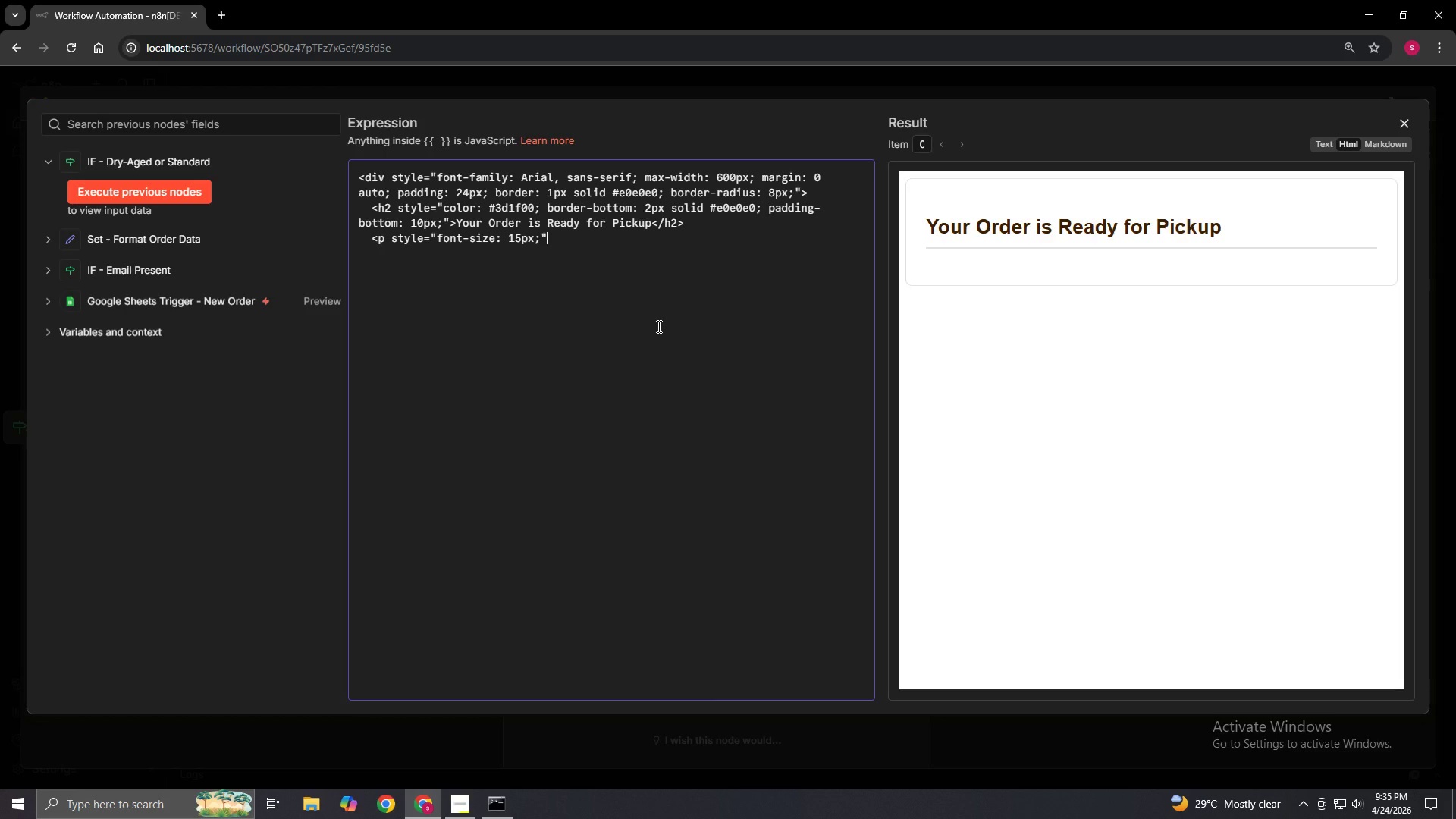 
key(Shift+Period)
 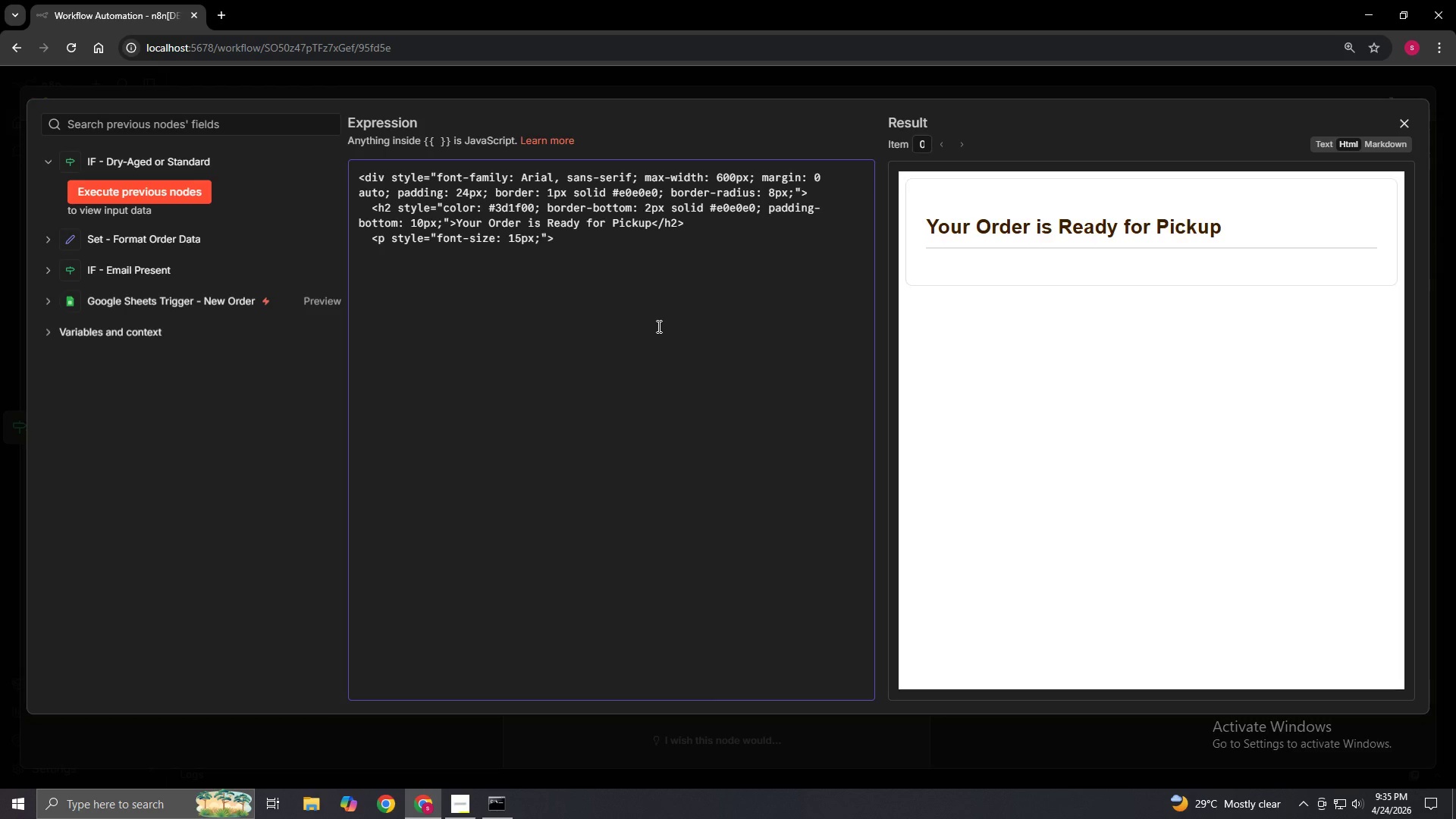 
key(Shift+D)
 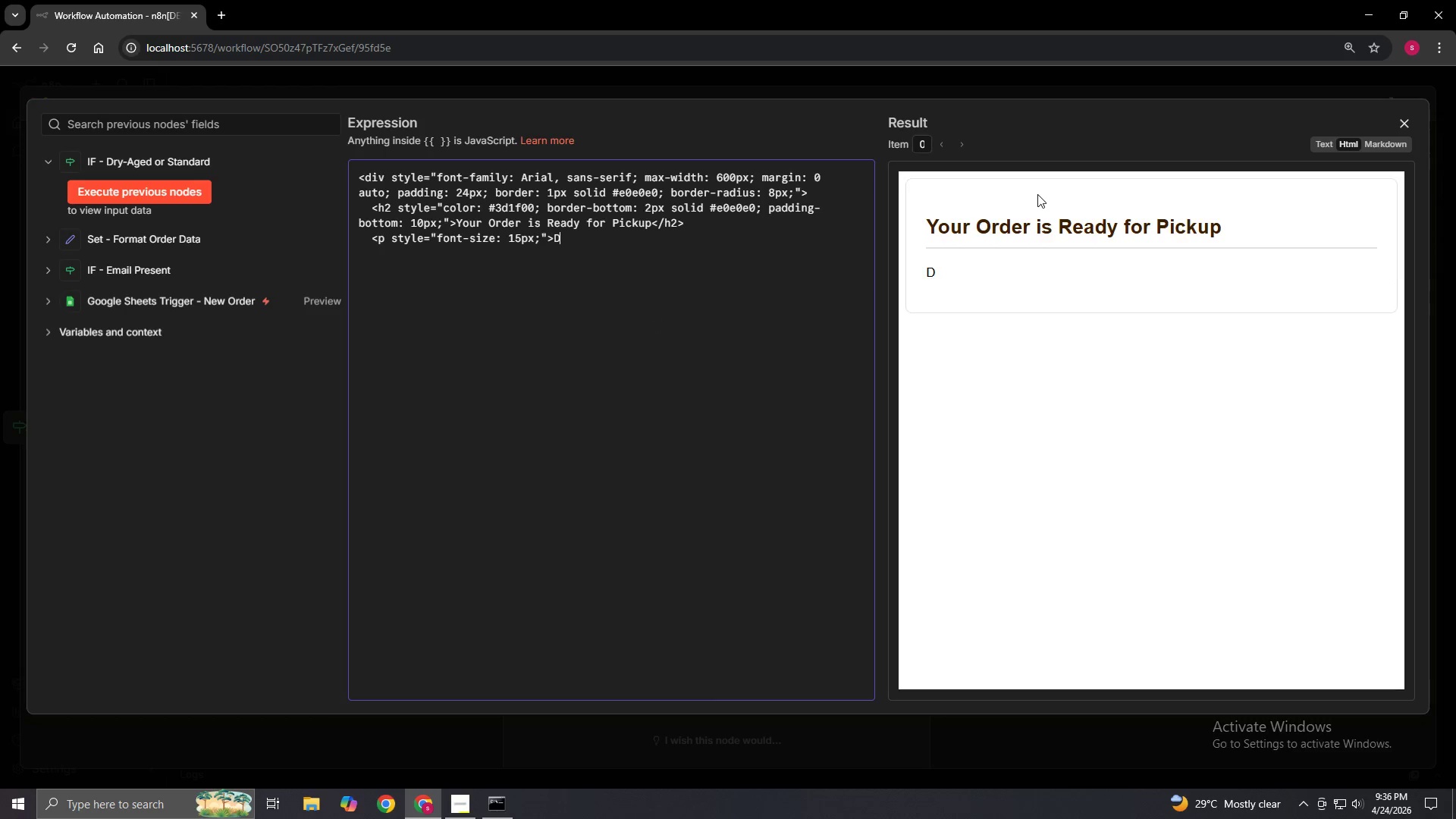 
type(ear {{$j)
 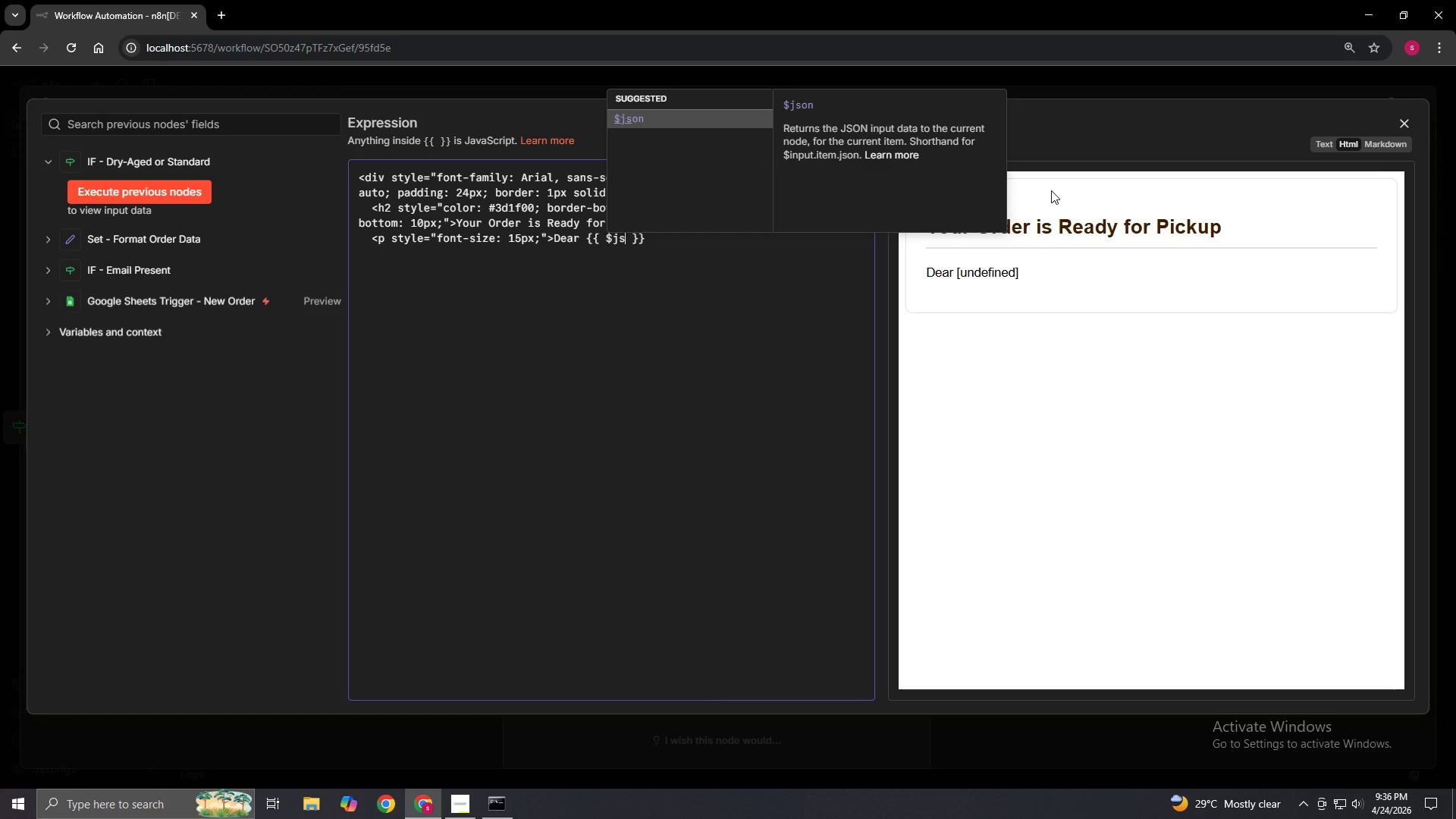 
 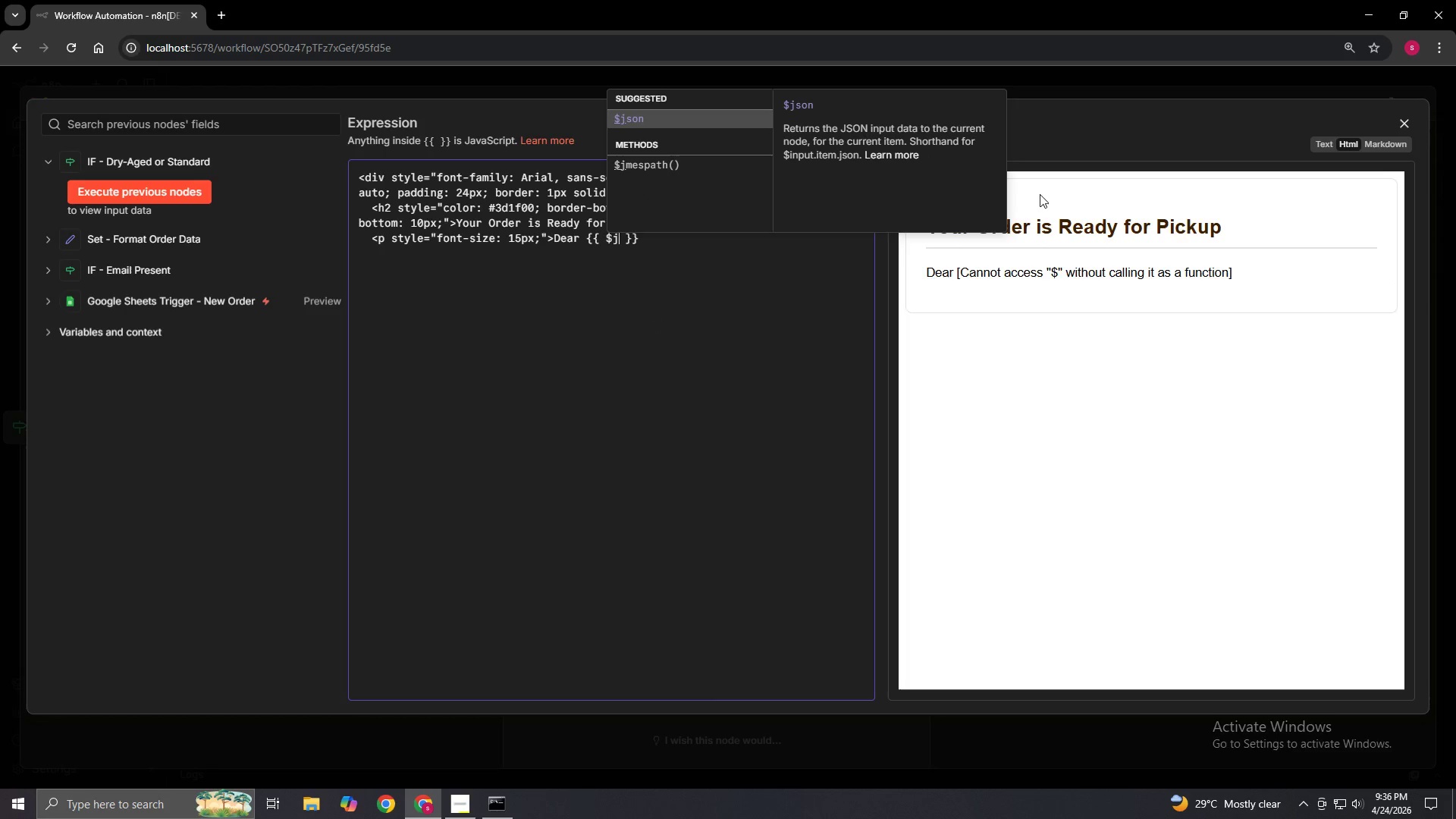 
type(son.customerName)
 